 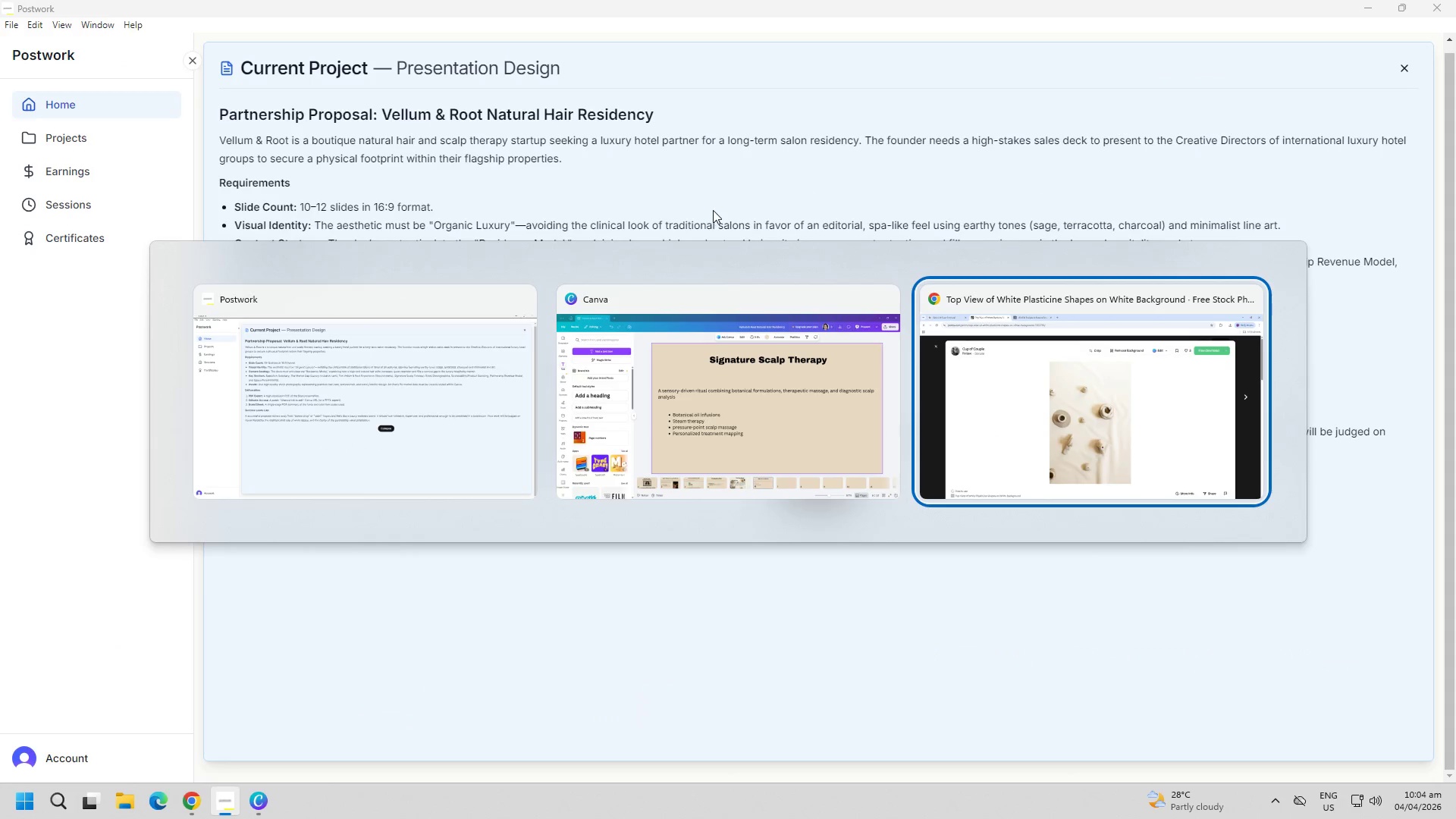 
key(Escape)
 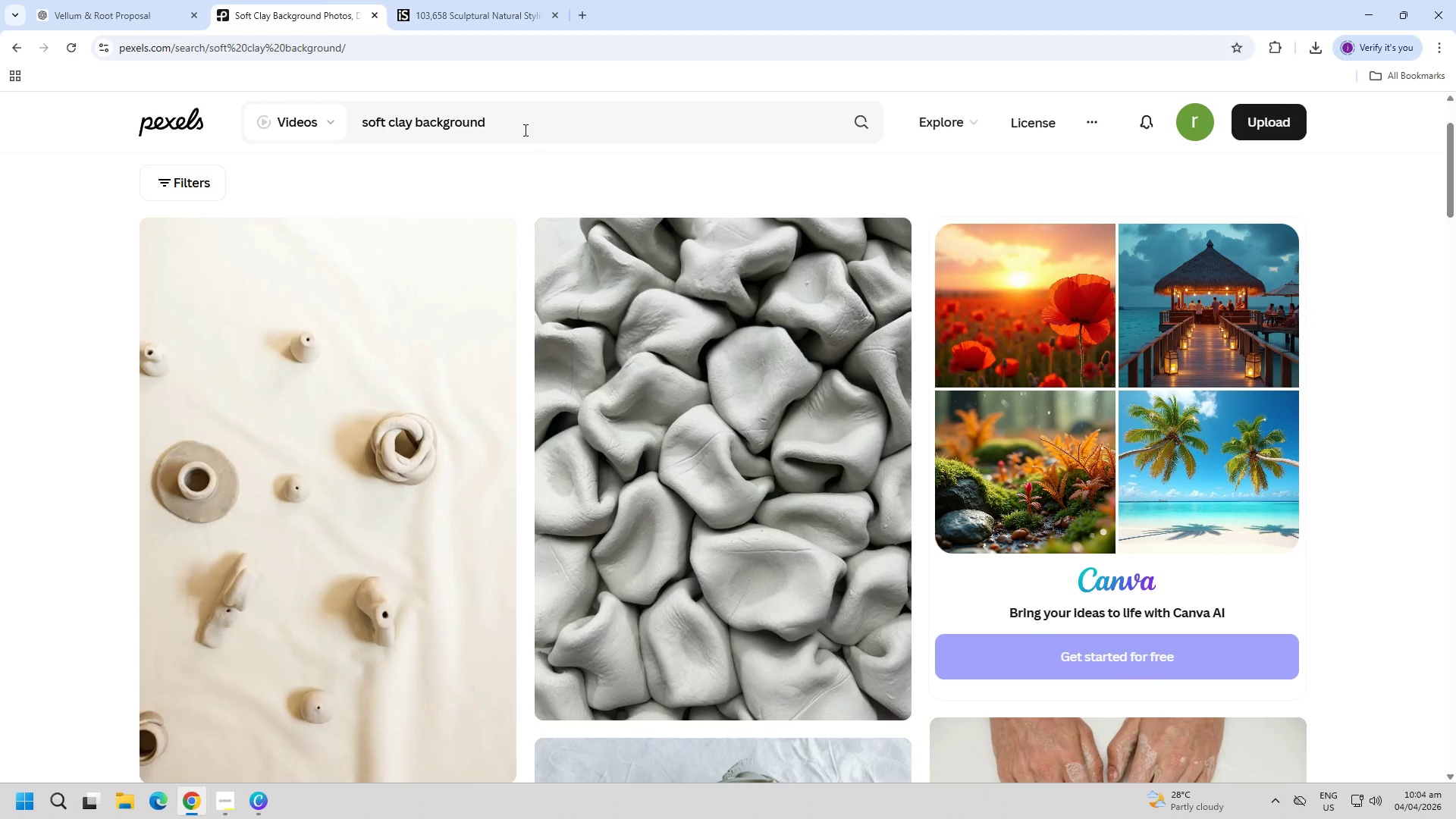 
key(Control+ControlLeft)
 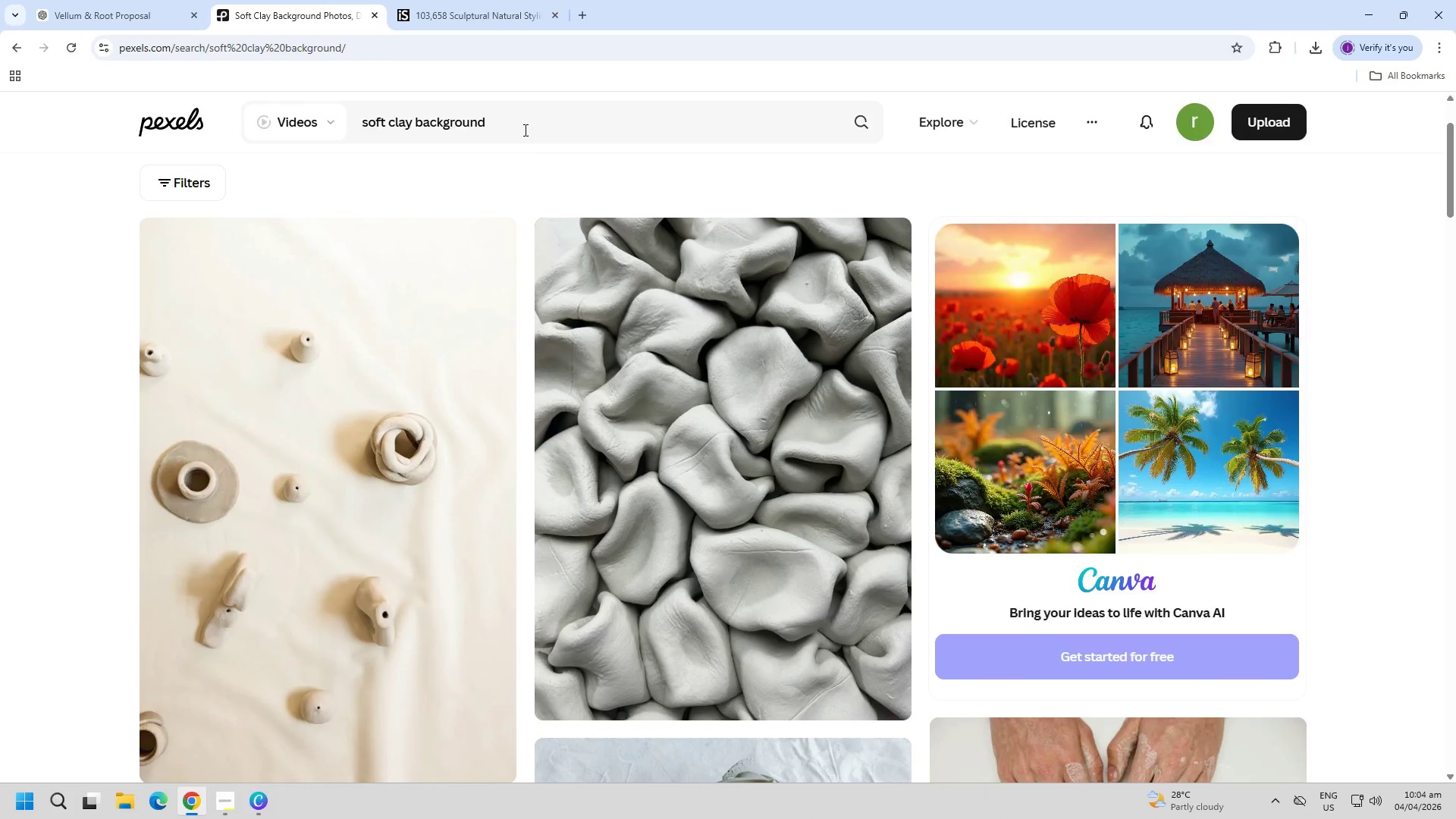 
key(Control+A)
 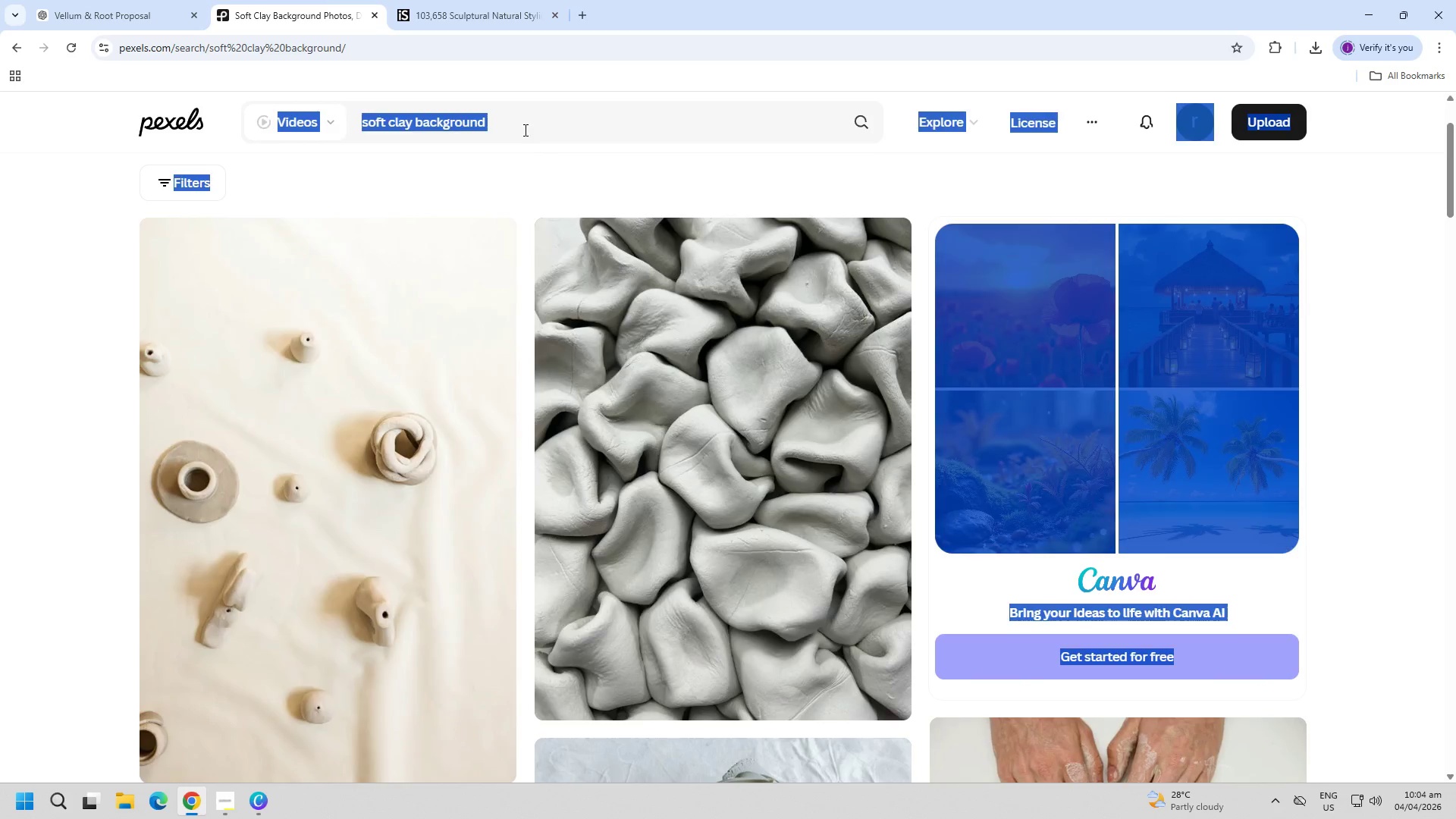 
double_click([524, 130])
 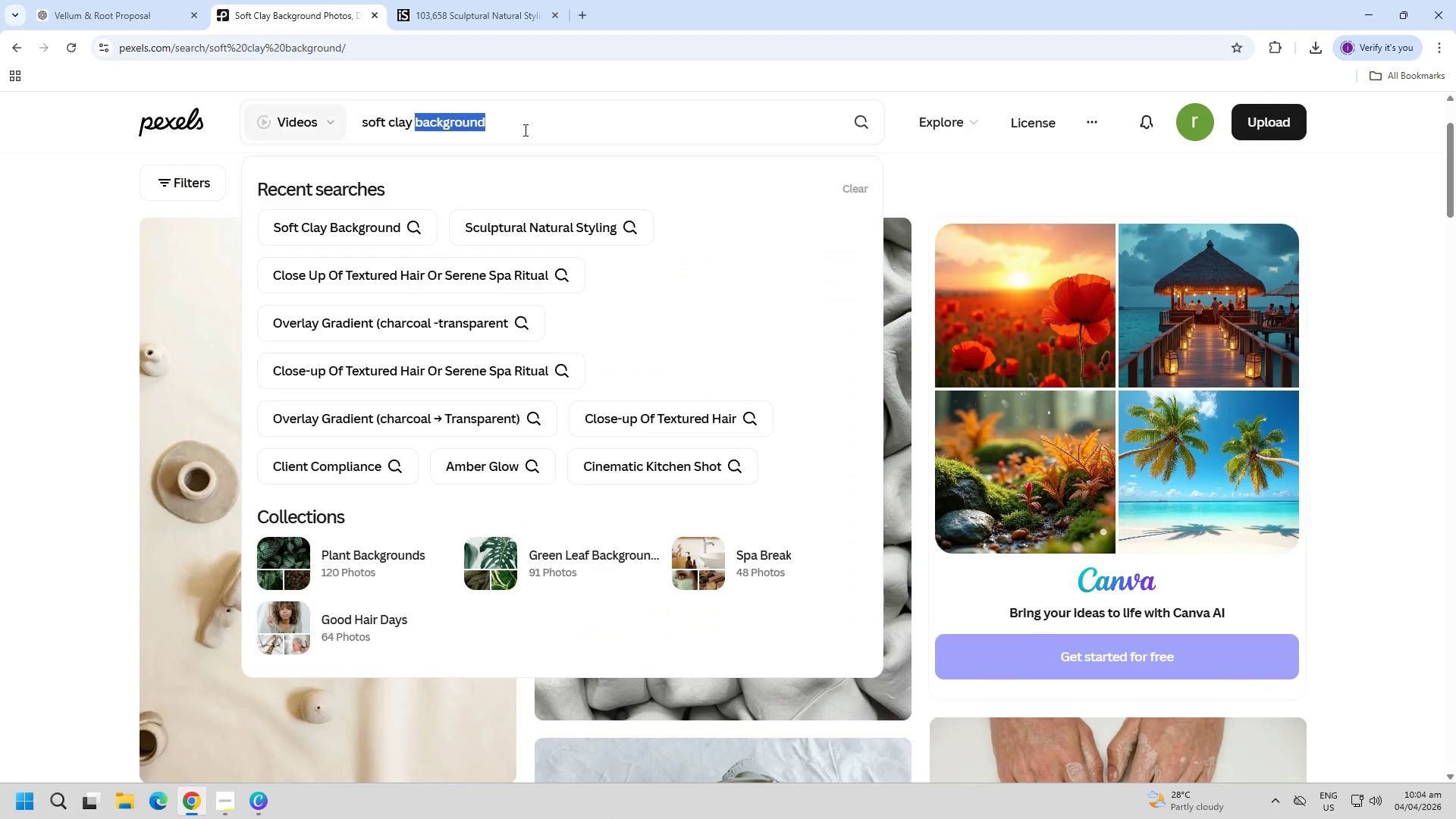 
triple_click([524, 130])
 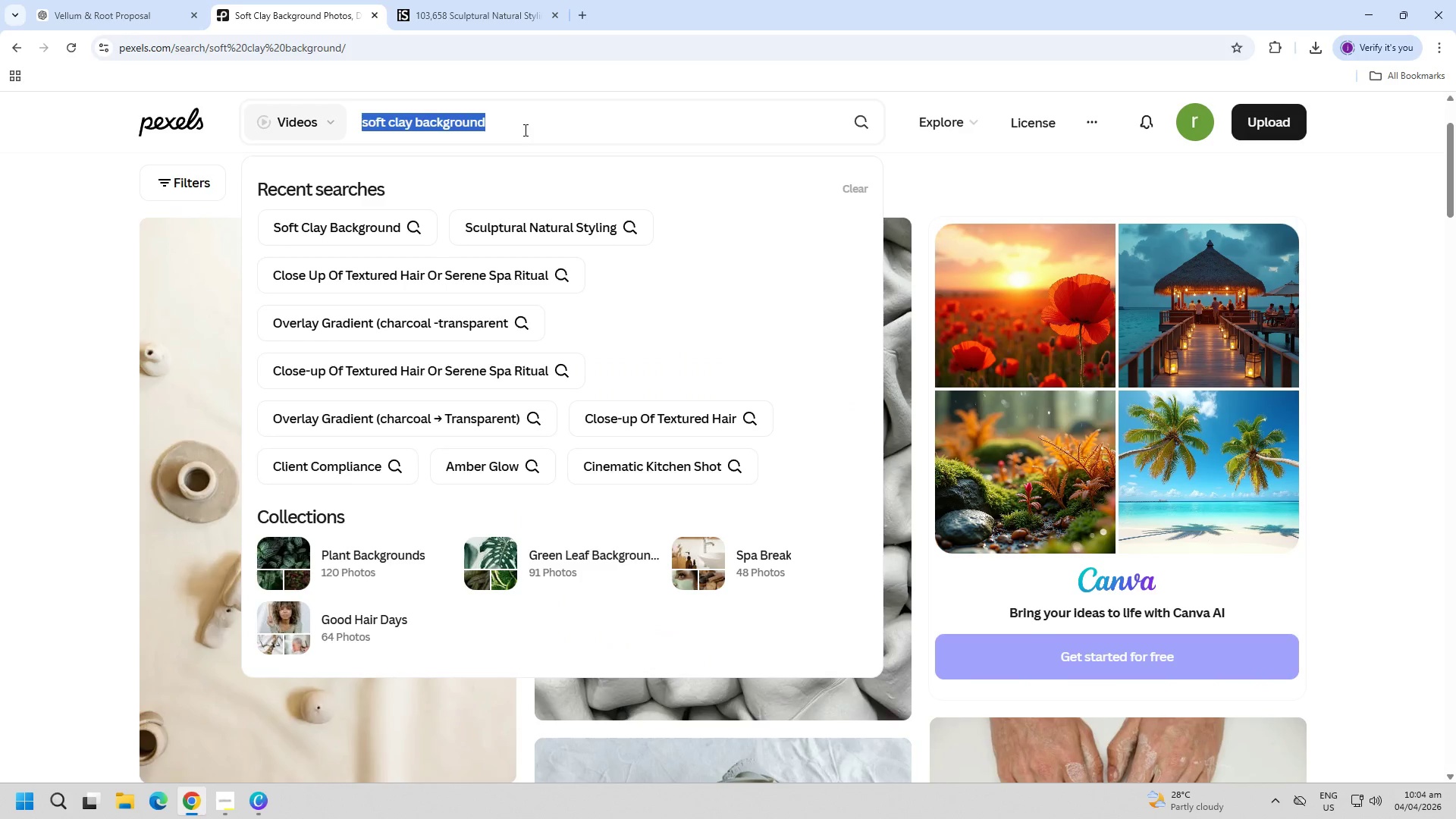 
type(close-up ritual)
 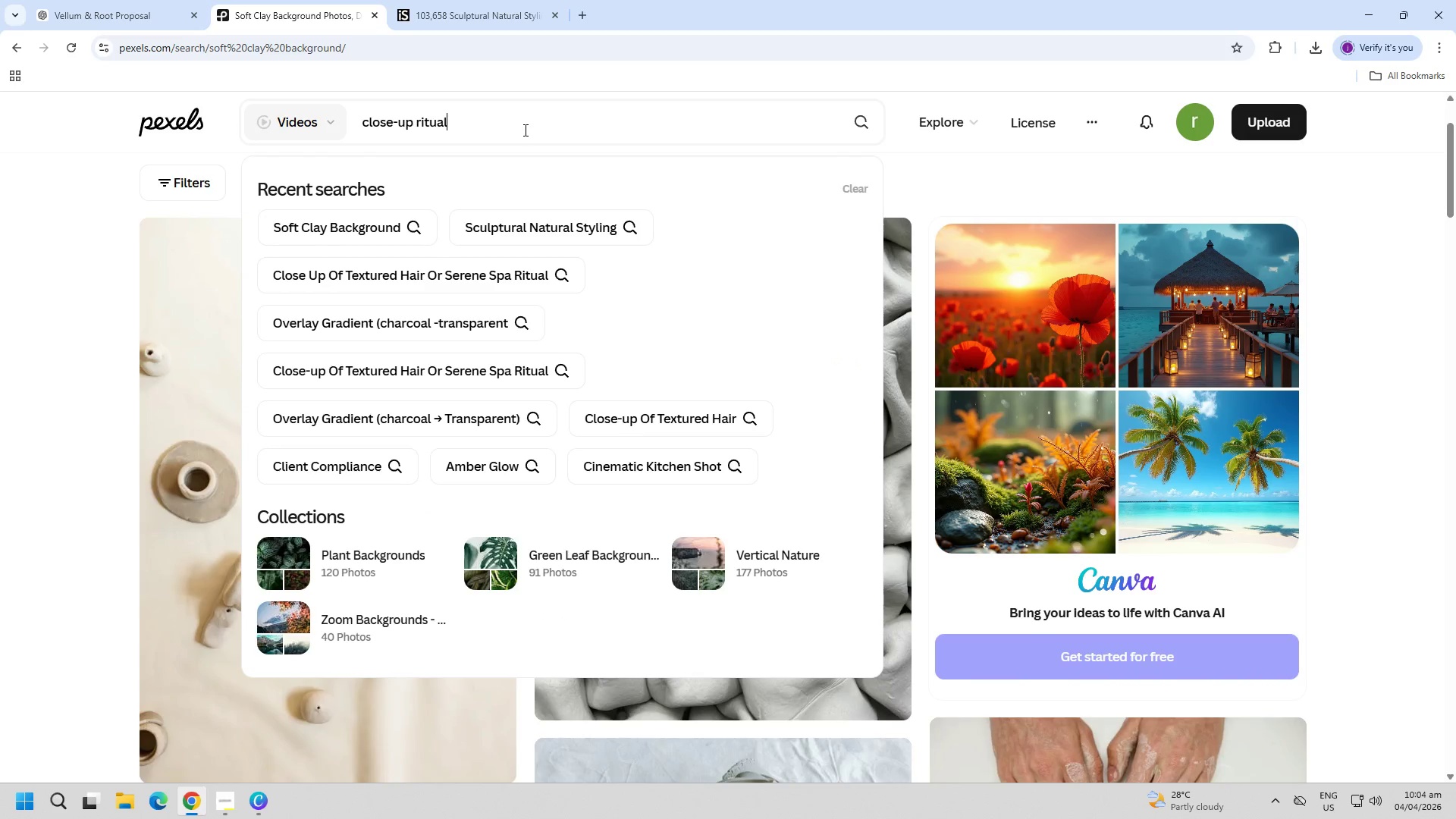 
key(Enter)
 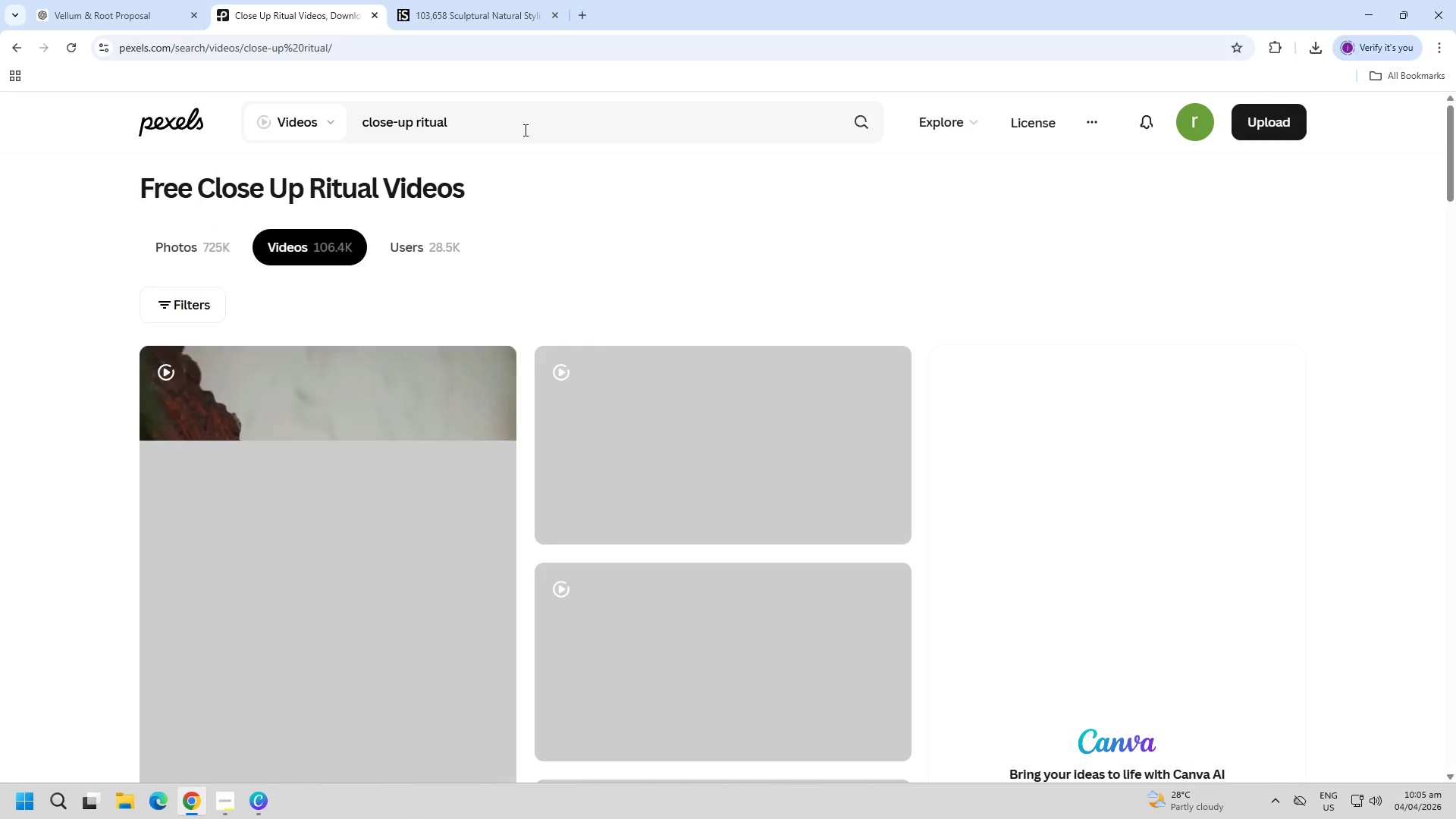 
left_click([524, 130])
 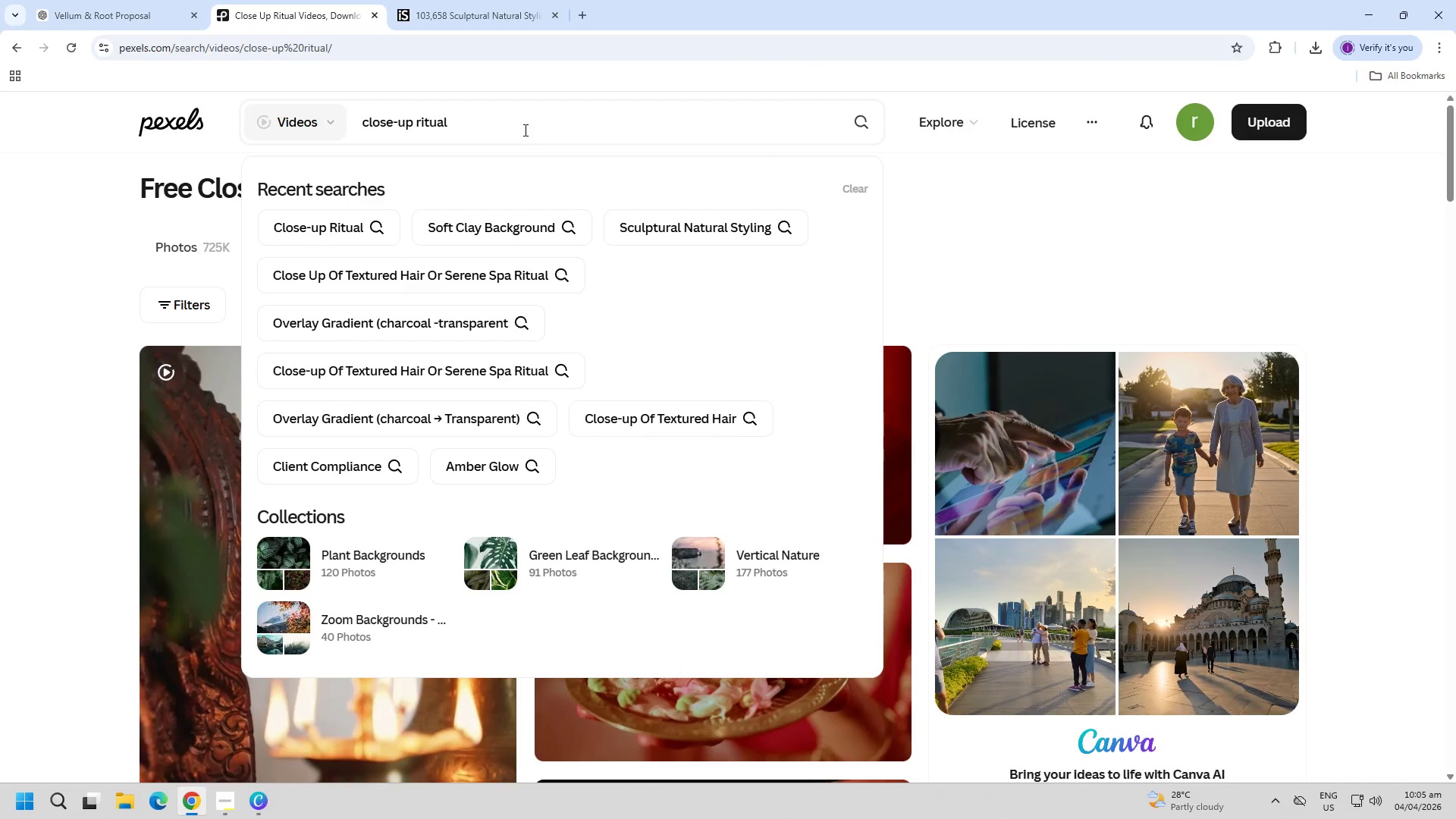 
type(( O)
key(Backspace)
type(HAnds,oilts,steam))
 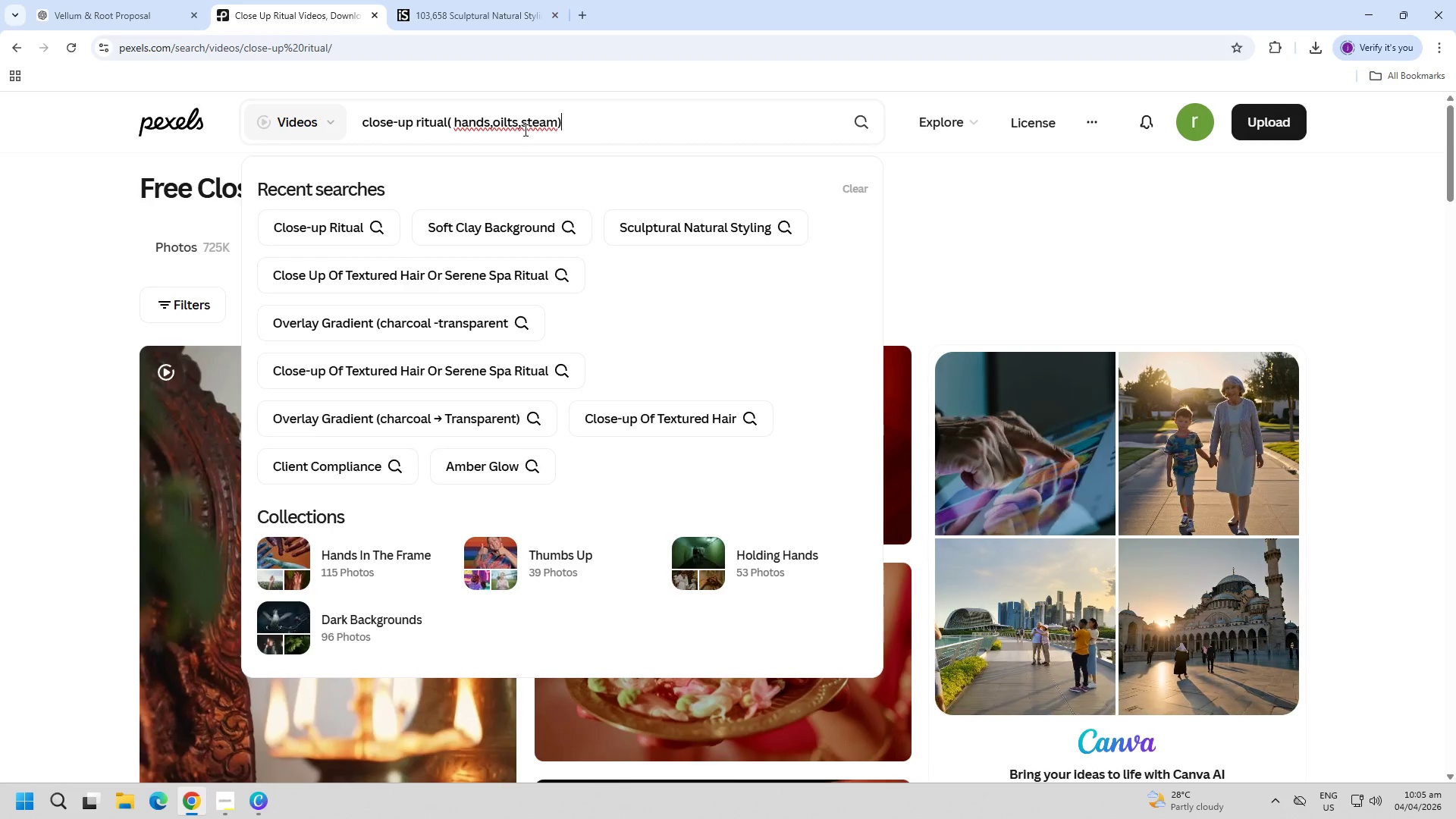 
 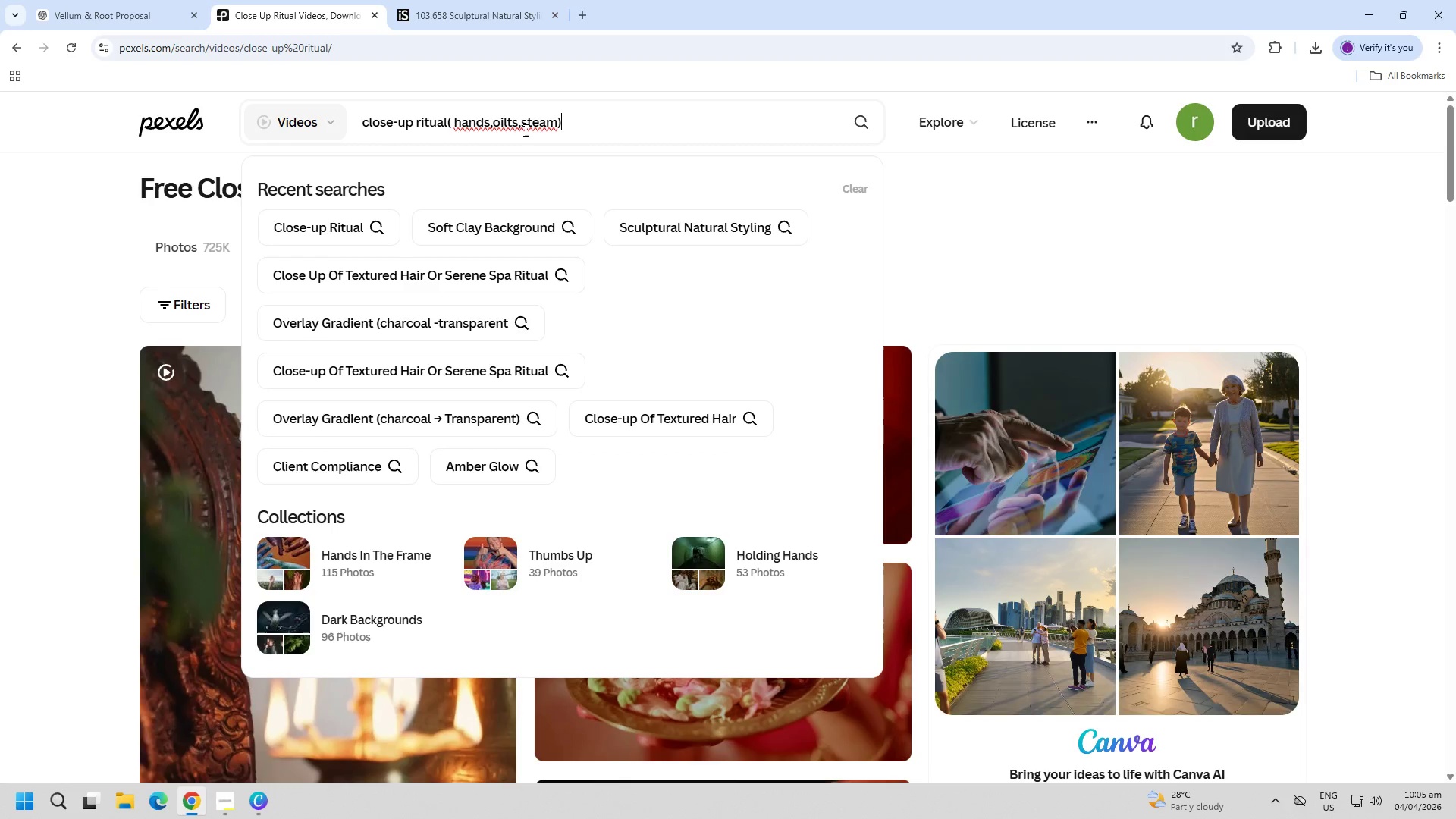 
key(Enter)
 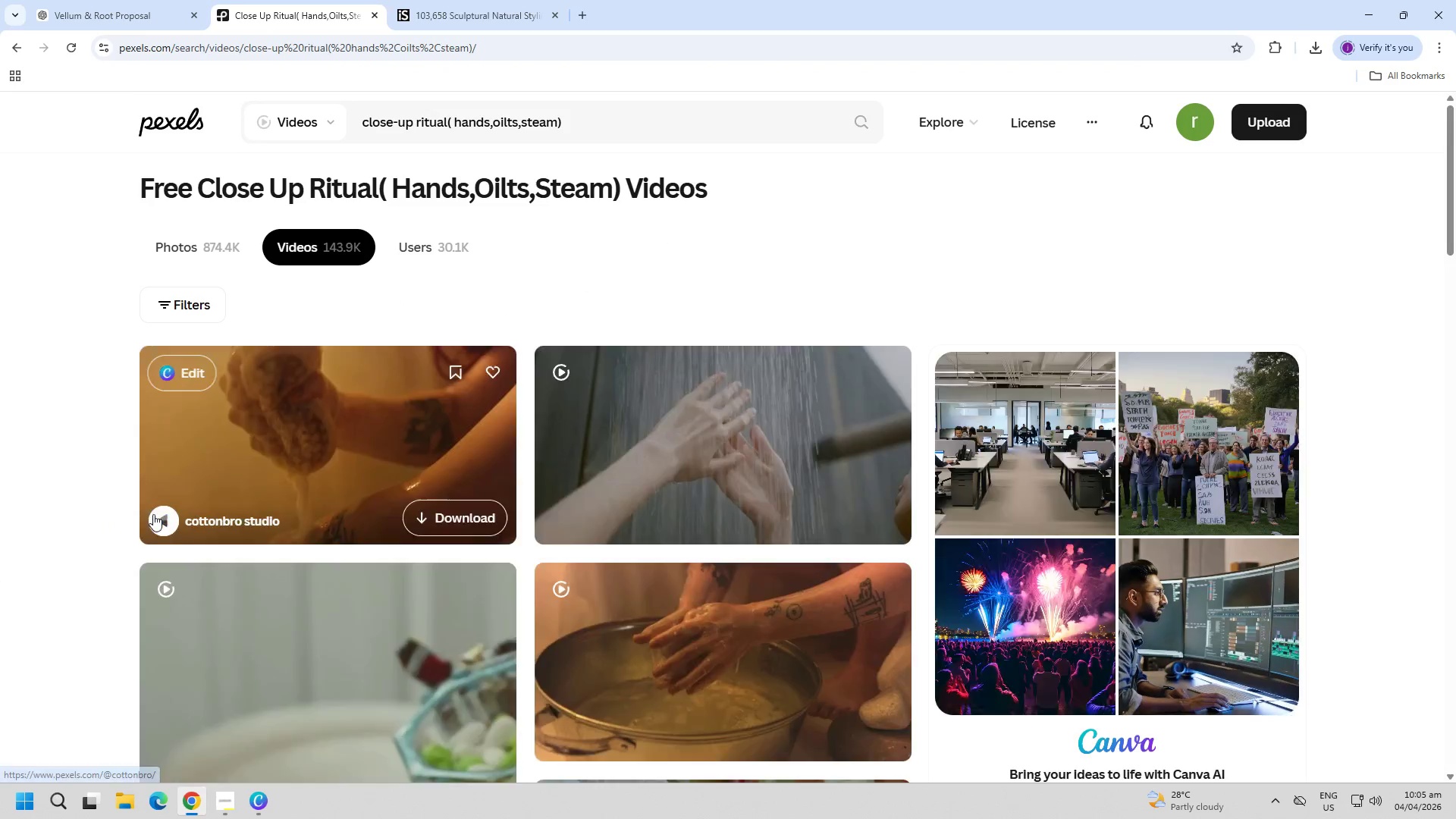 
scroll: coordinate [85, 577], scroll_direction: down, amount: 10.0
 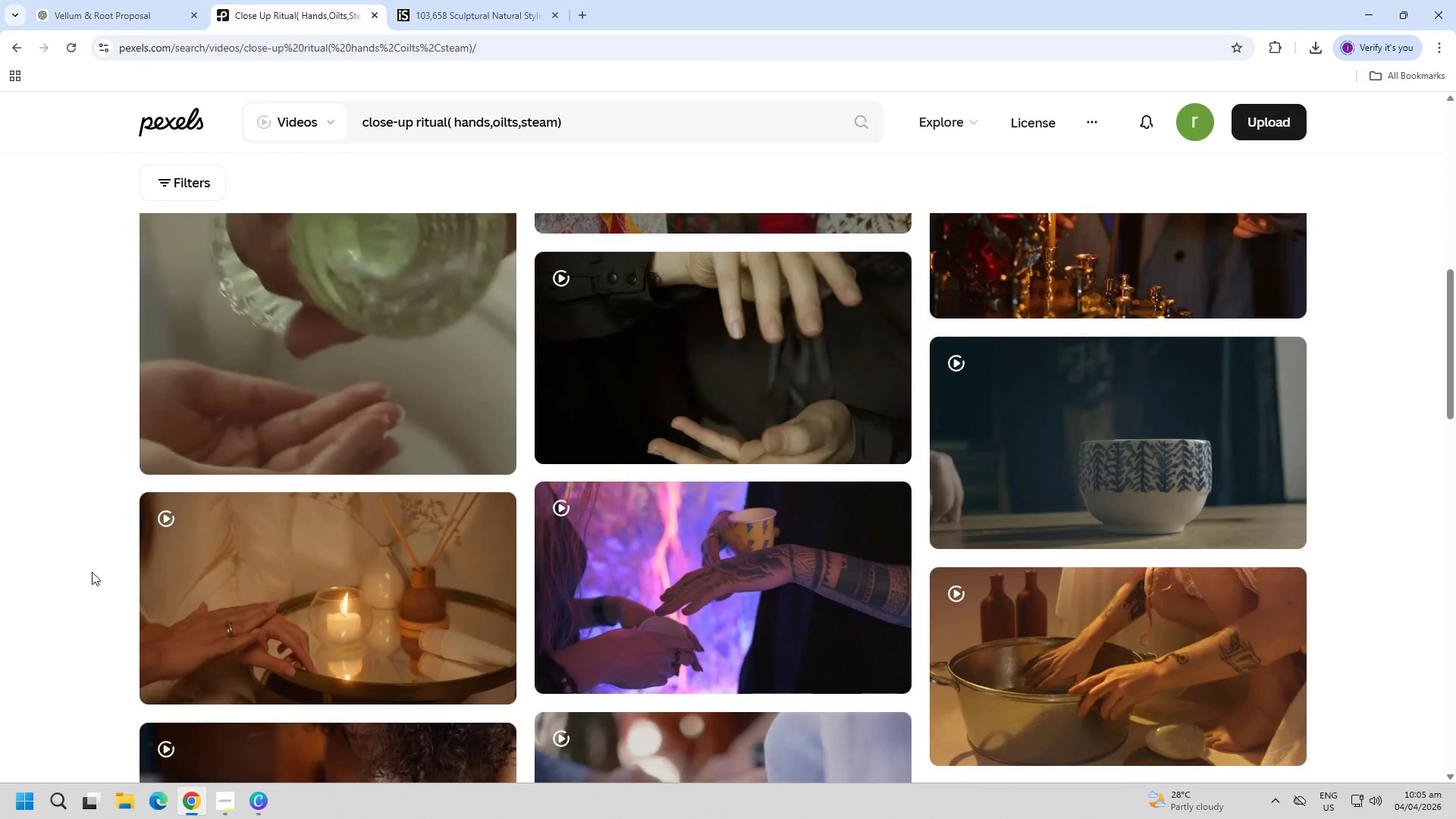 
scroll: coordinate [107, 558], scroll_direction: up, amount: 3.0
 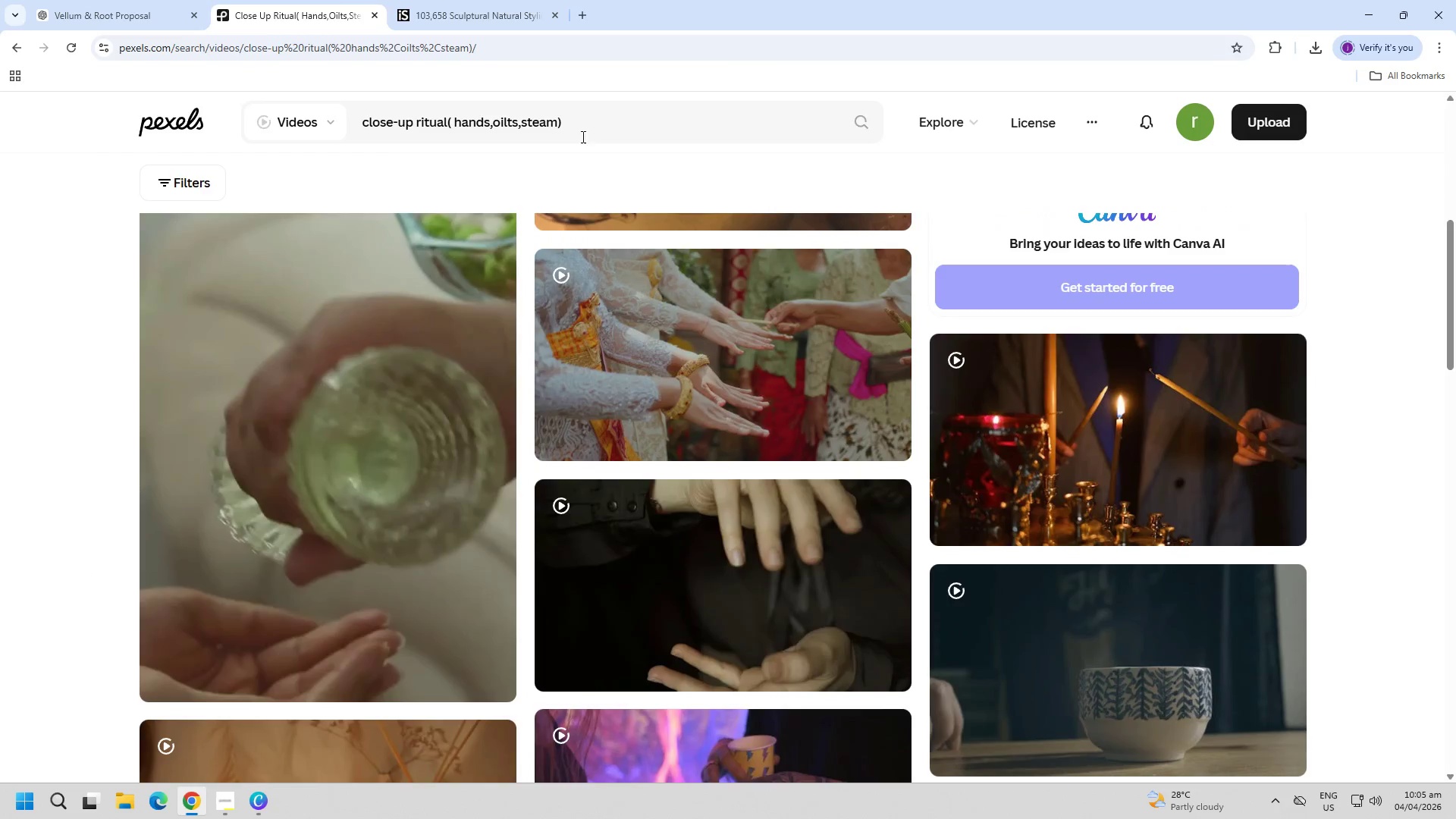 
double_click([597, 125])
 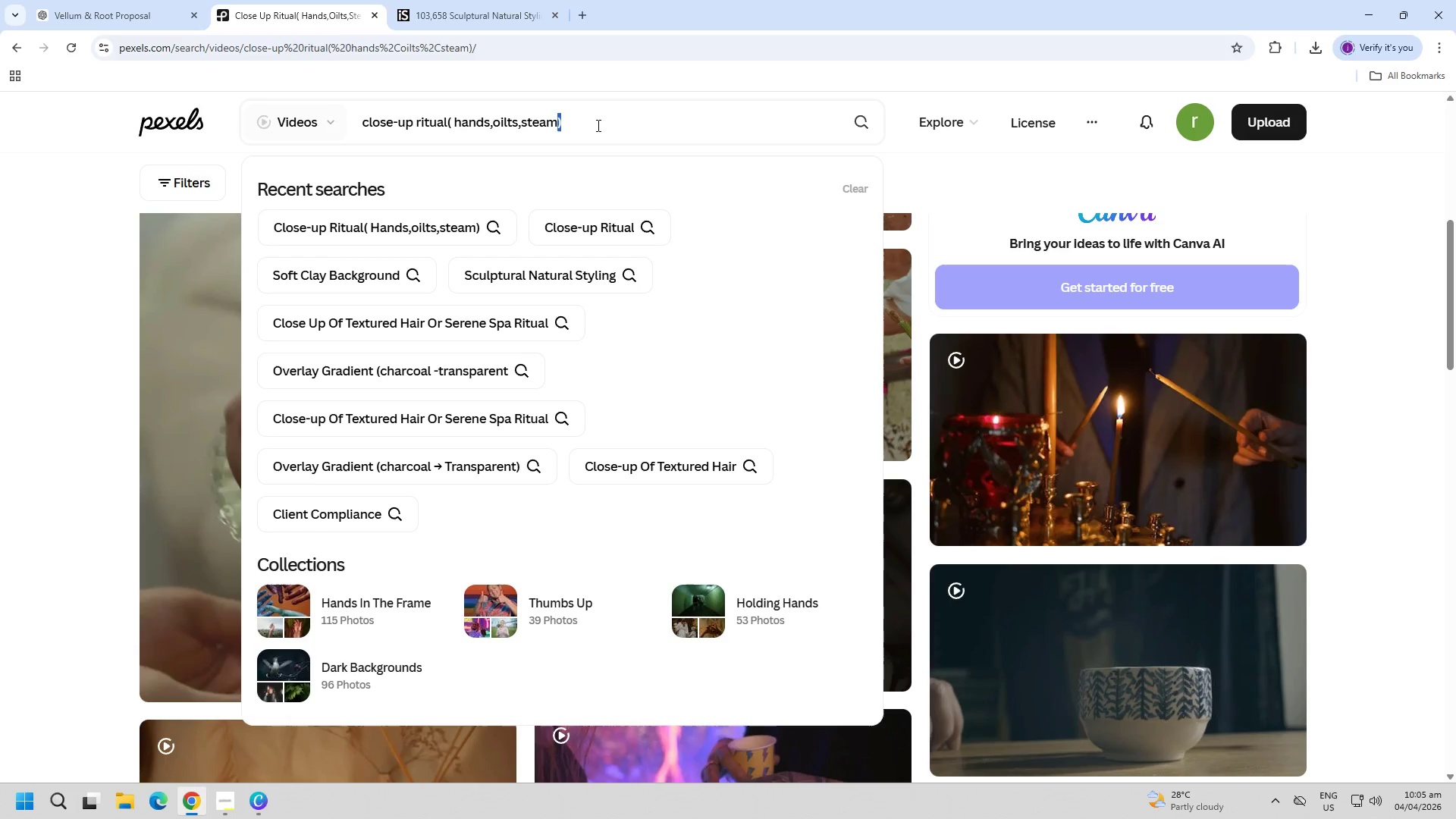 
triple_click([597, 125])
 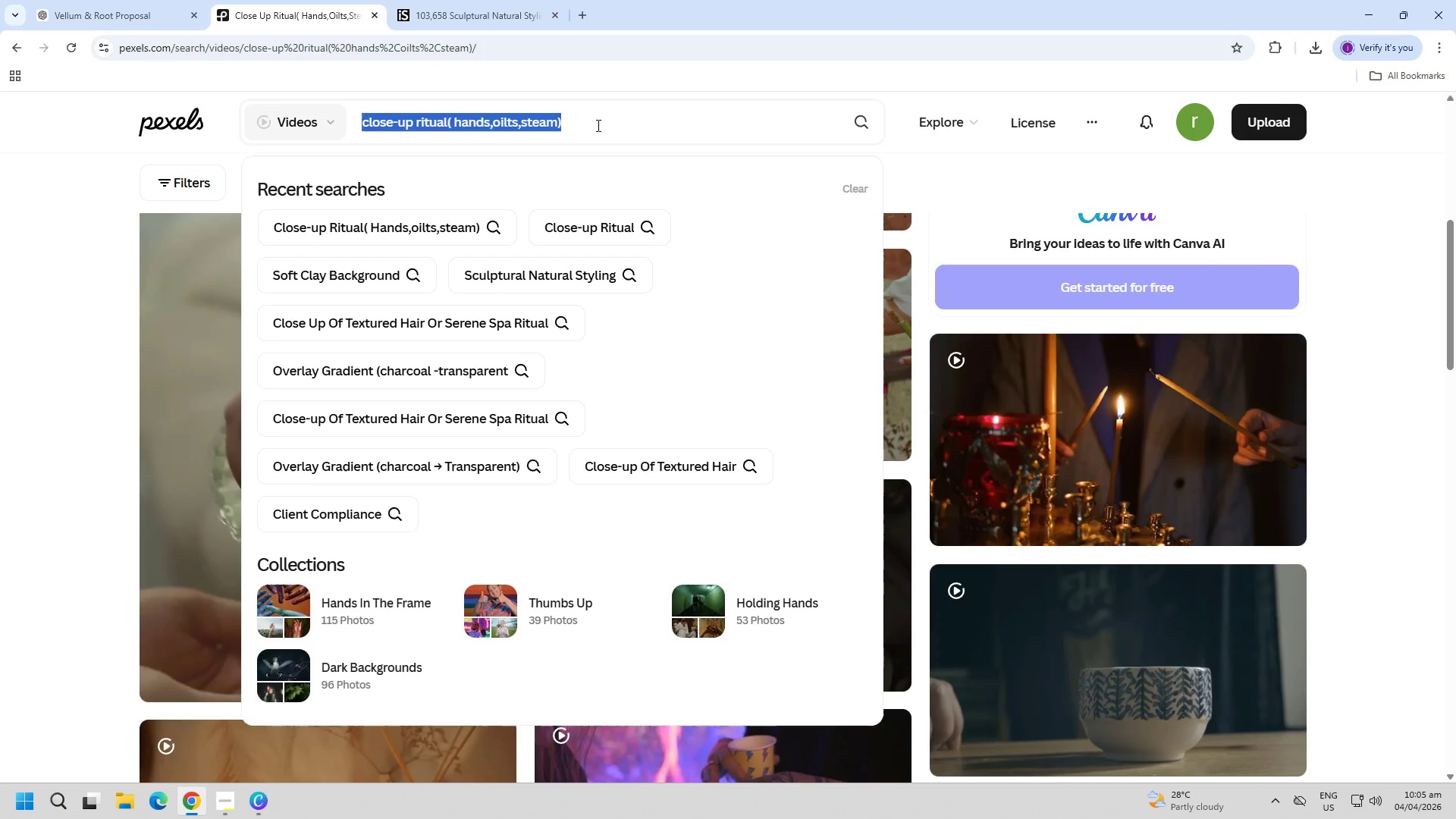 
key(Control+ControlLeft)
 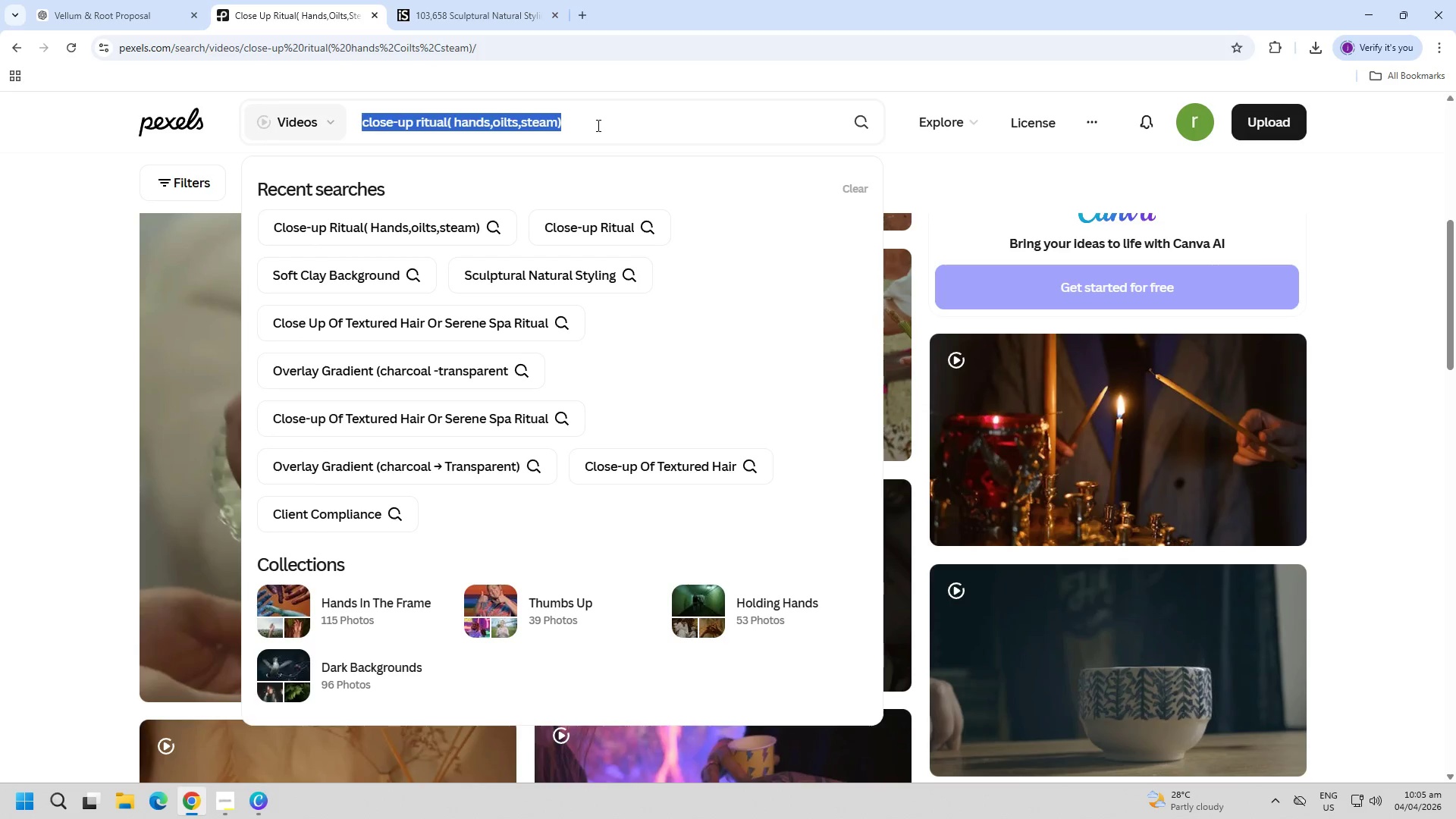 
key(Control+A)
 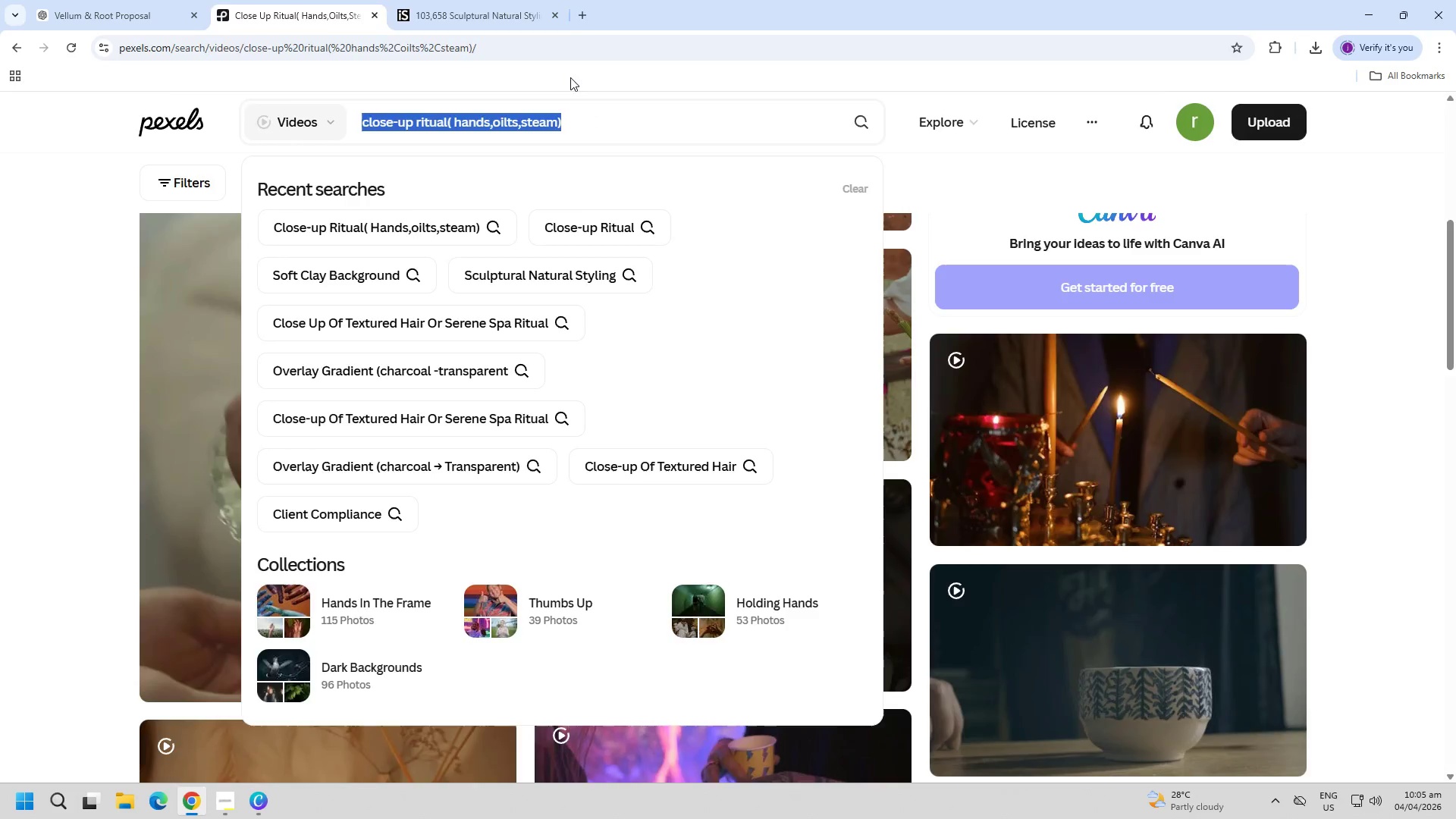 
left_click([517, 0])
 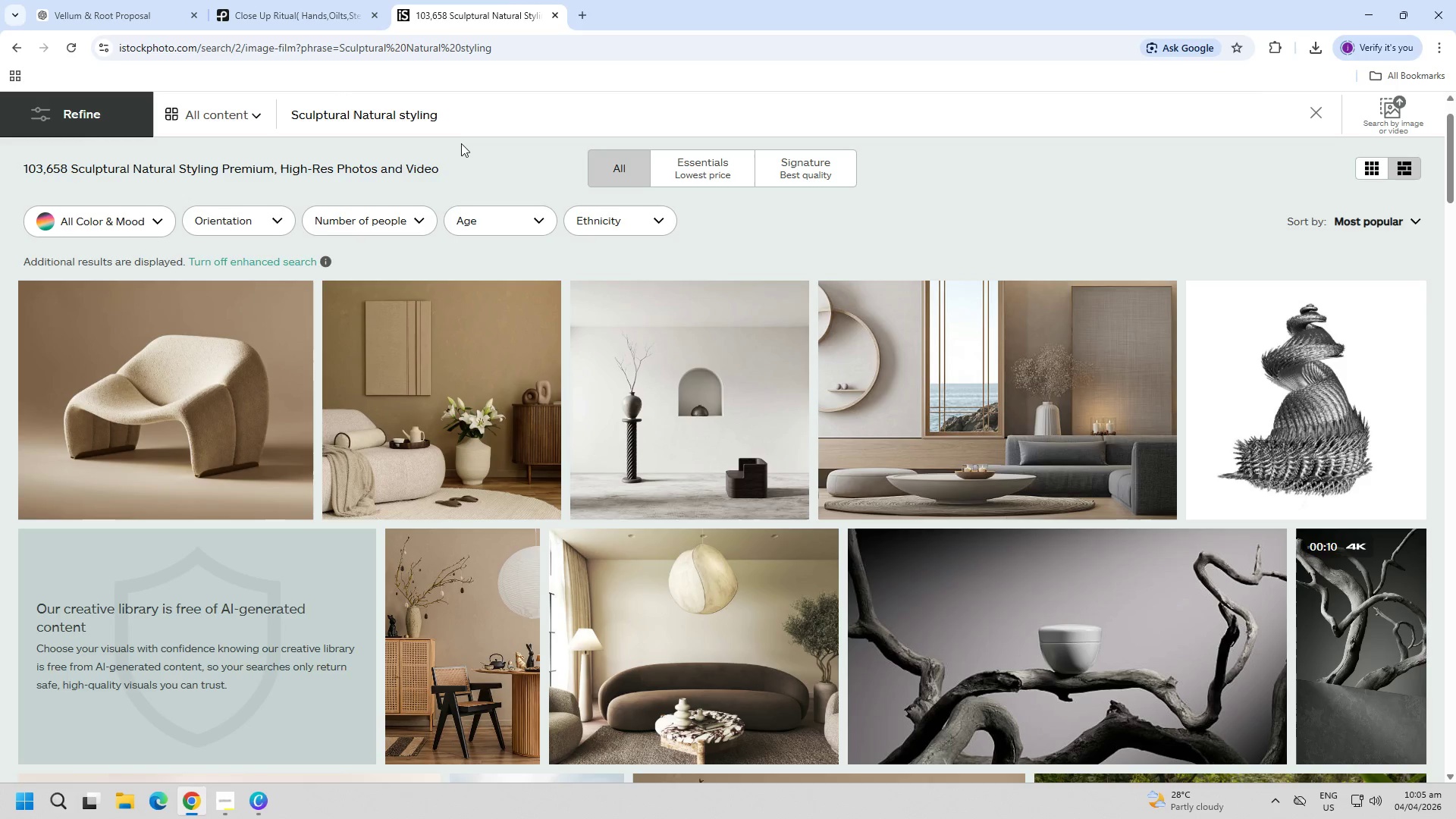 
double_click([474, 123])
 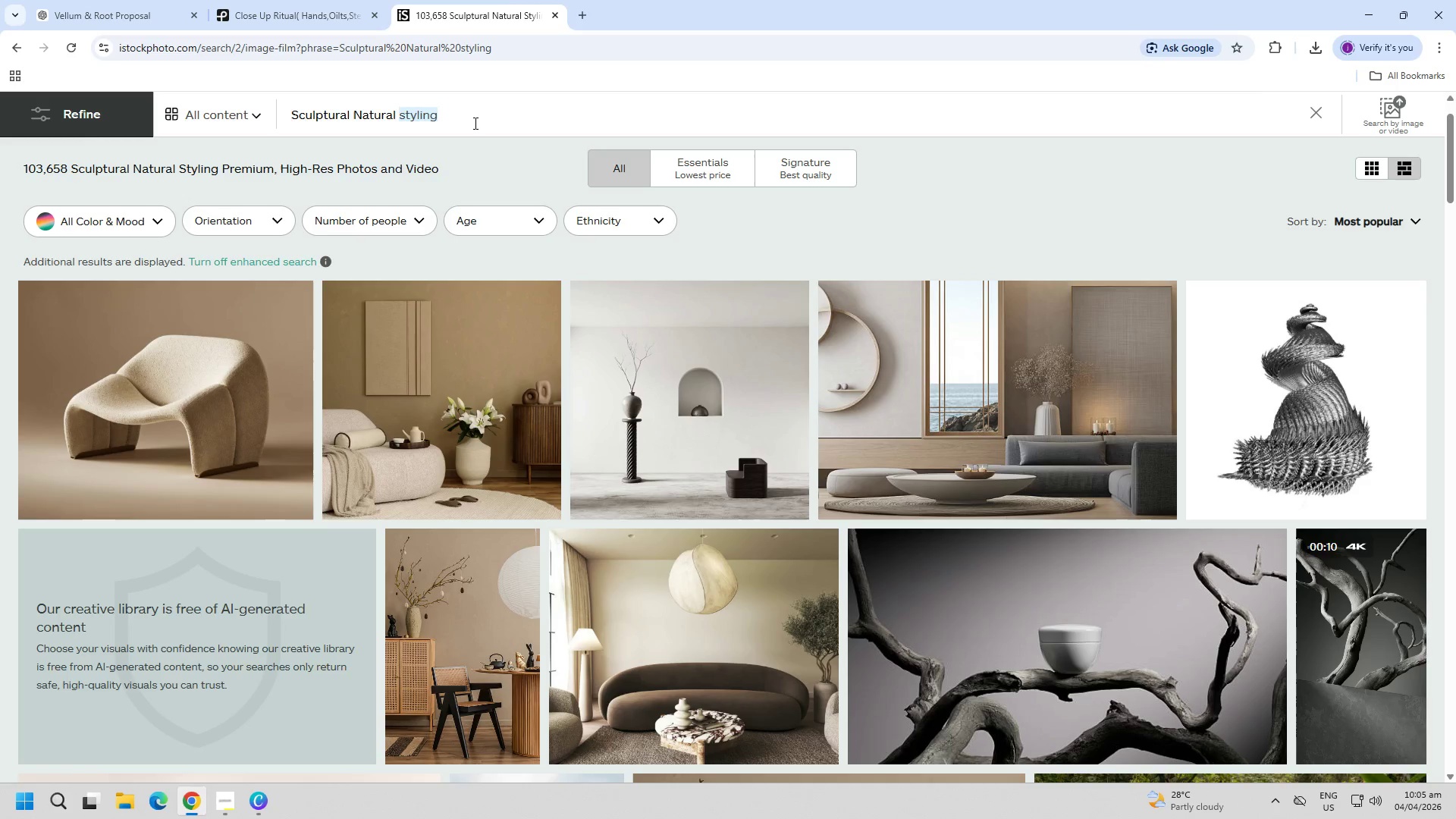 
triple_click([474, 123])
 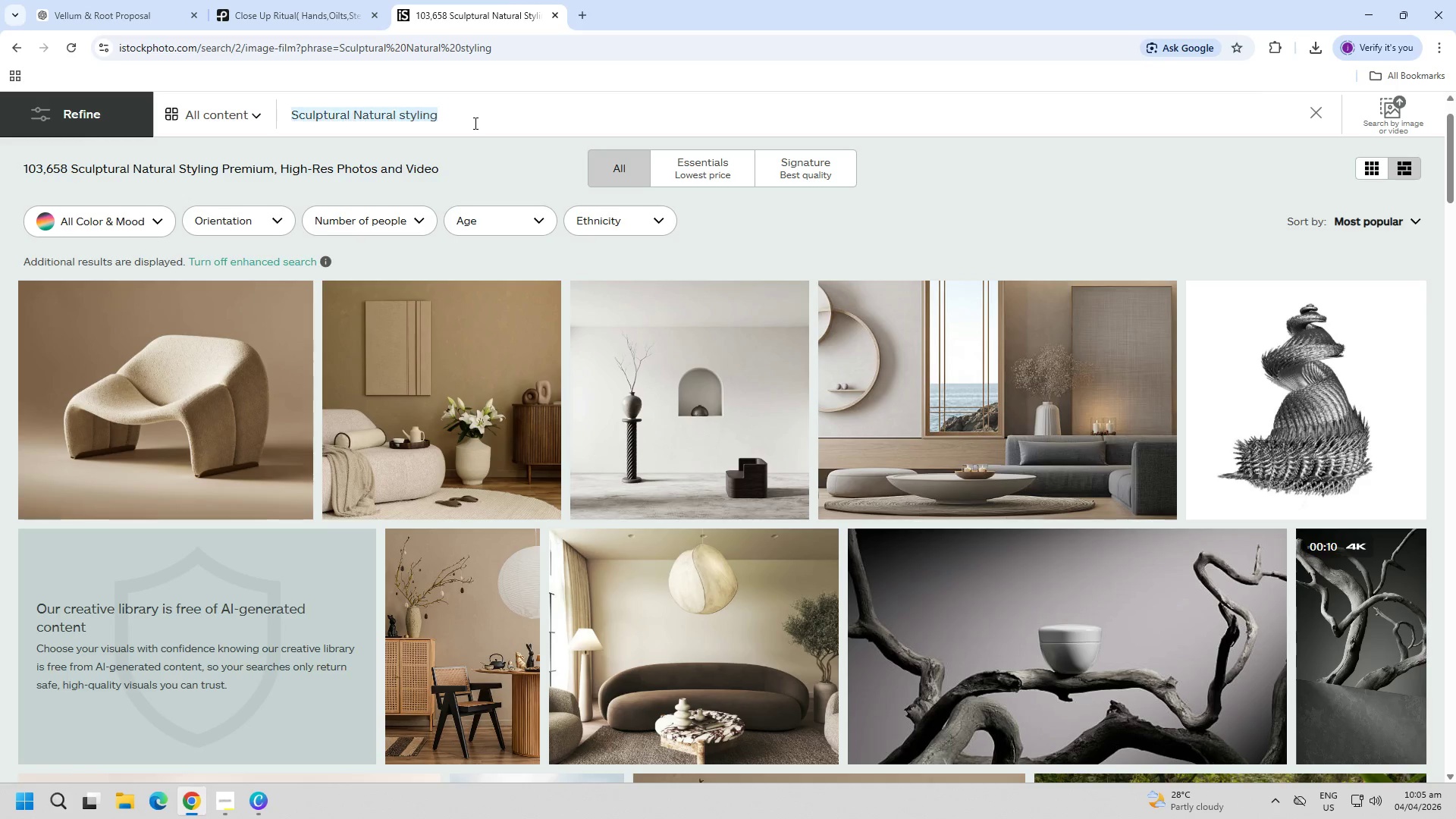 
key(Control+ControlLeft)
 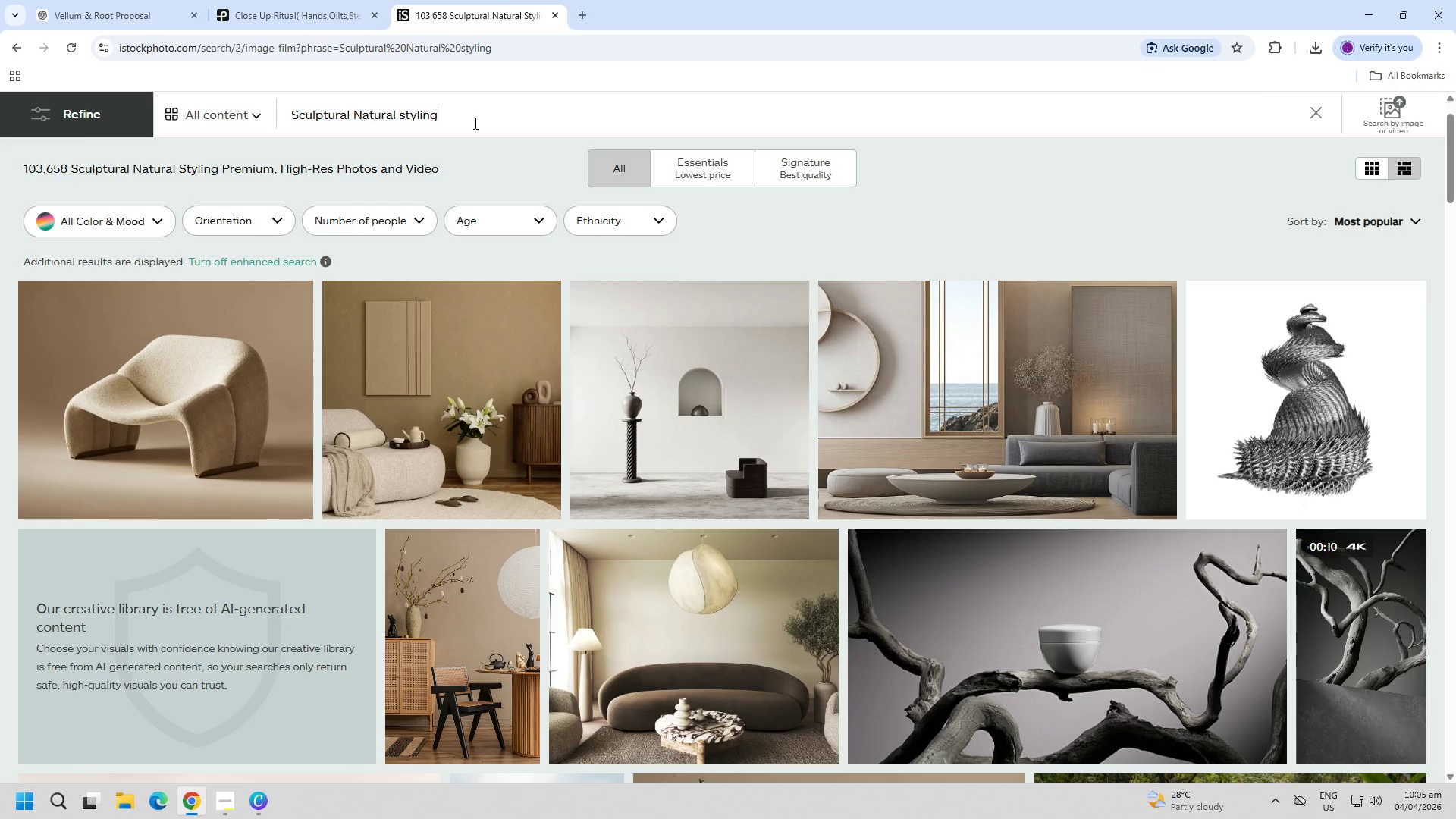 
key(Control+V)
 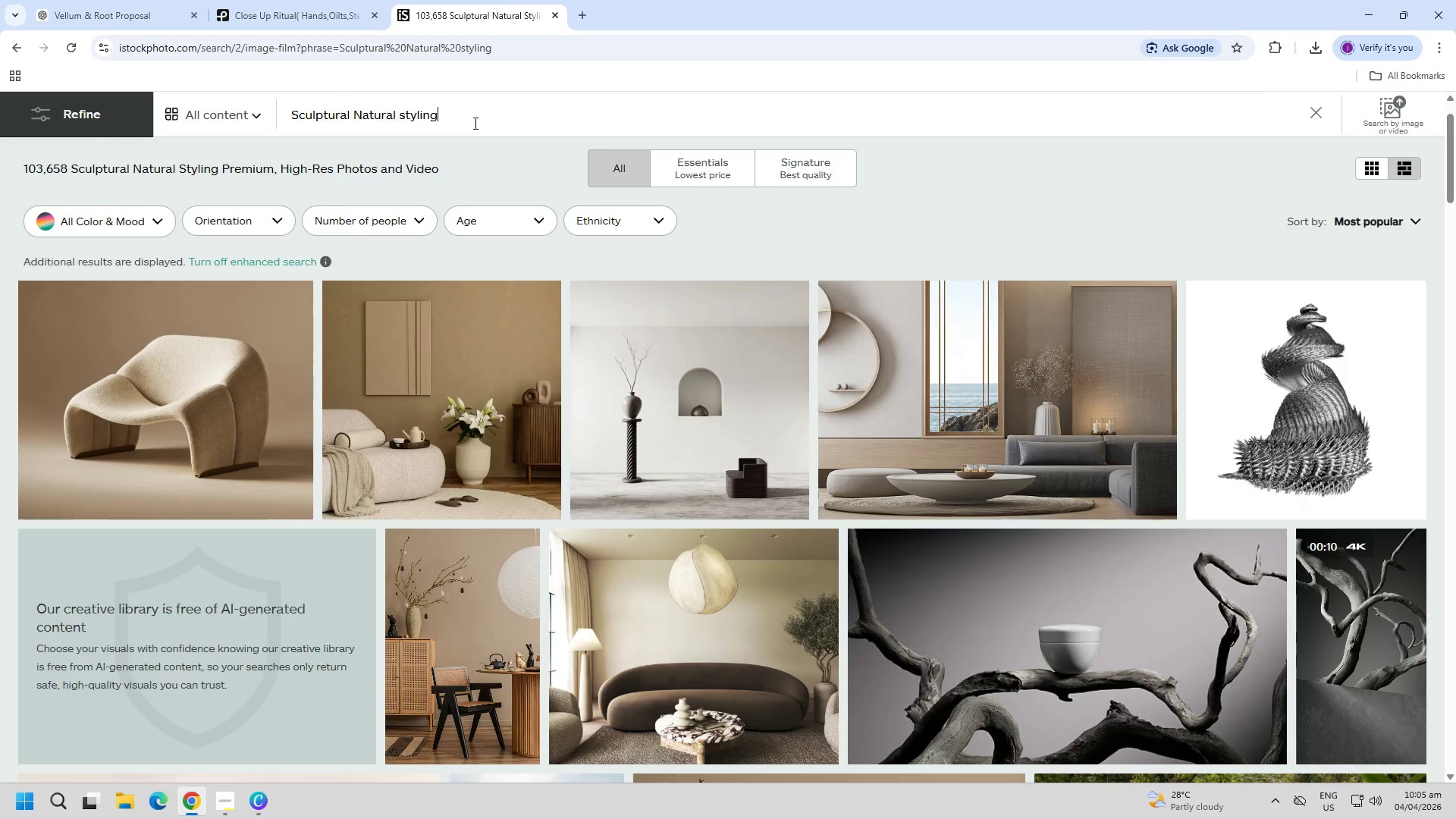 
key(Enter)
 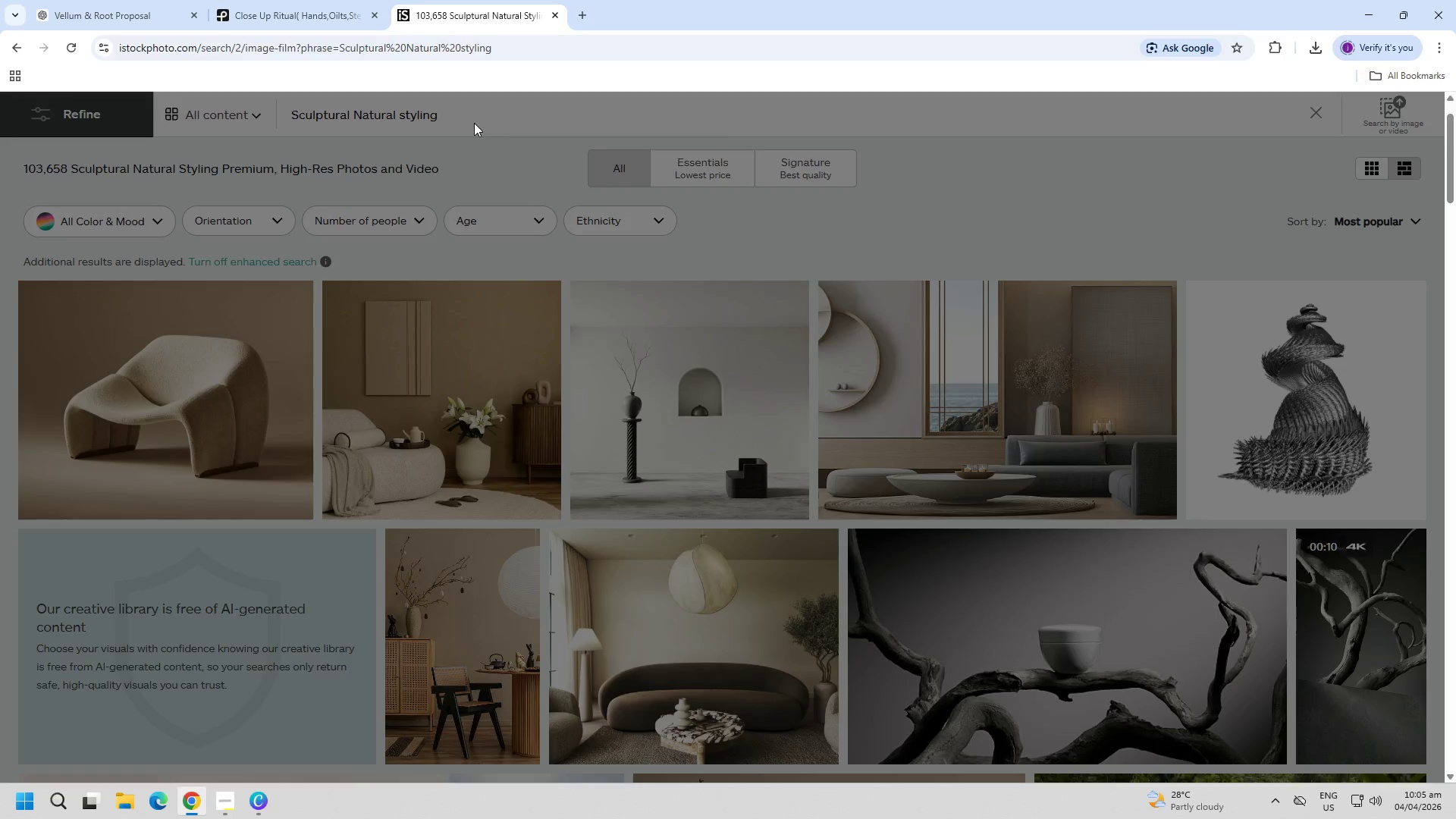 
key(Escape)
 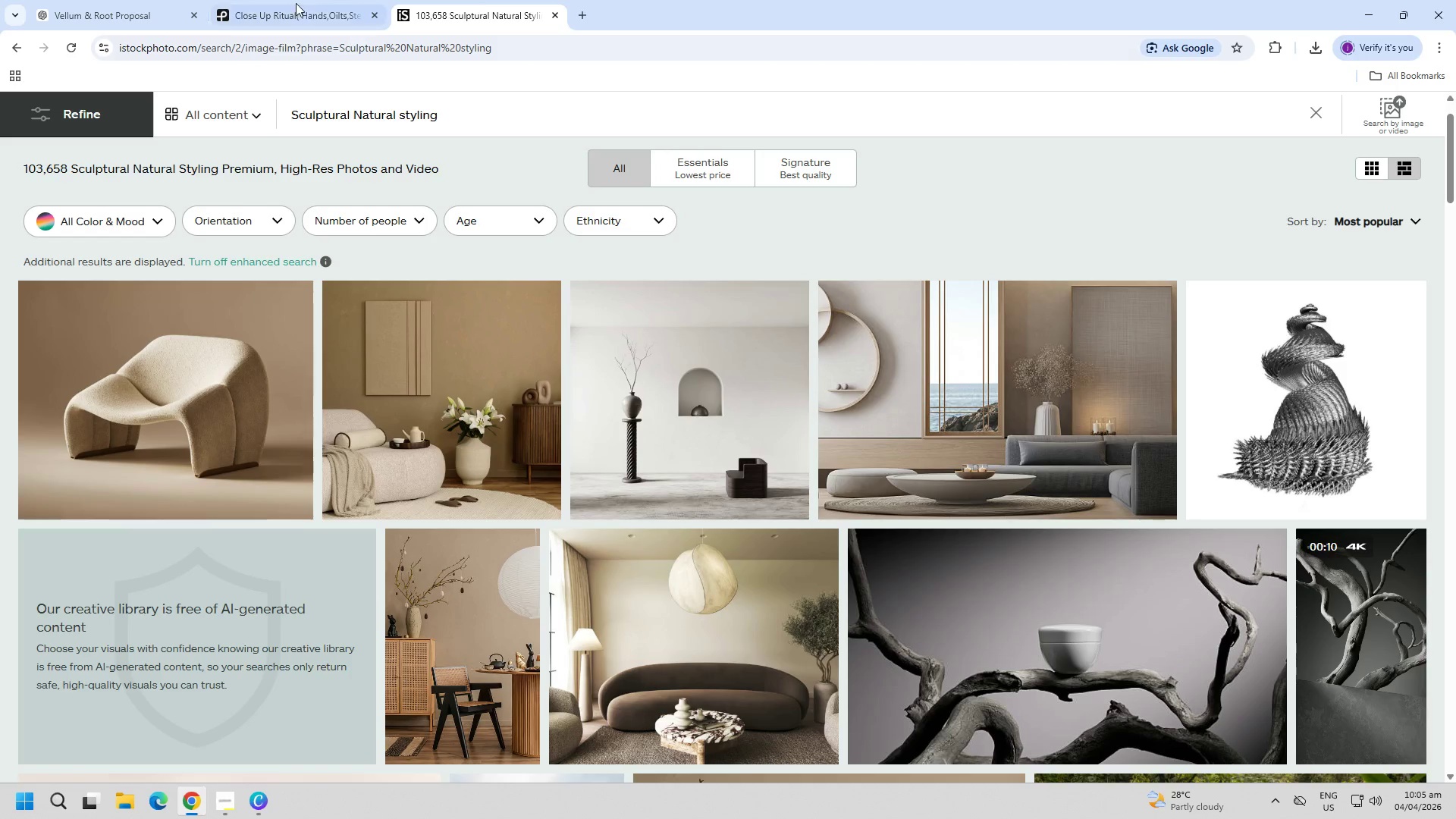 
left_click([297, 0])
 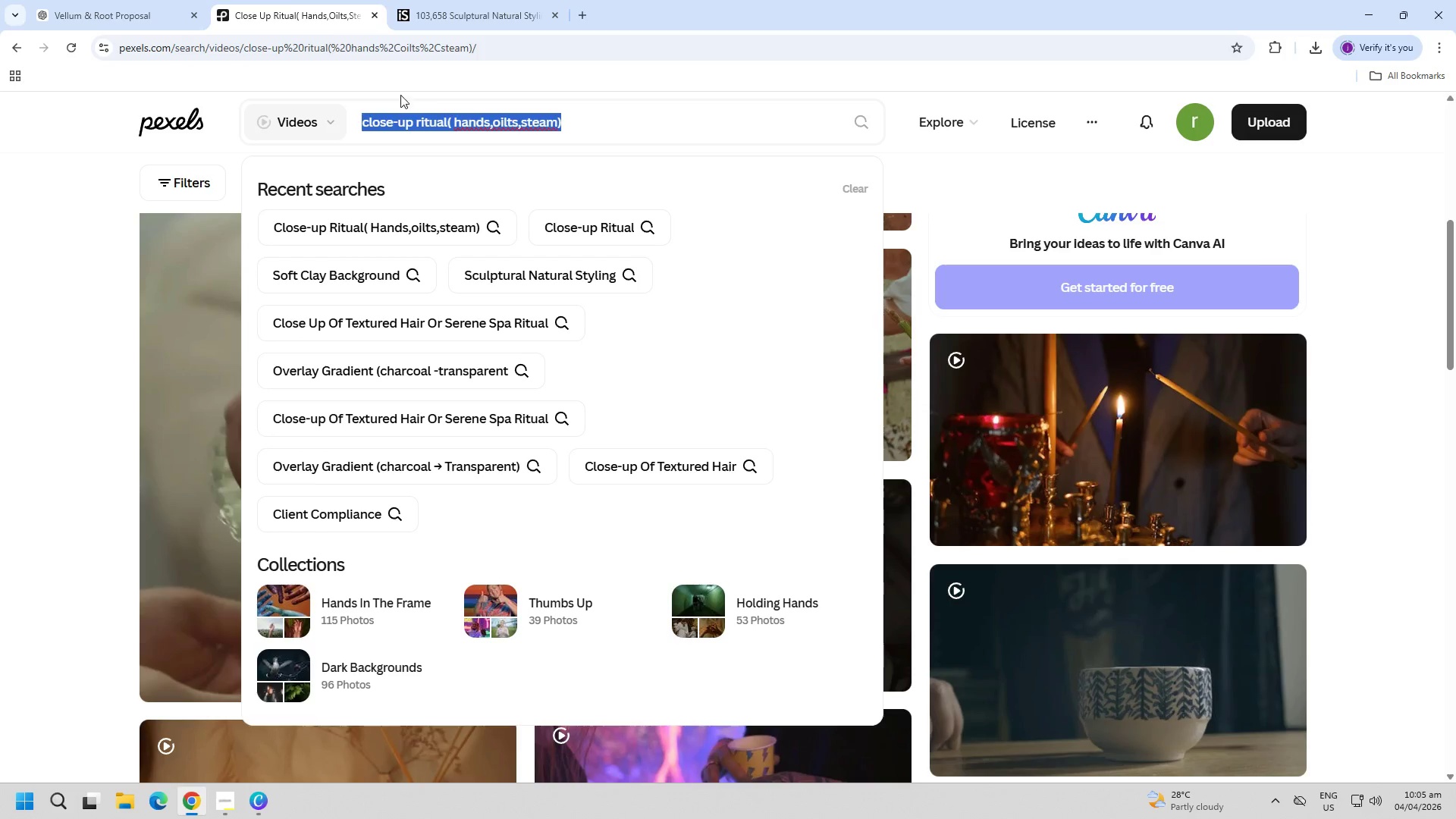 
key(Control+ControlLeft)
 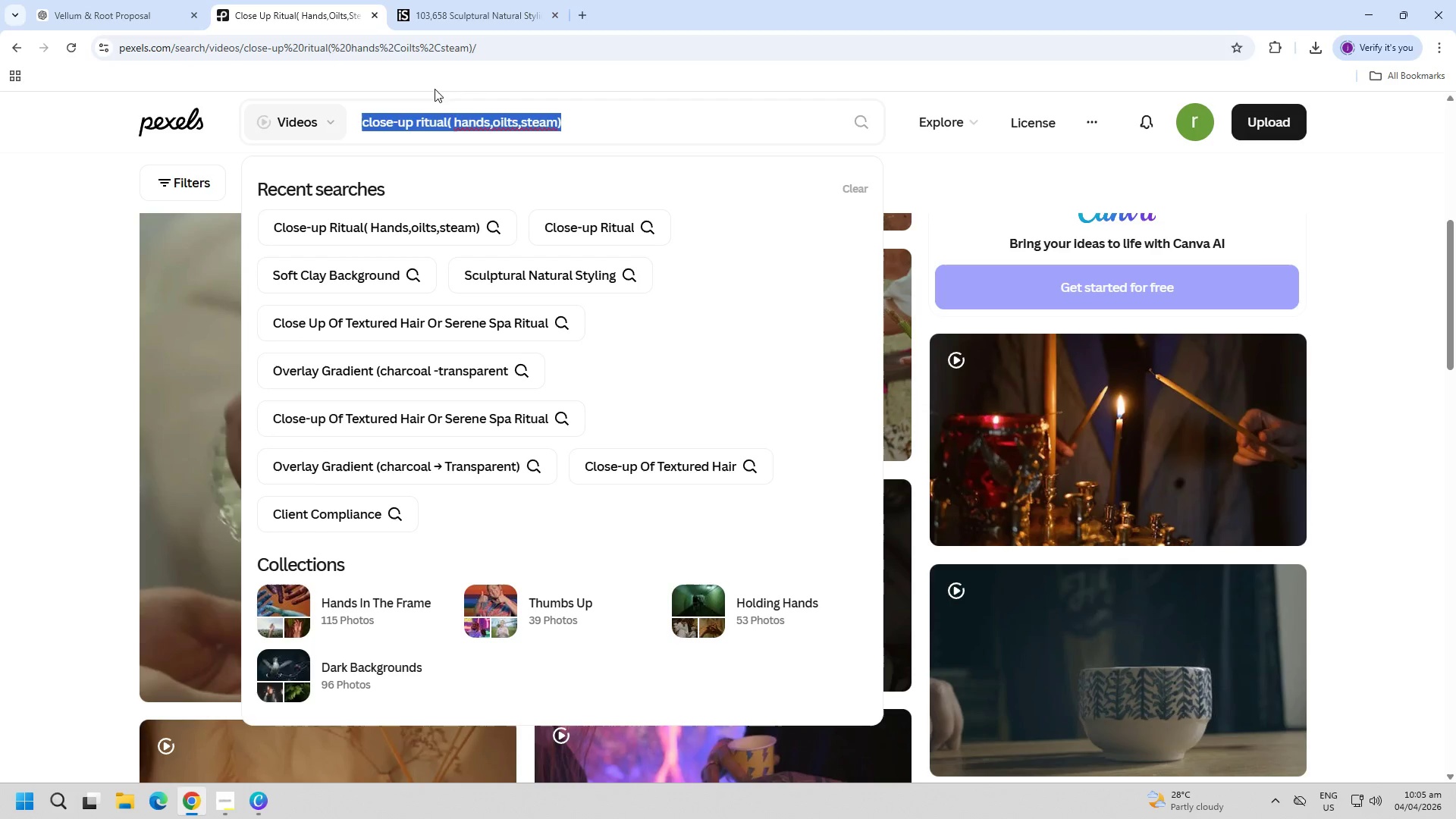 
key(Control+A)
 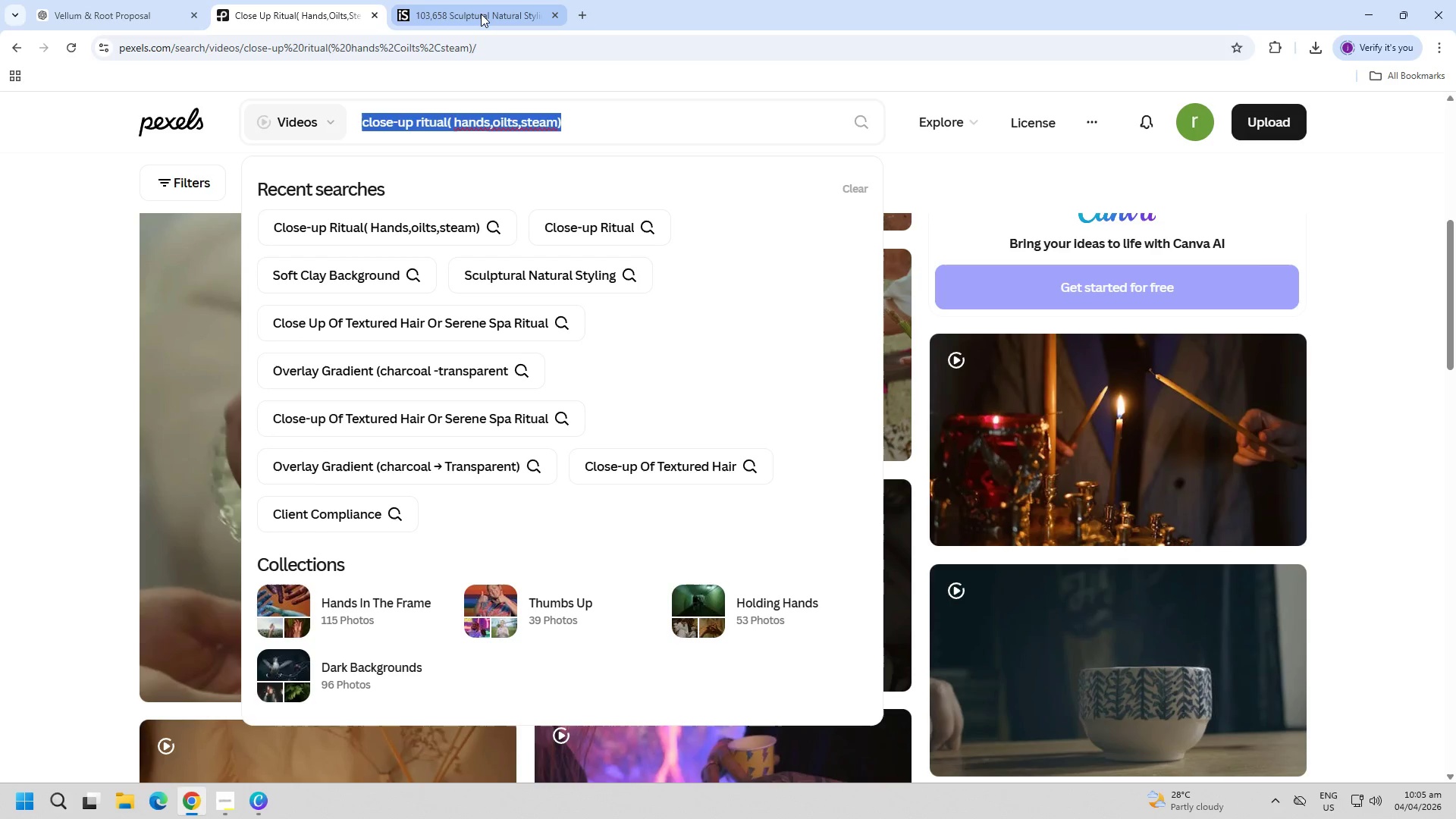 
key(Control+C)
 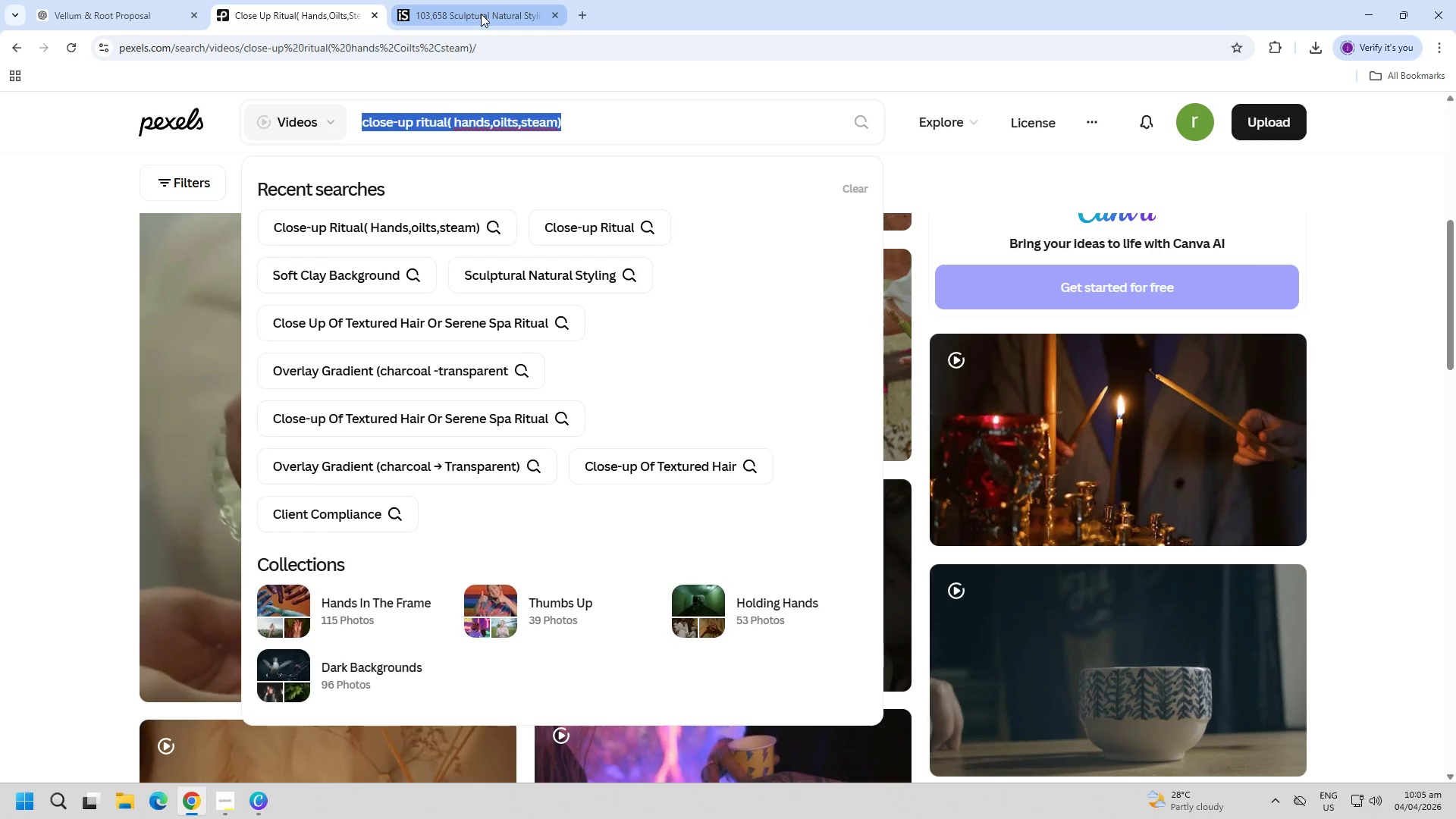 
key(Control+C)
 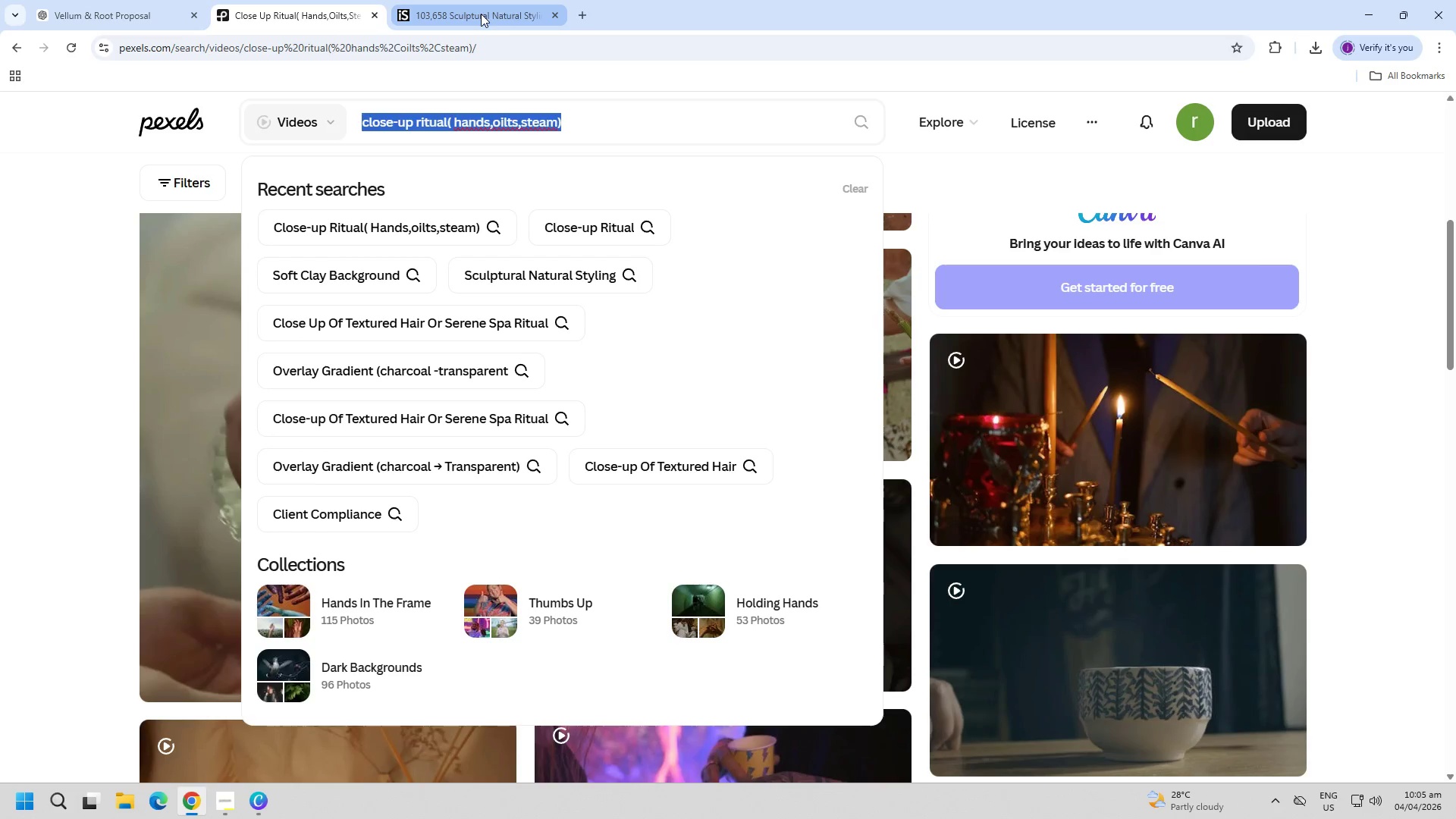 
key(Control+C)
 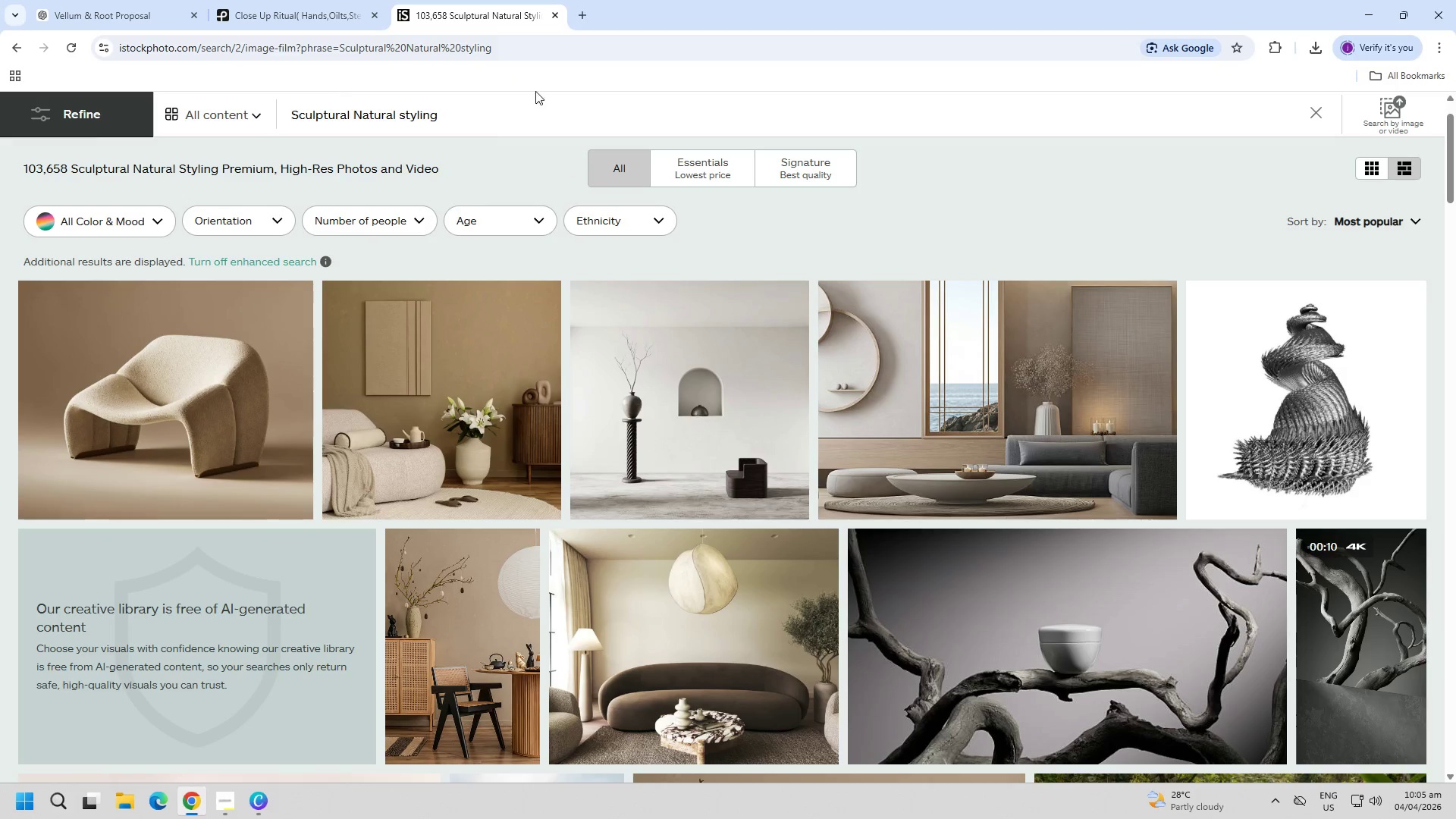 
double_click([541, 118])
 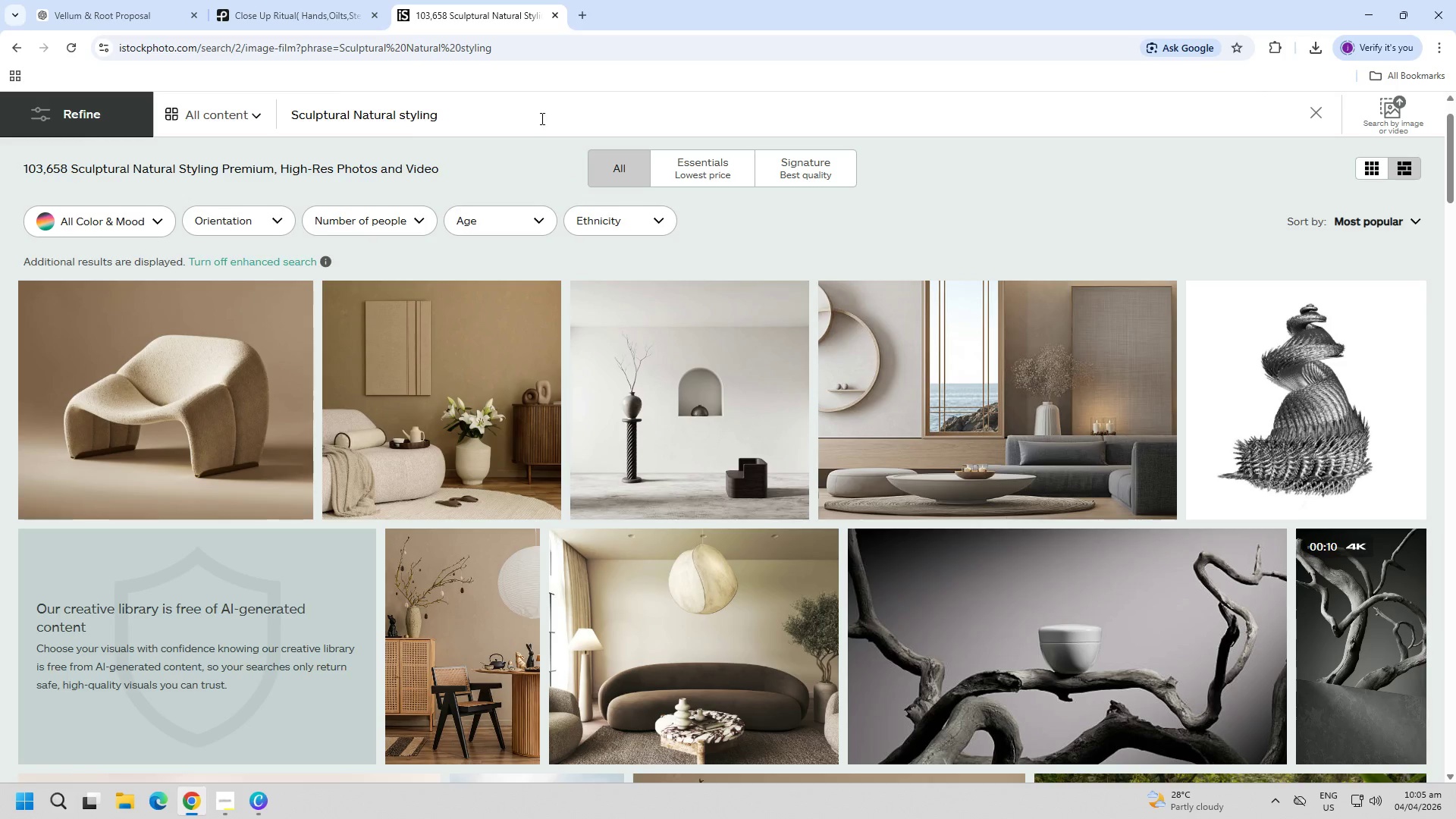 
triple_click([541, 118])
 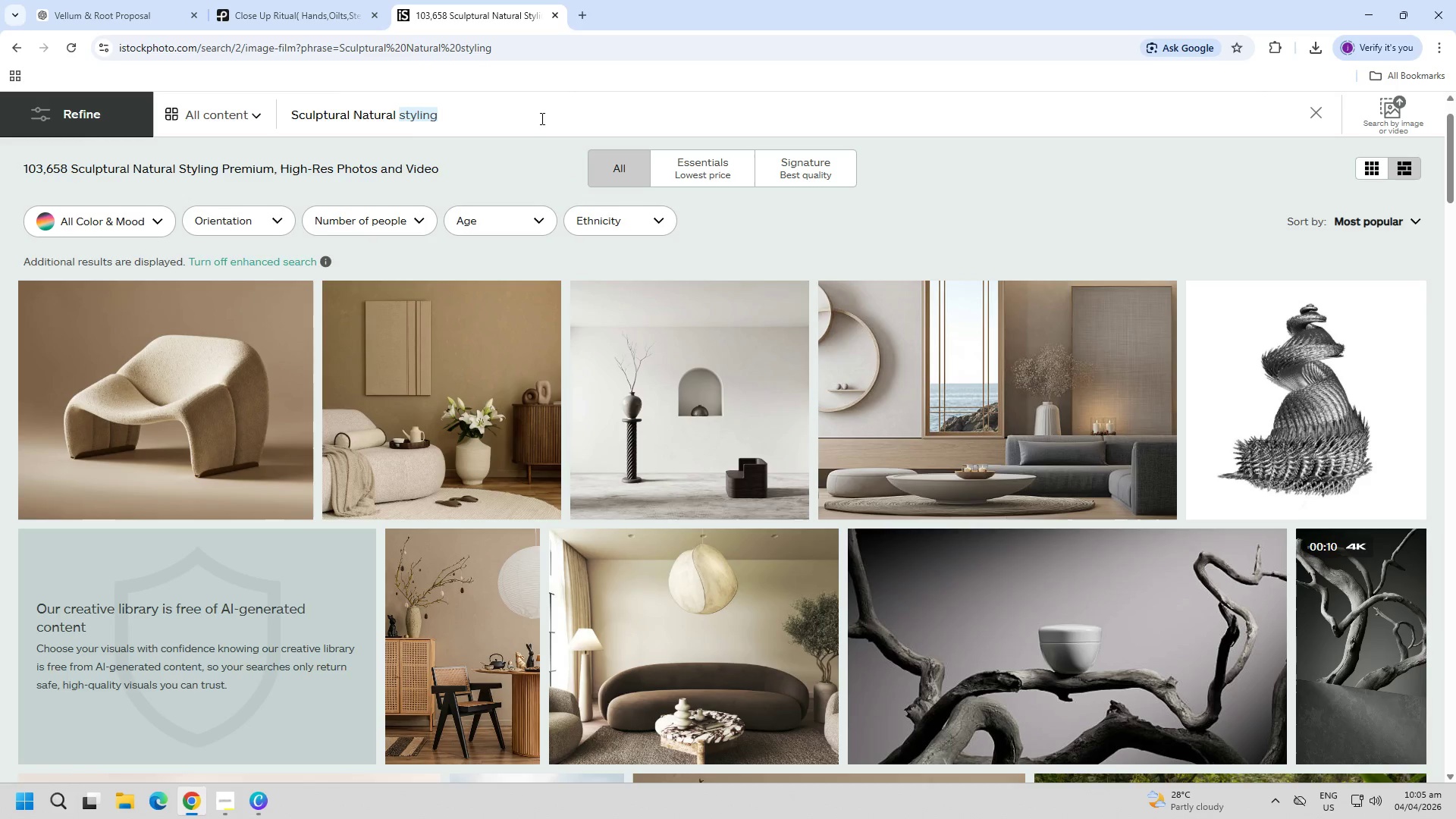 
triple_click([541, 118])
 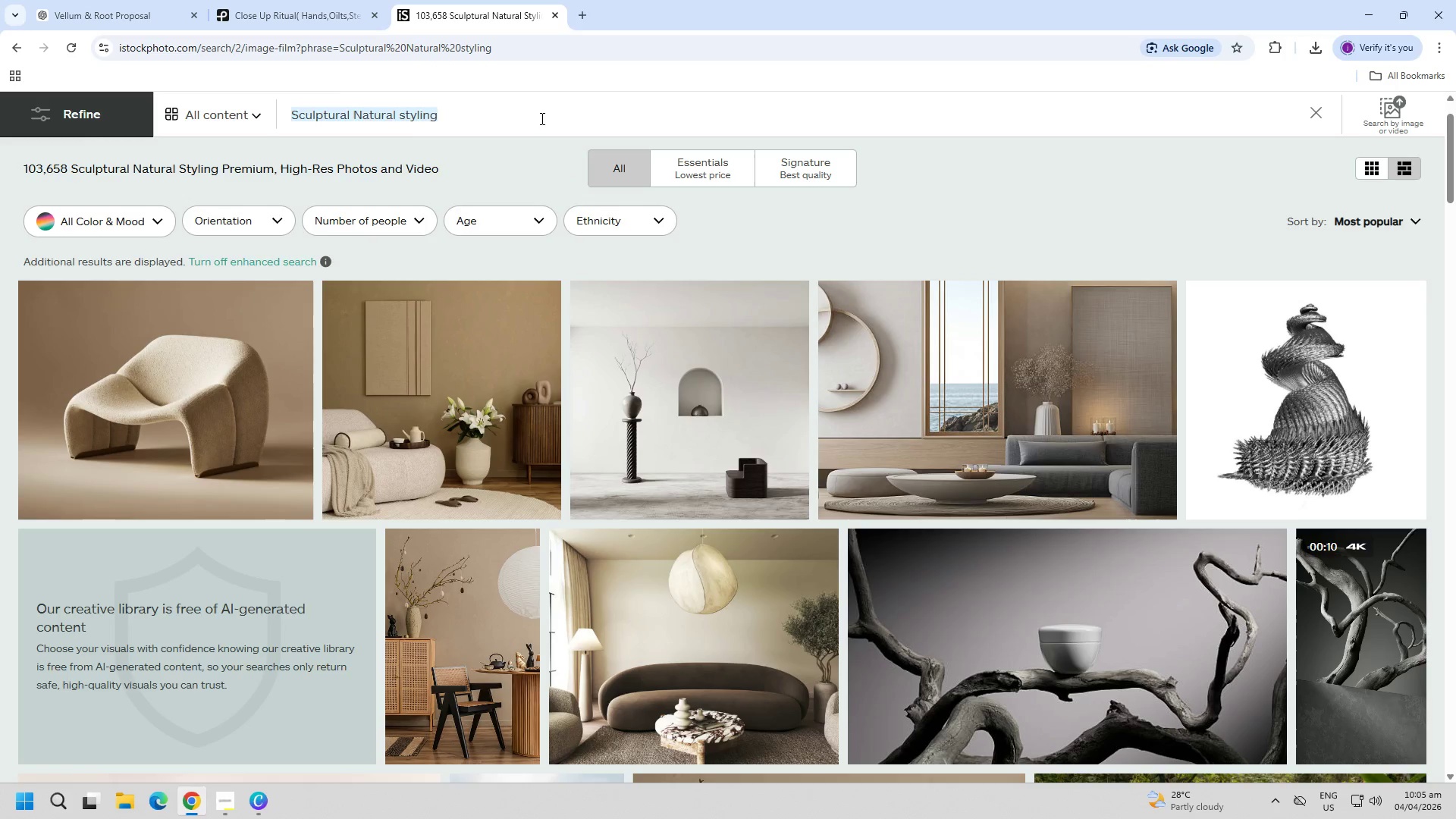 
key(Control+ControlLeft)
 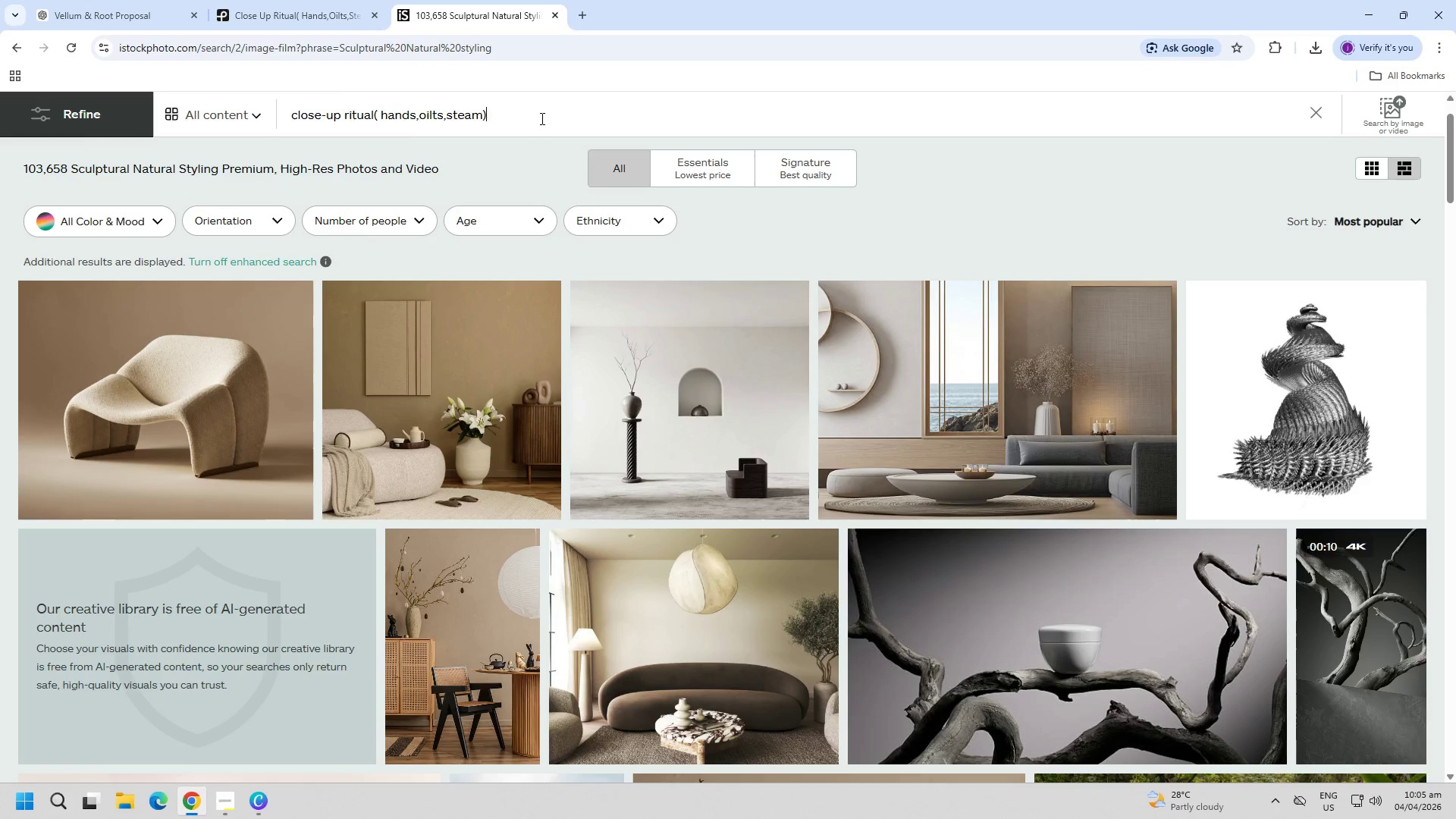 
key(Control+V)
 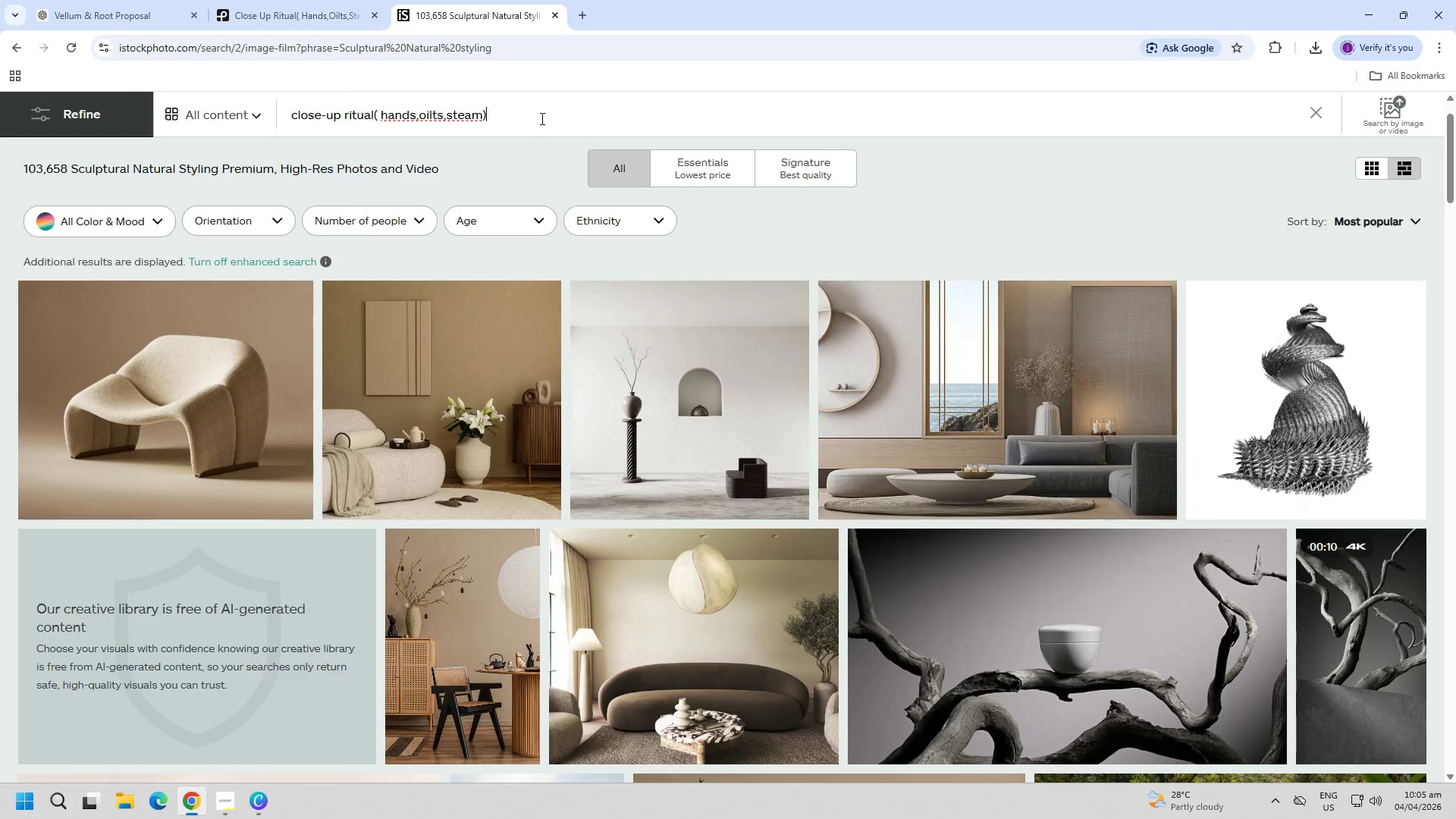 
key(Enter)
 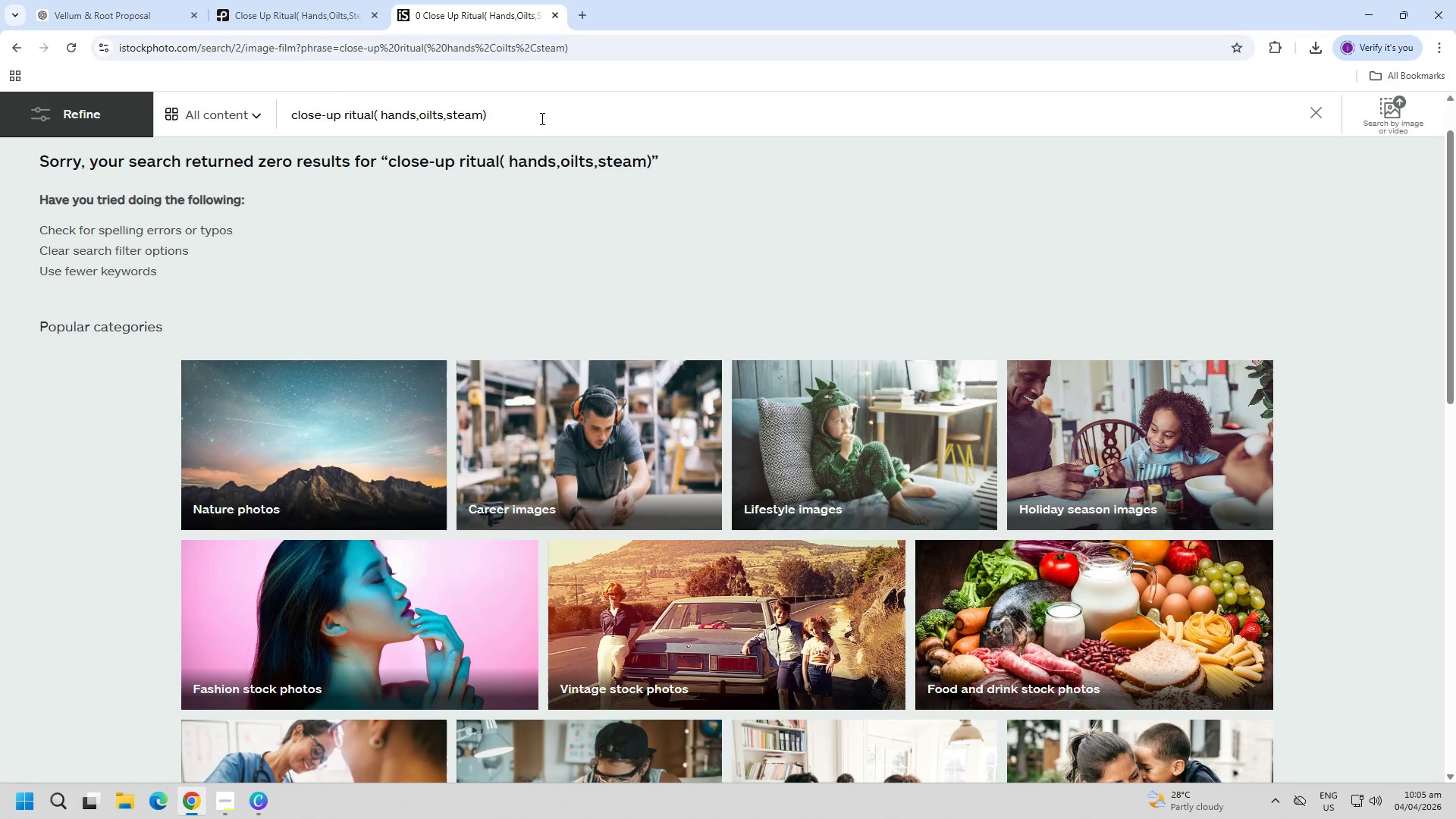 
key(Control+ControlLeft)
 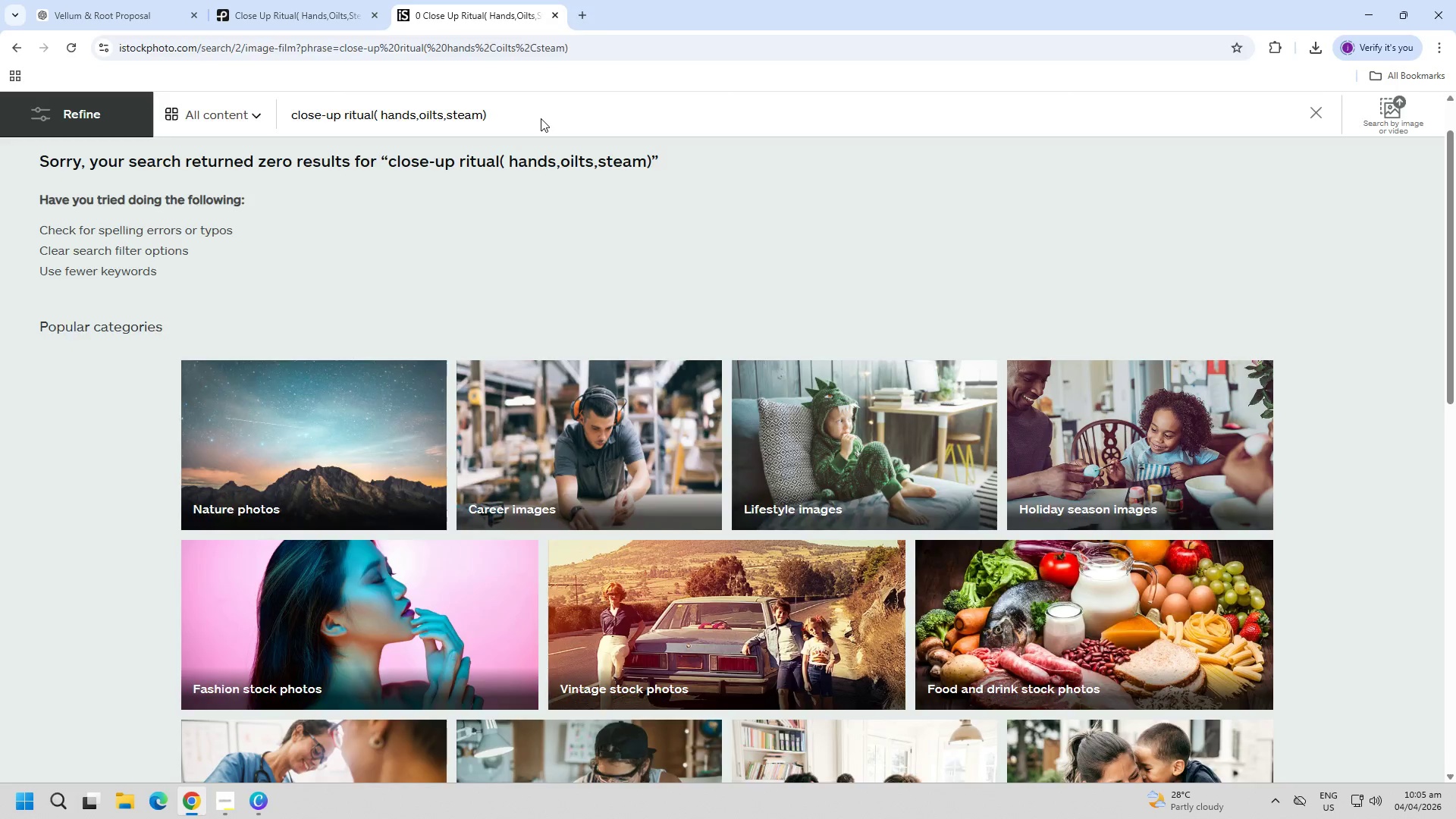 
key(Control+T)
 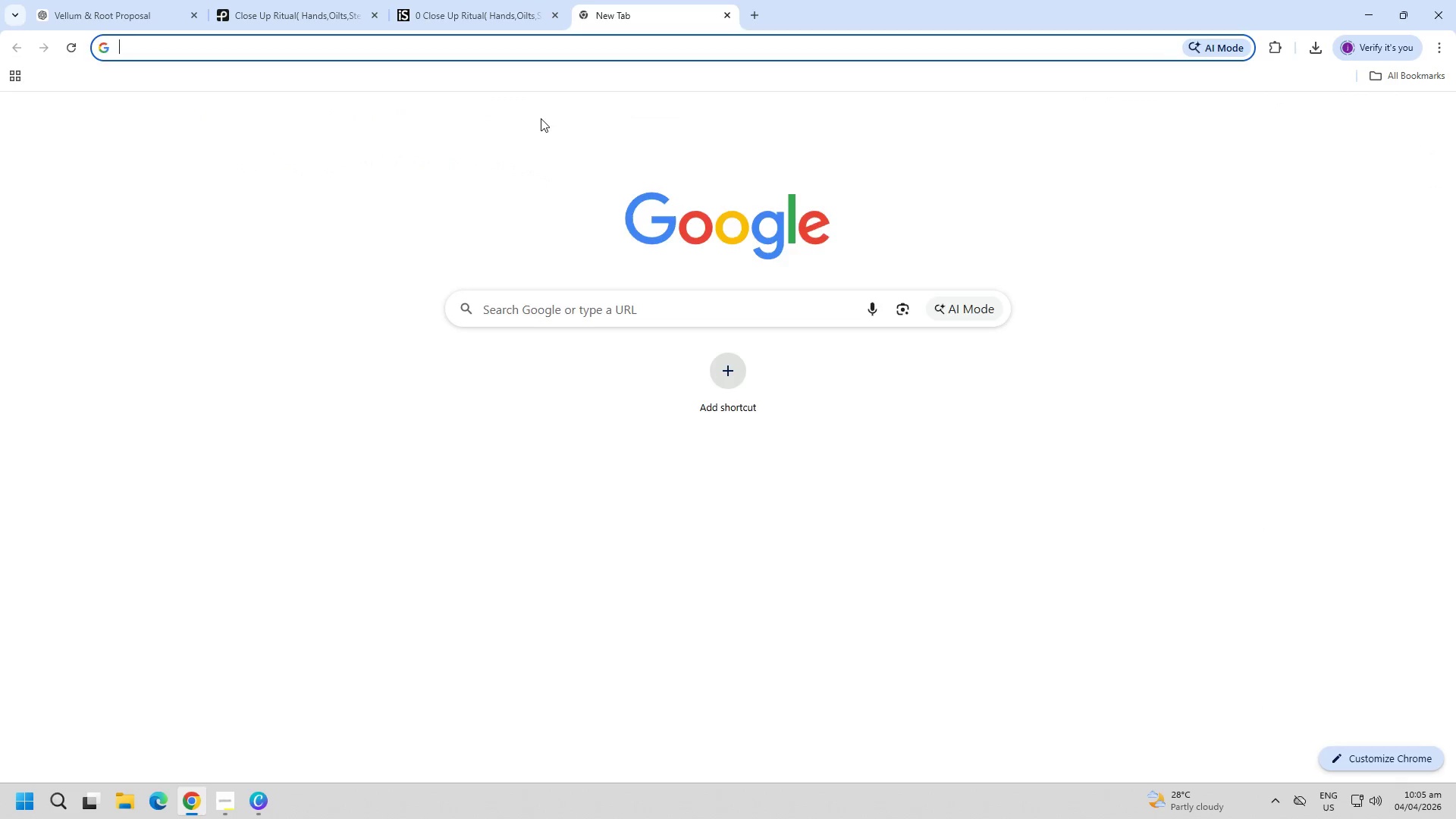 
type(go)
 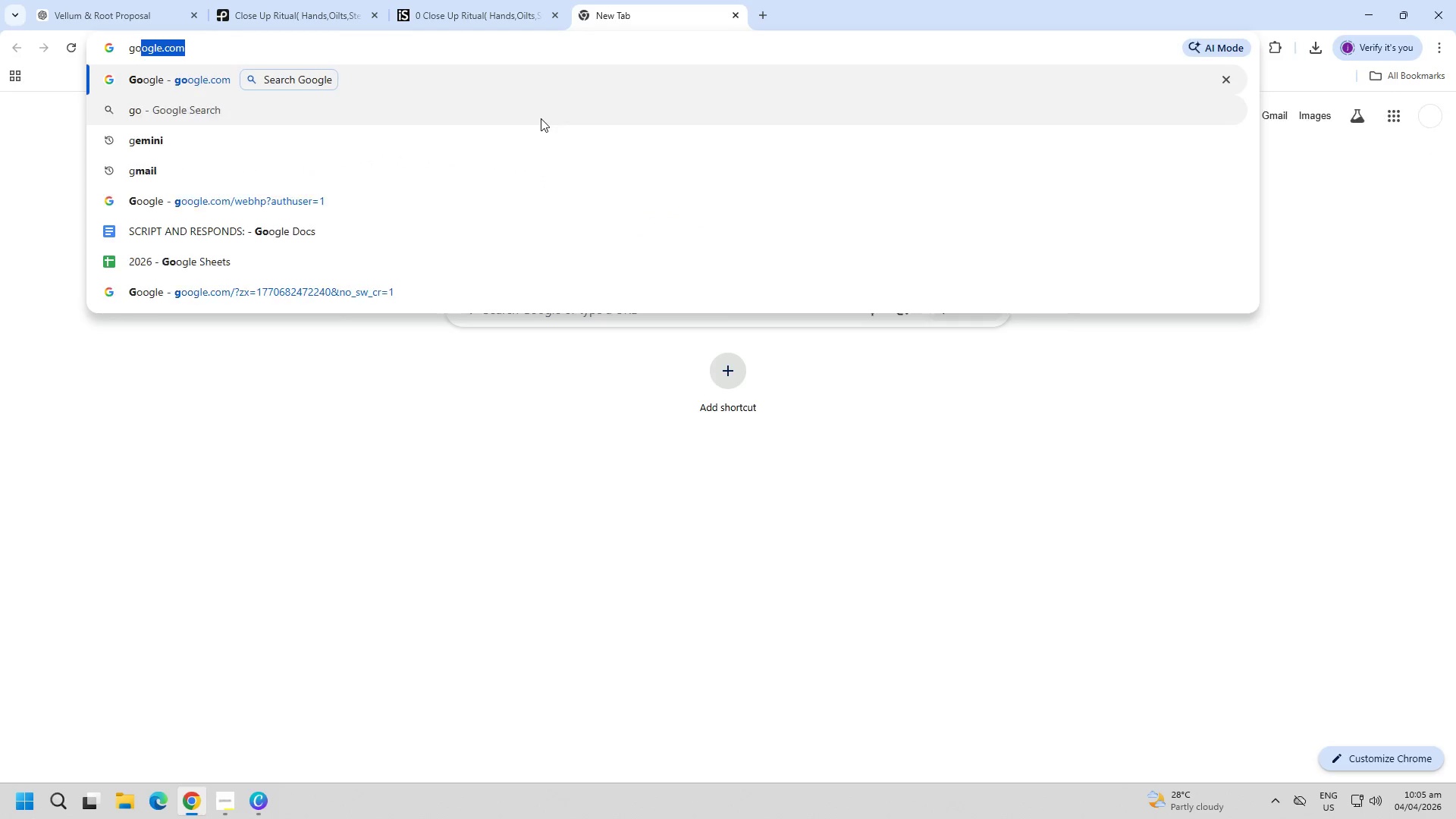 
key(Enter)
 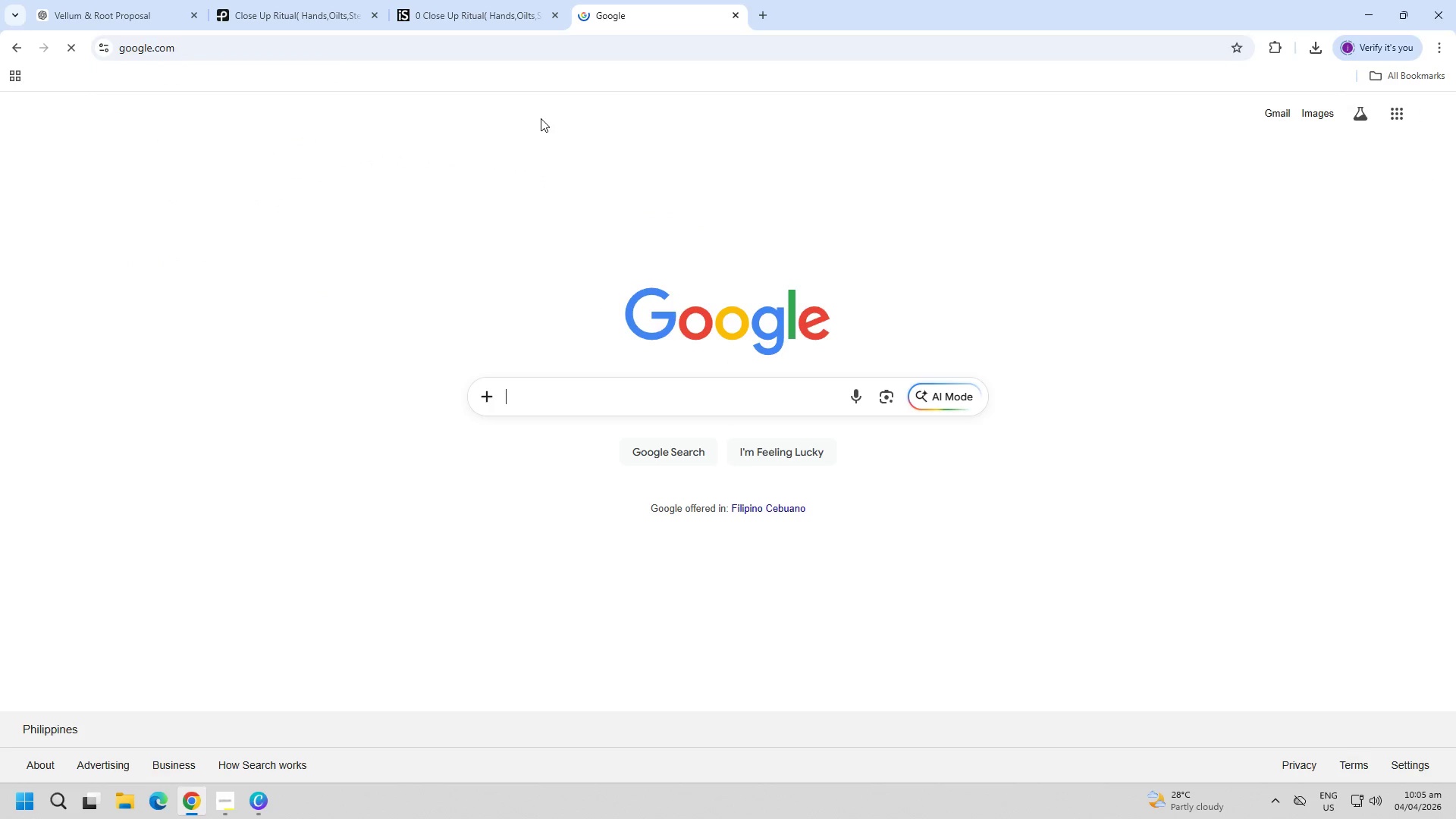 
key(Control+ControlLeft)
 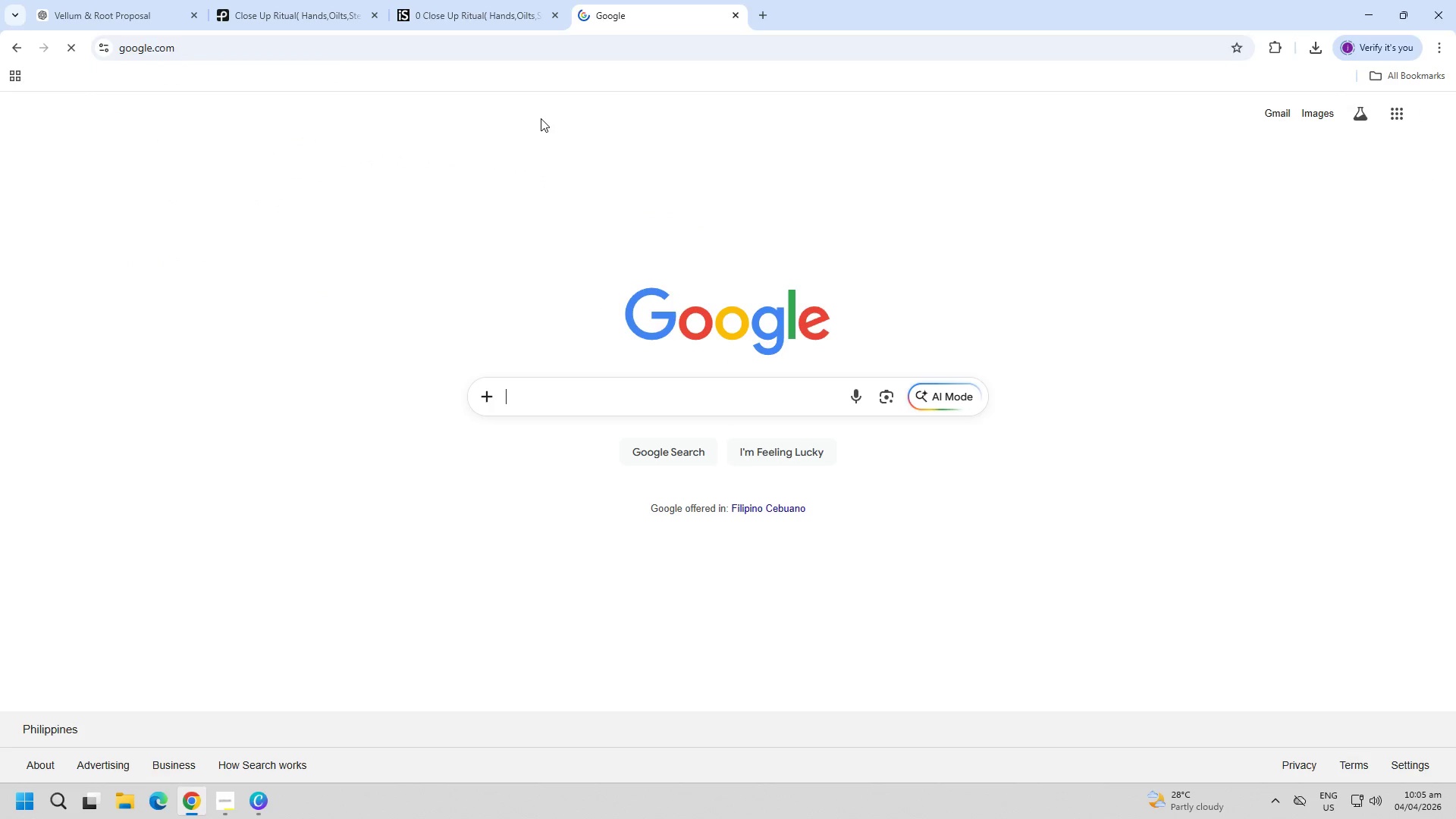 
key(Control+V)
 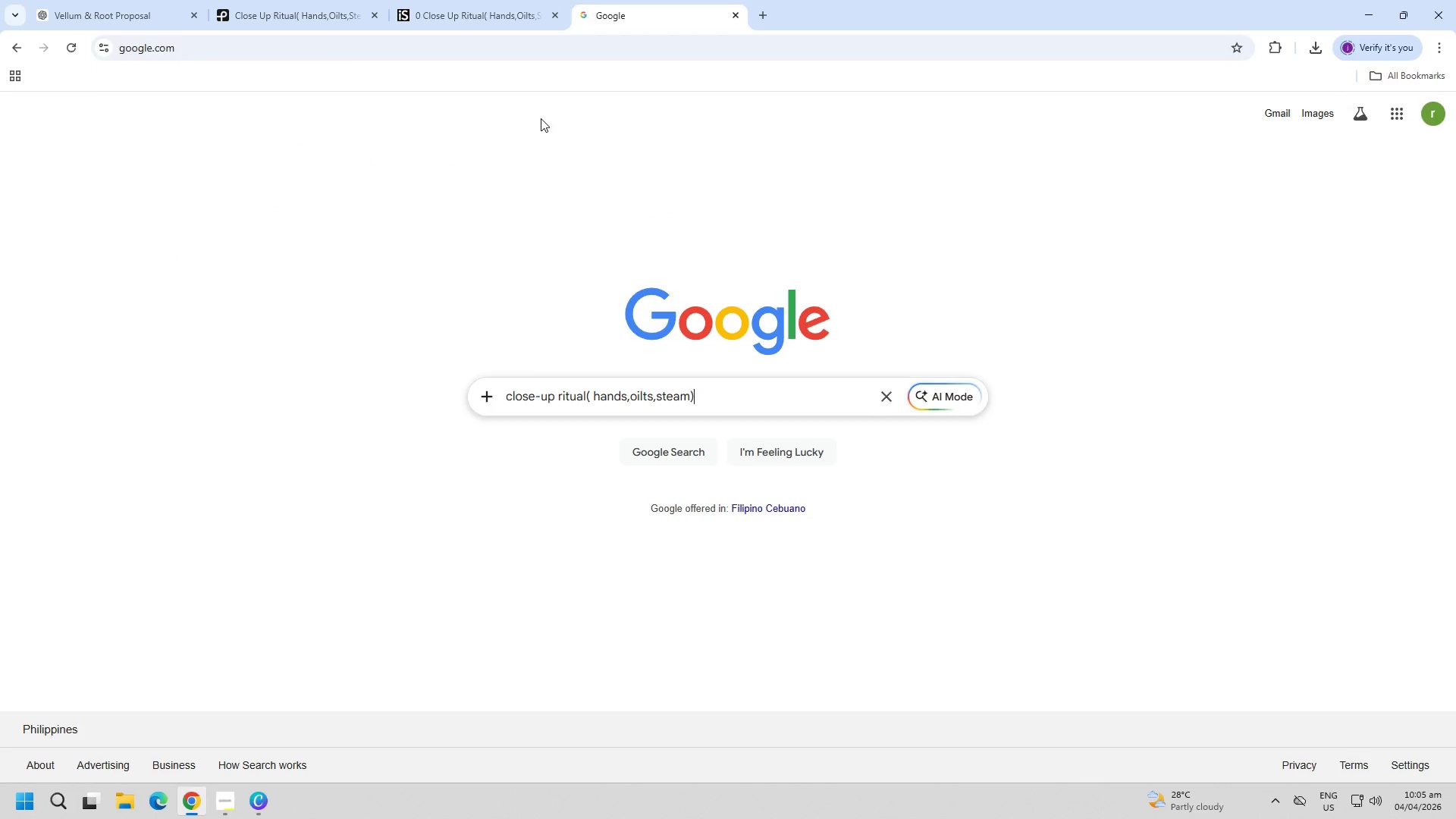 
key(Enter)
 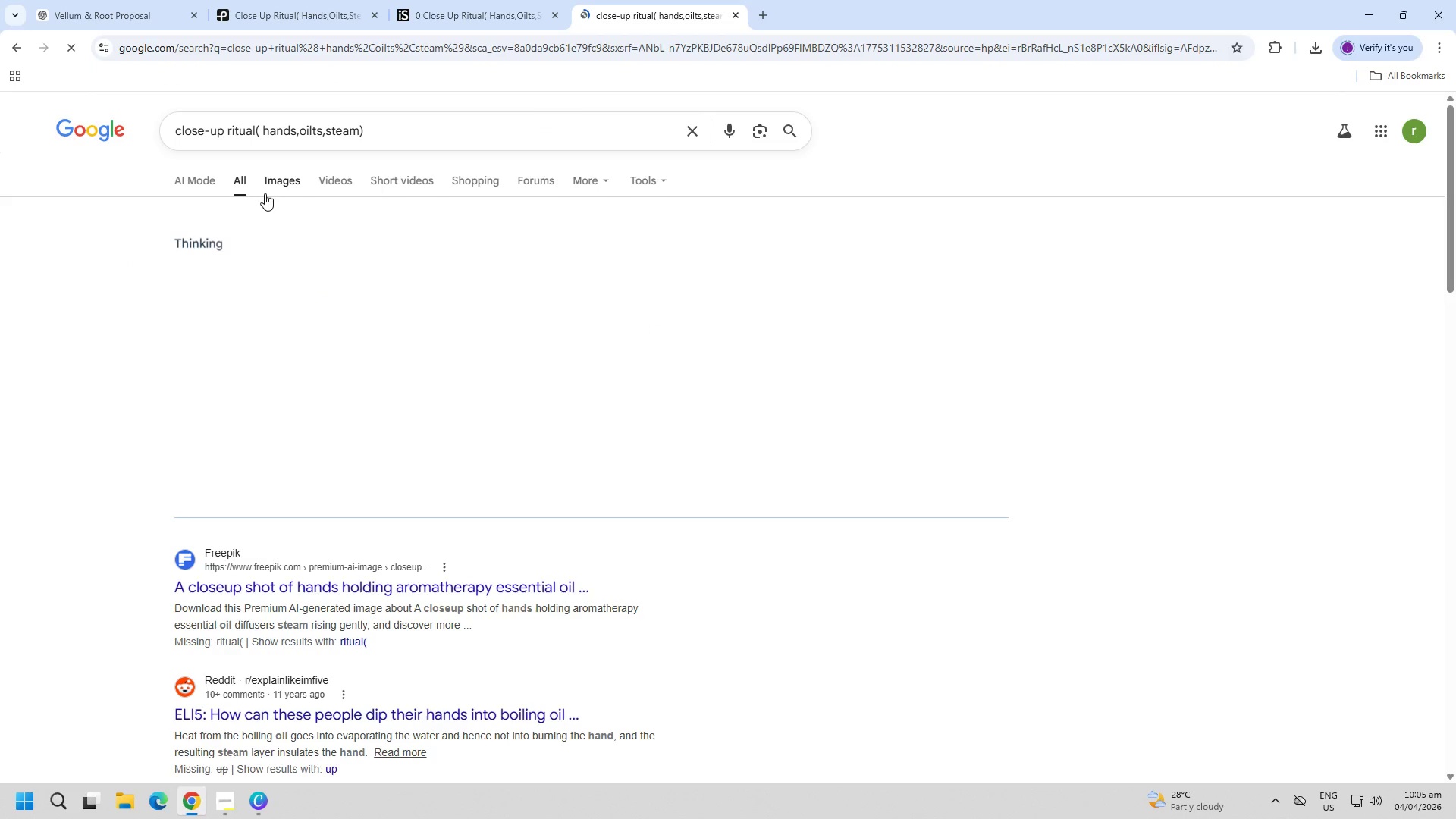 
left_click([268, 191])
 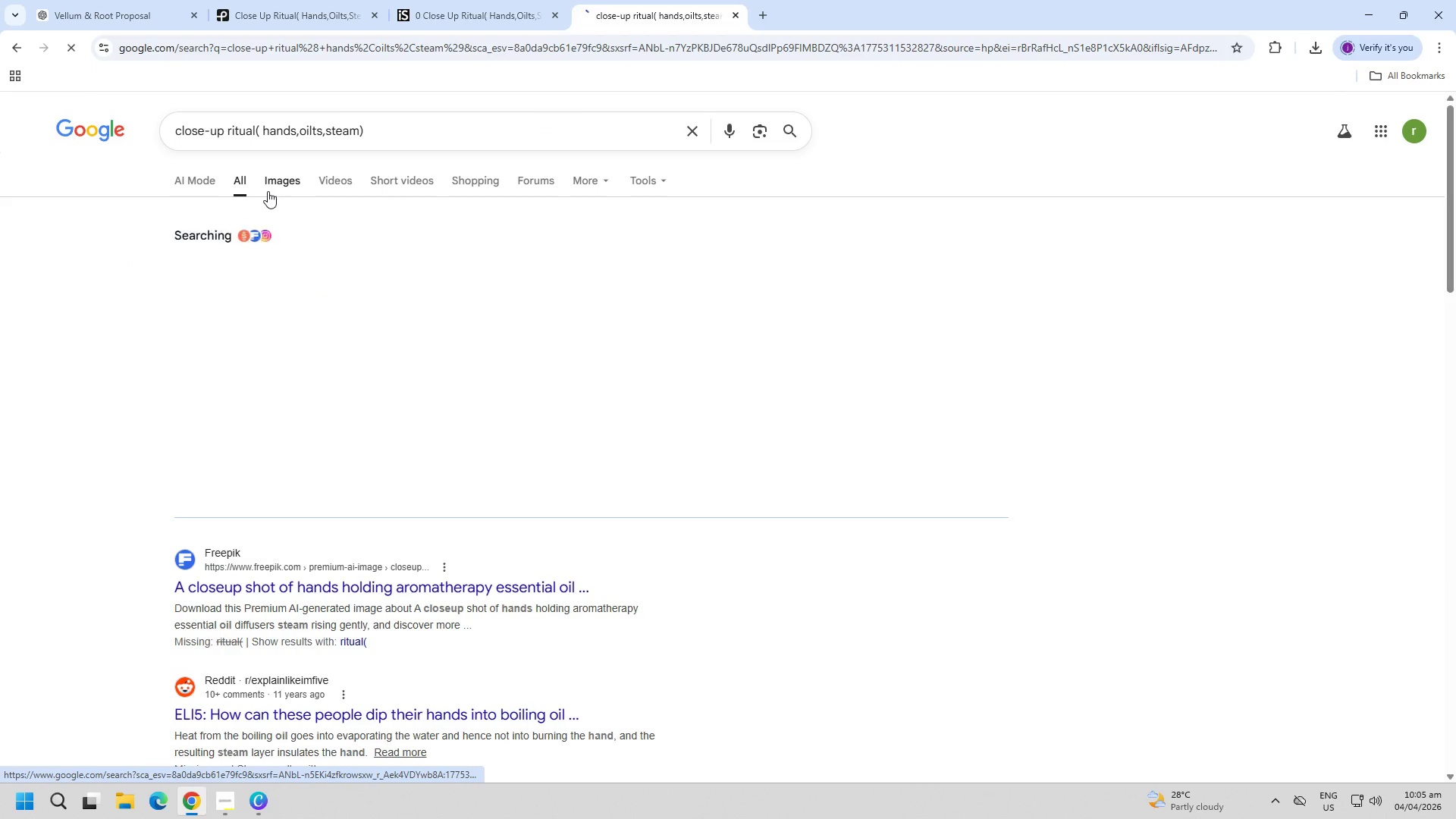 
mouse_move([314, 209])
 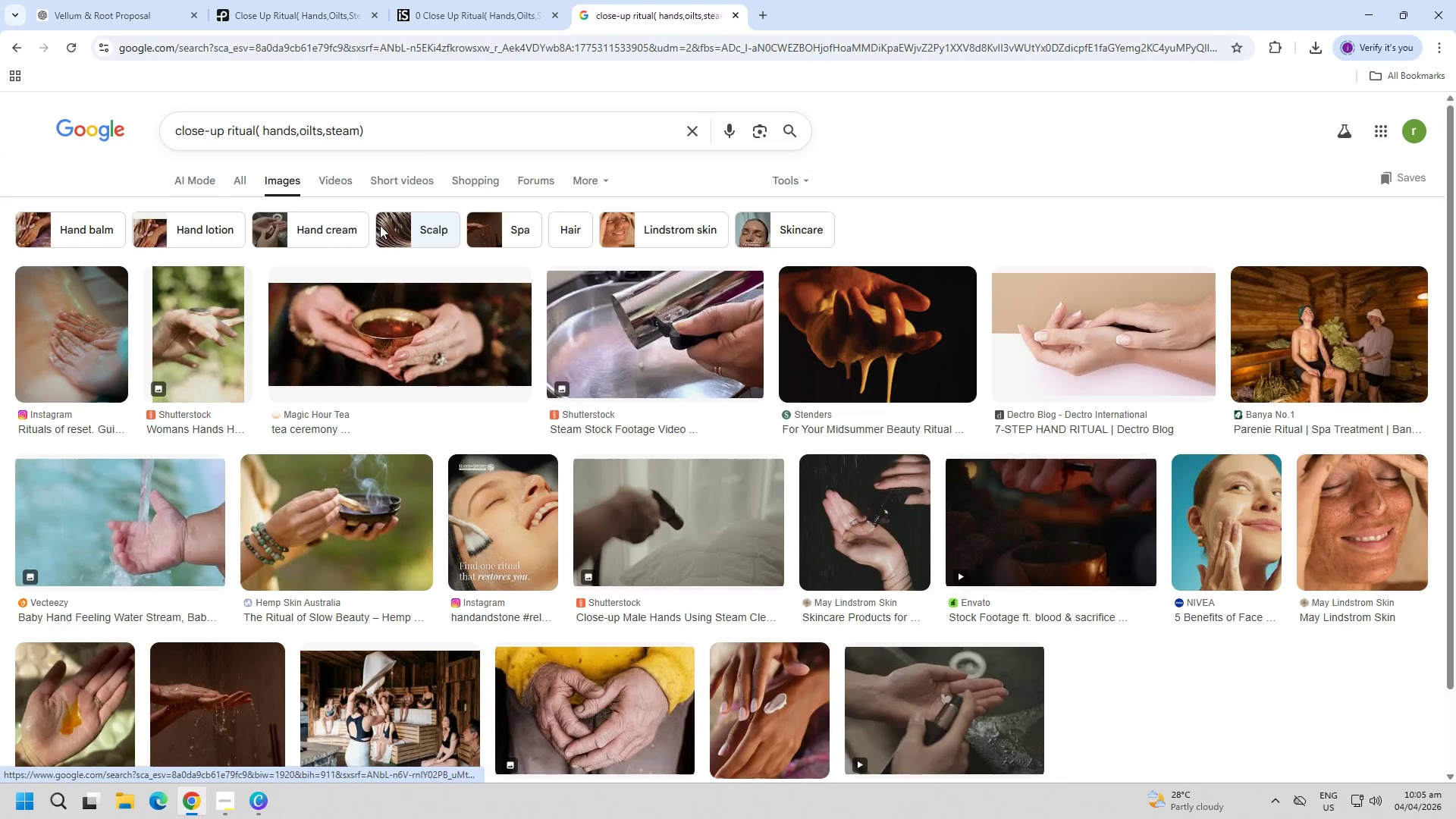 
left_click([527, 0])
 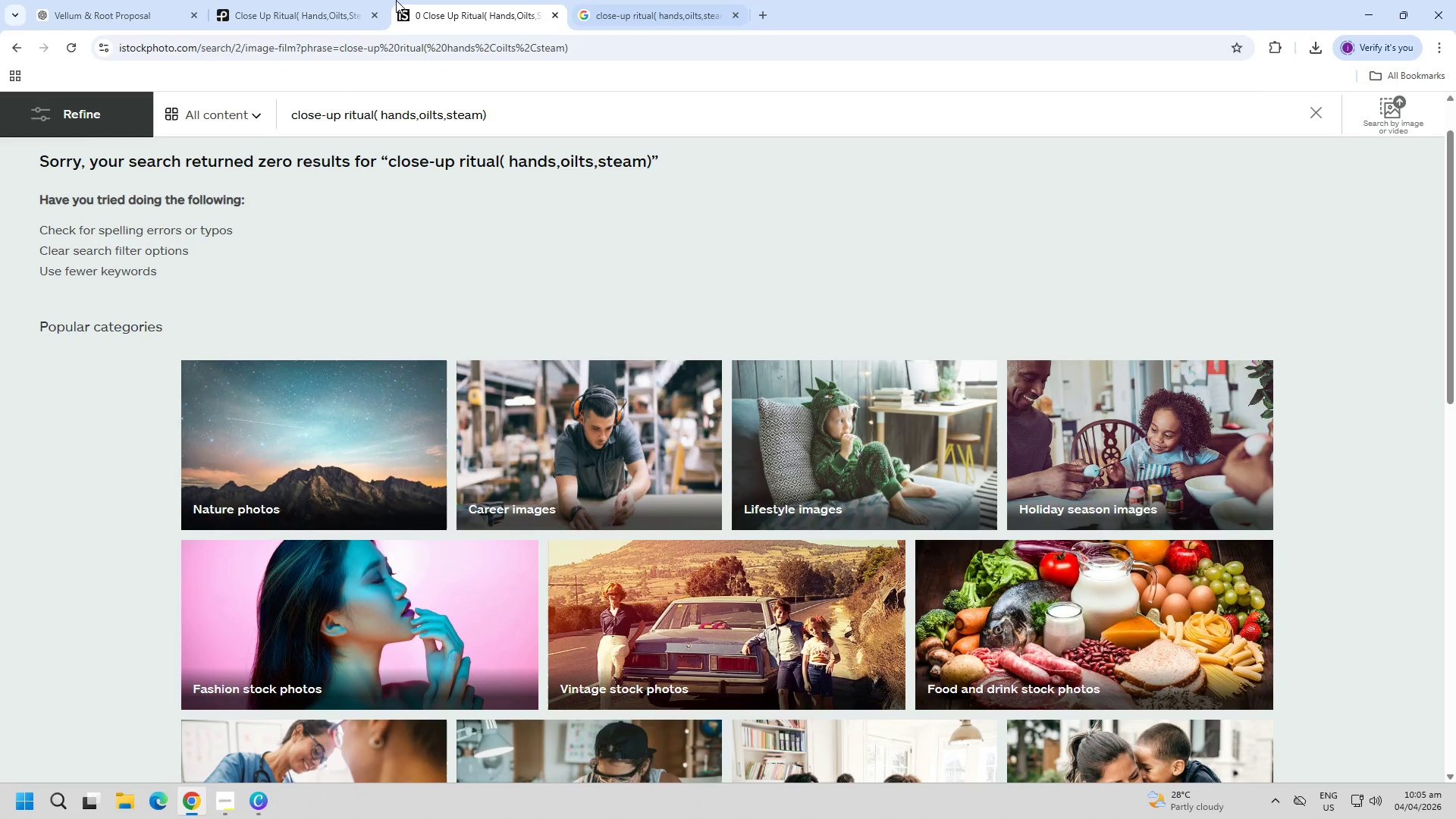 
left_click([331, 0])
 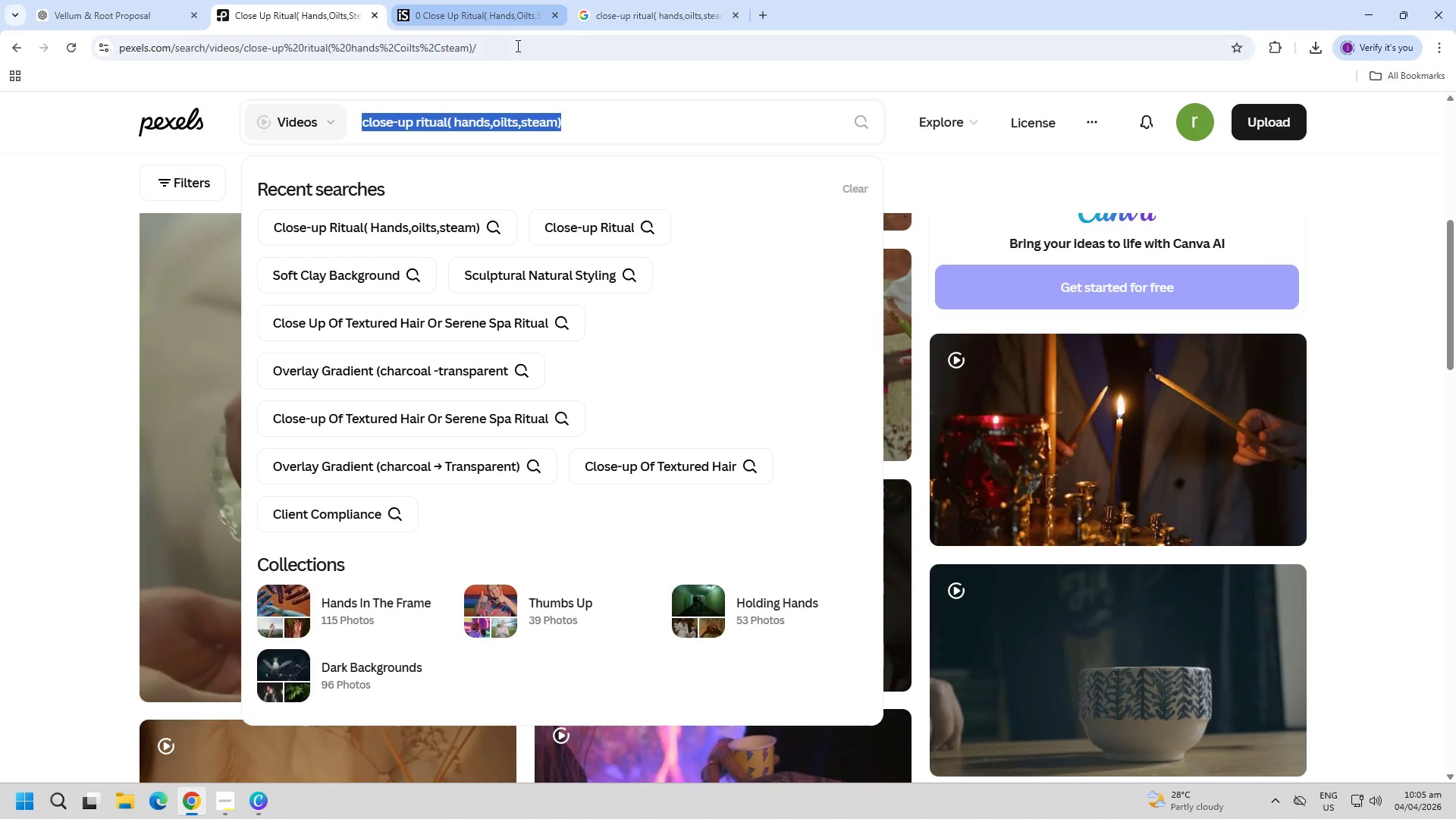 
left_click([546, 134])
 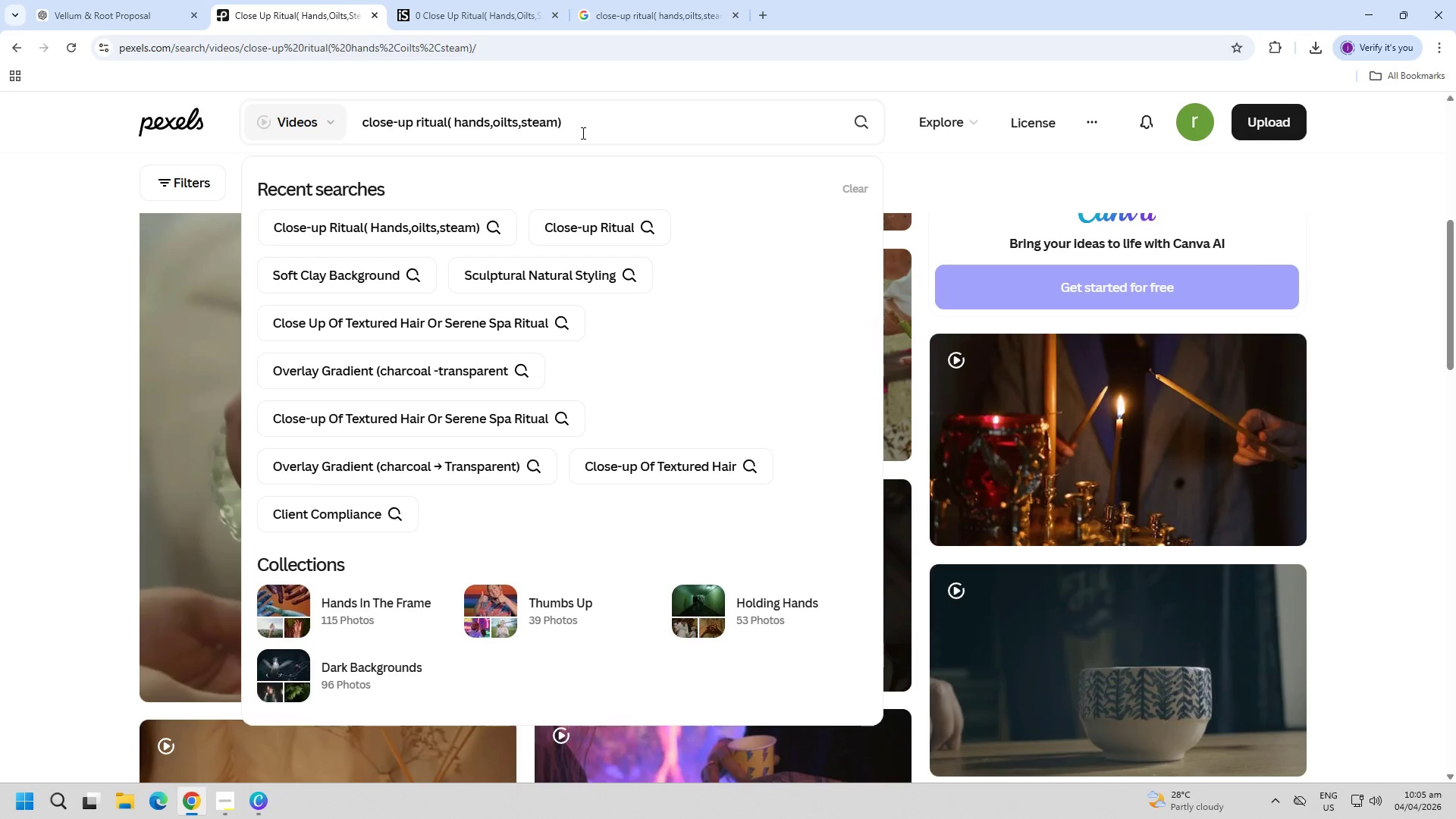 
left_click([645, 0])
 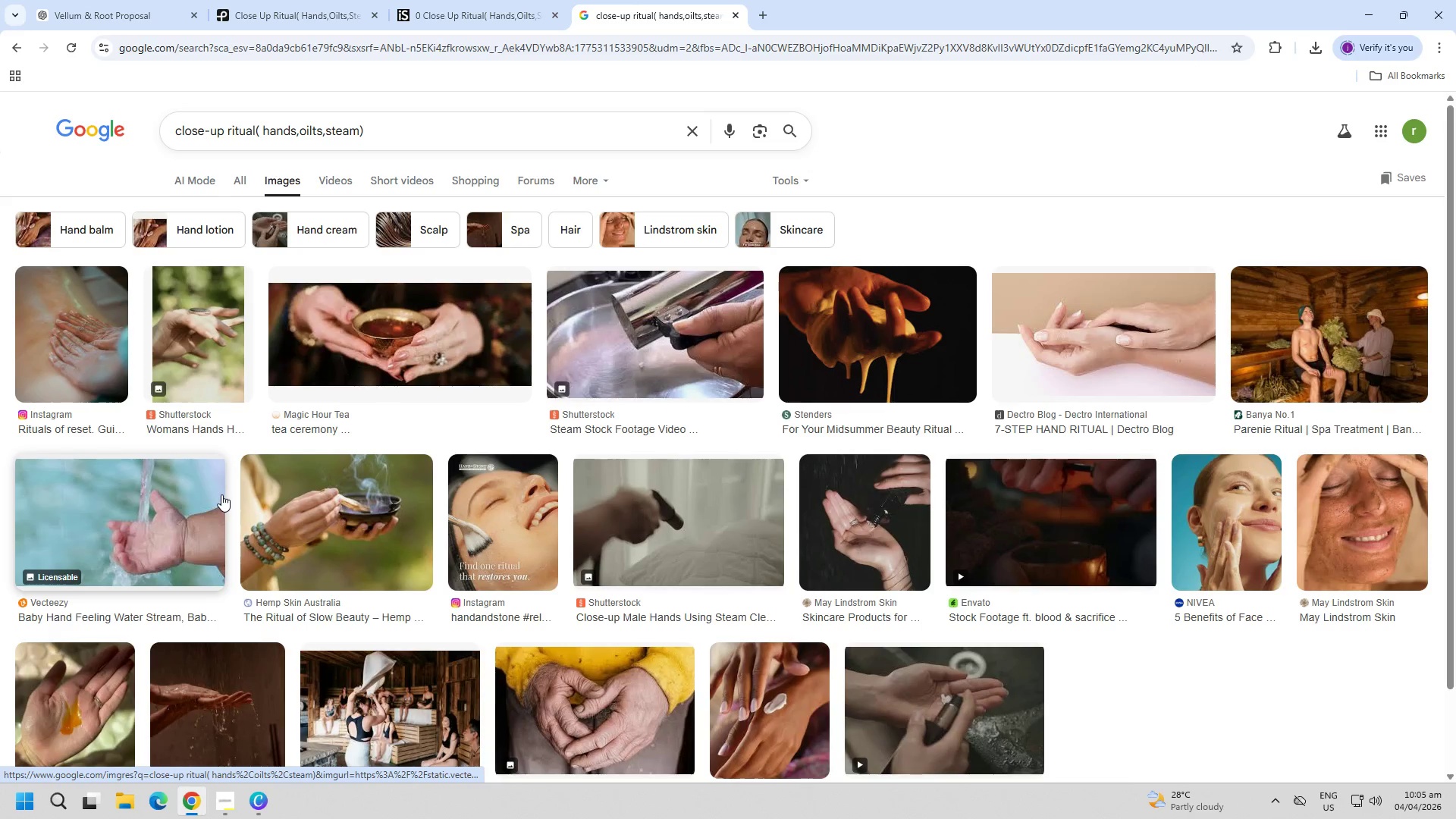 
scroll: coordinate [174, 571], scroll_direction: down, amount: 7.0
 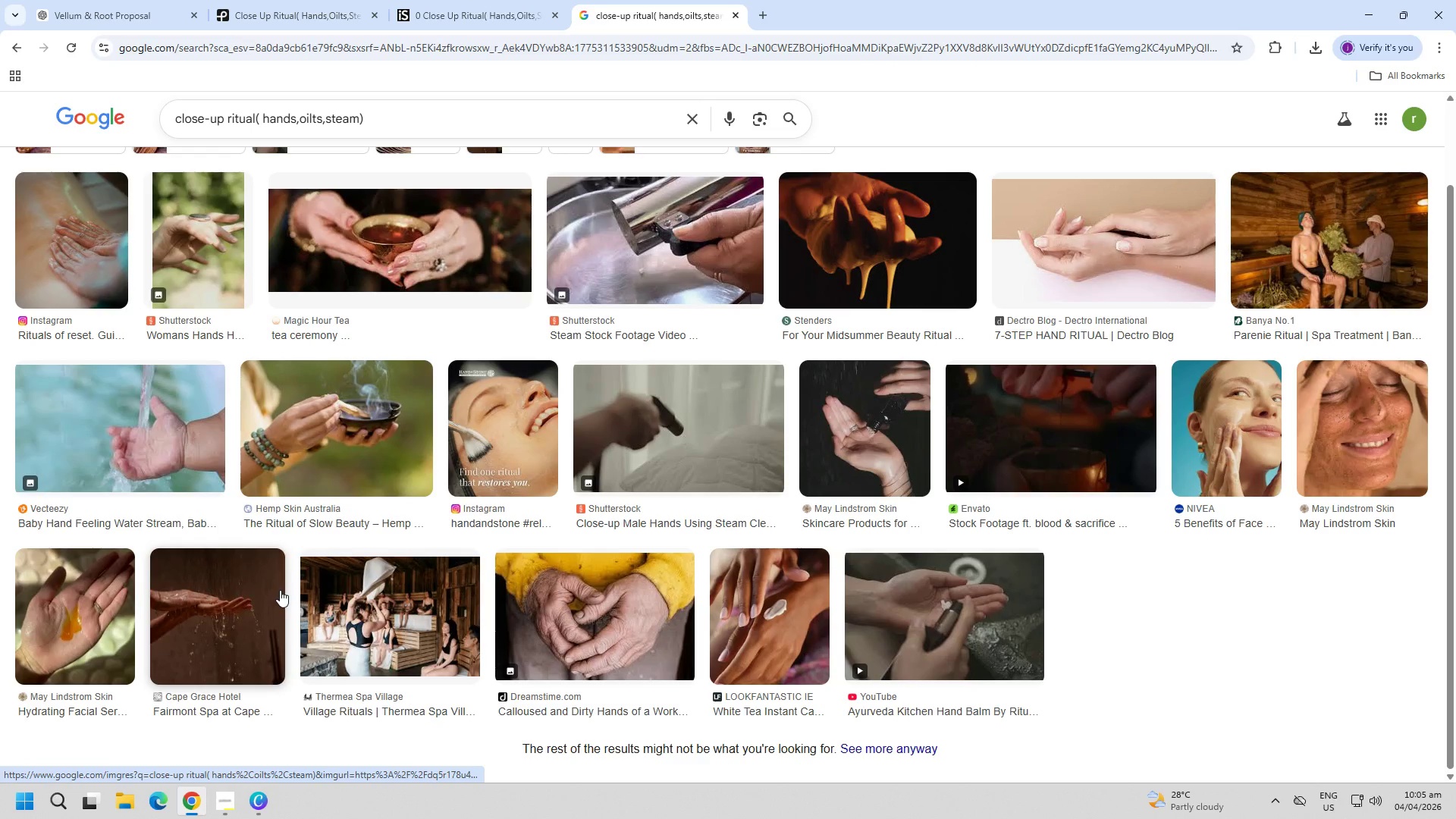 
scroll: coordinate [290, 592], scroll_direction: up, amount: 4.0
 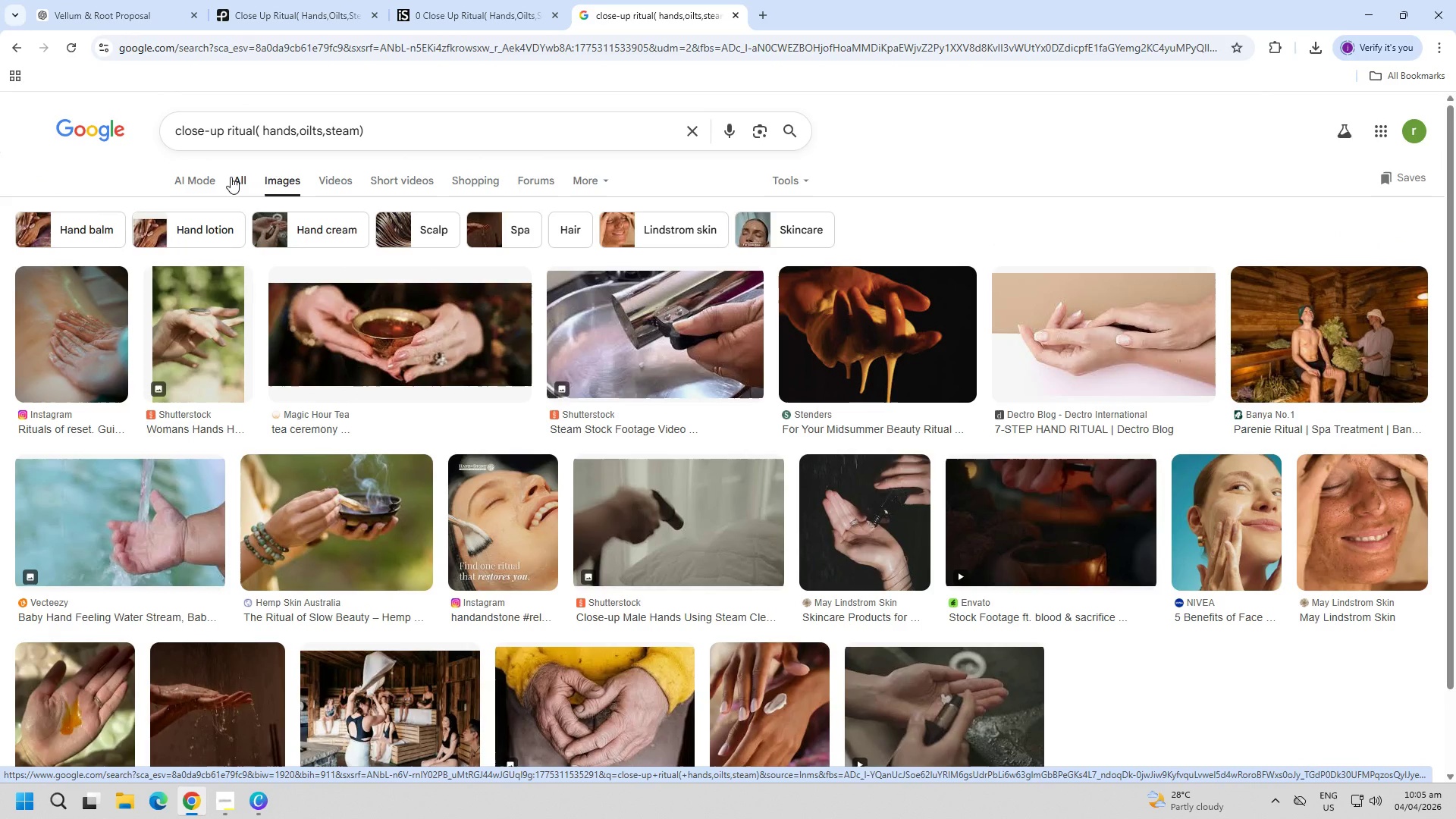 
wait(13.06)
 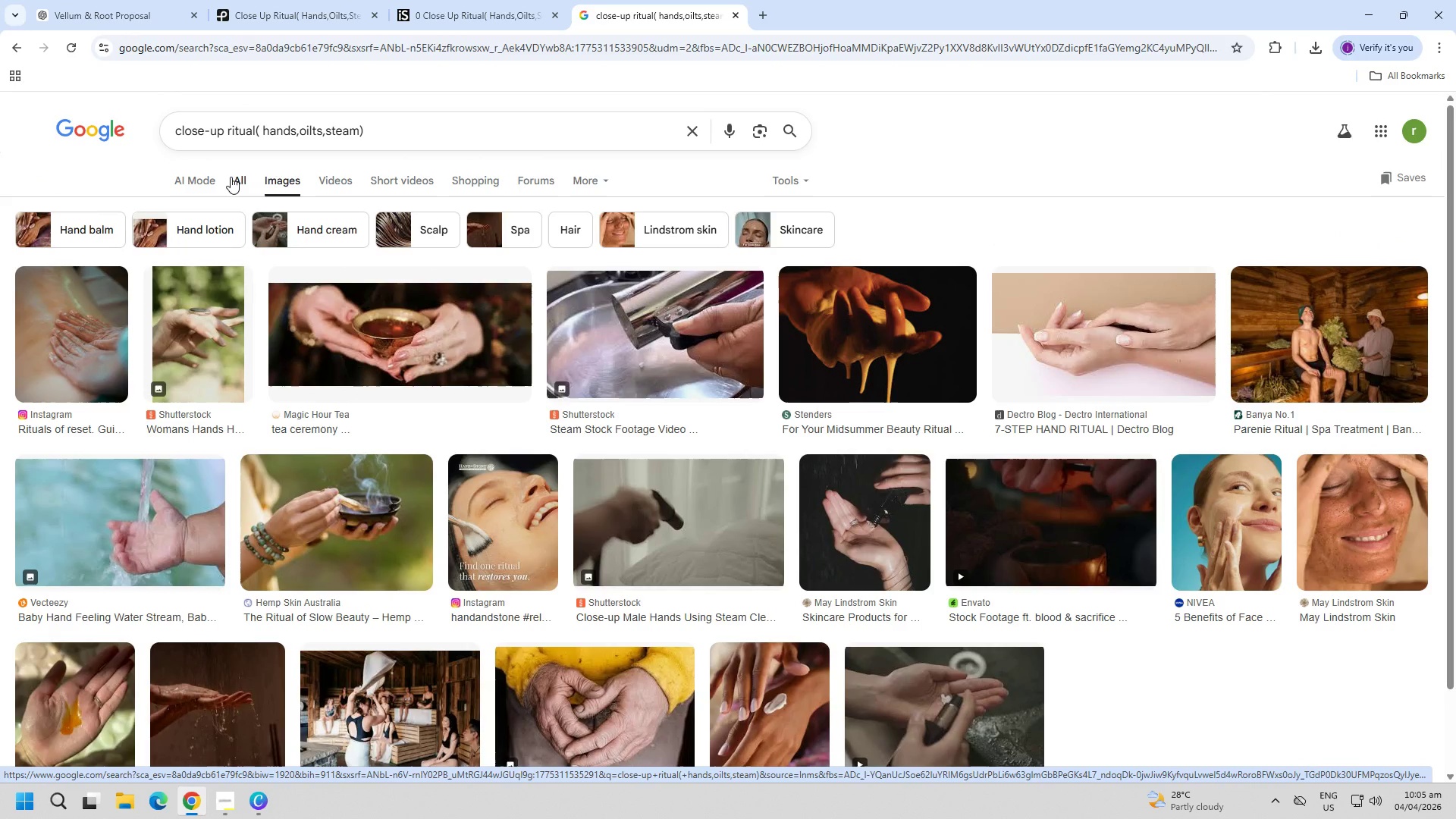 
scroll: coordinate [519, 522], scroll_direction: down, amount: 5.0
 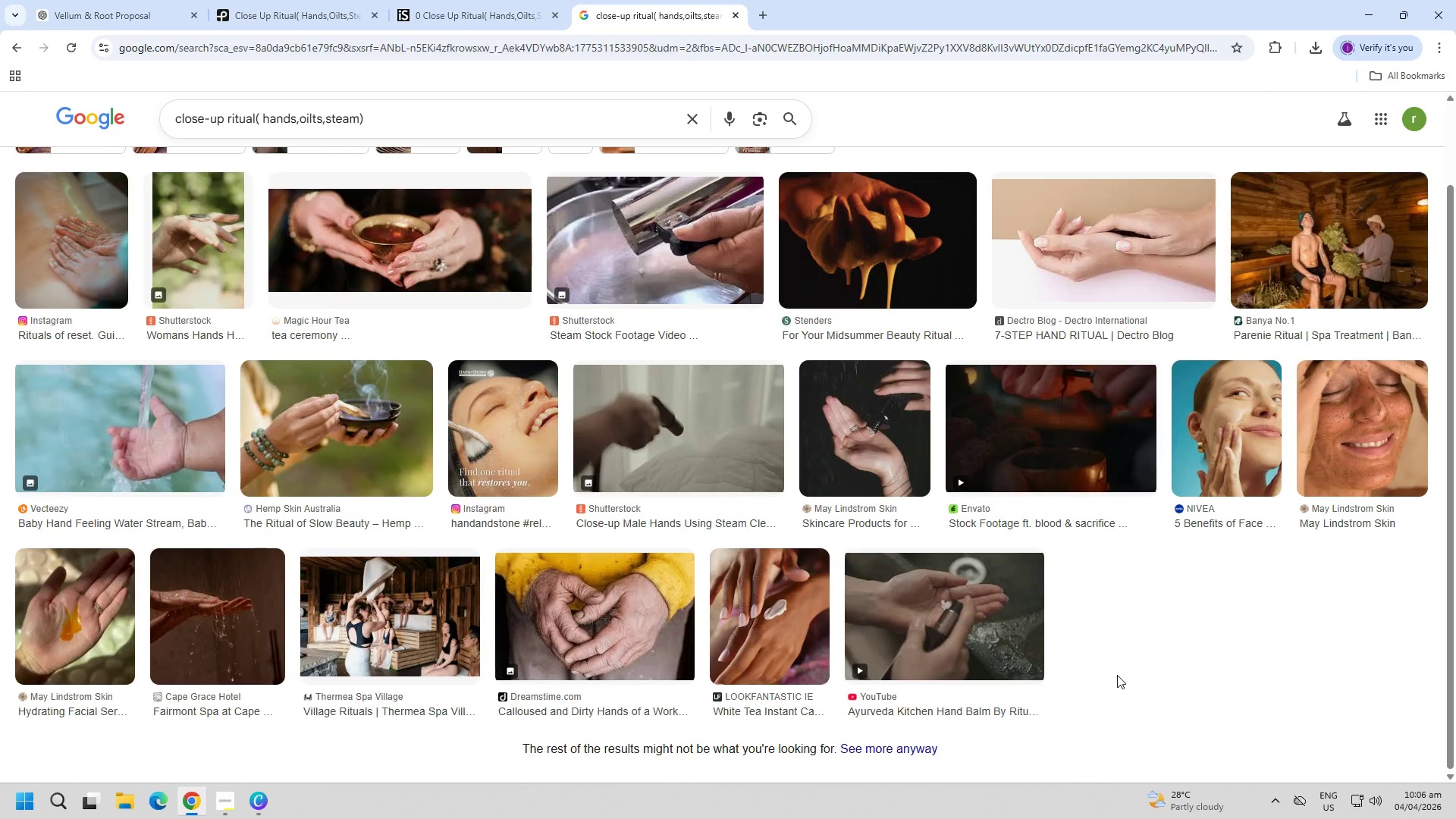 
scroll: coordinate [1117, 675], scroll_direction: up, amount: 4.0
 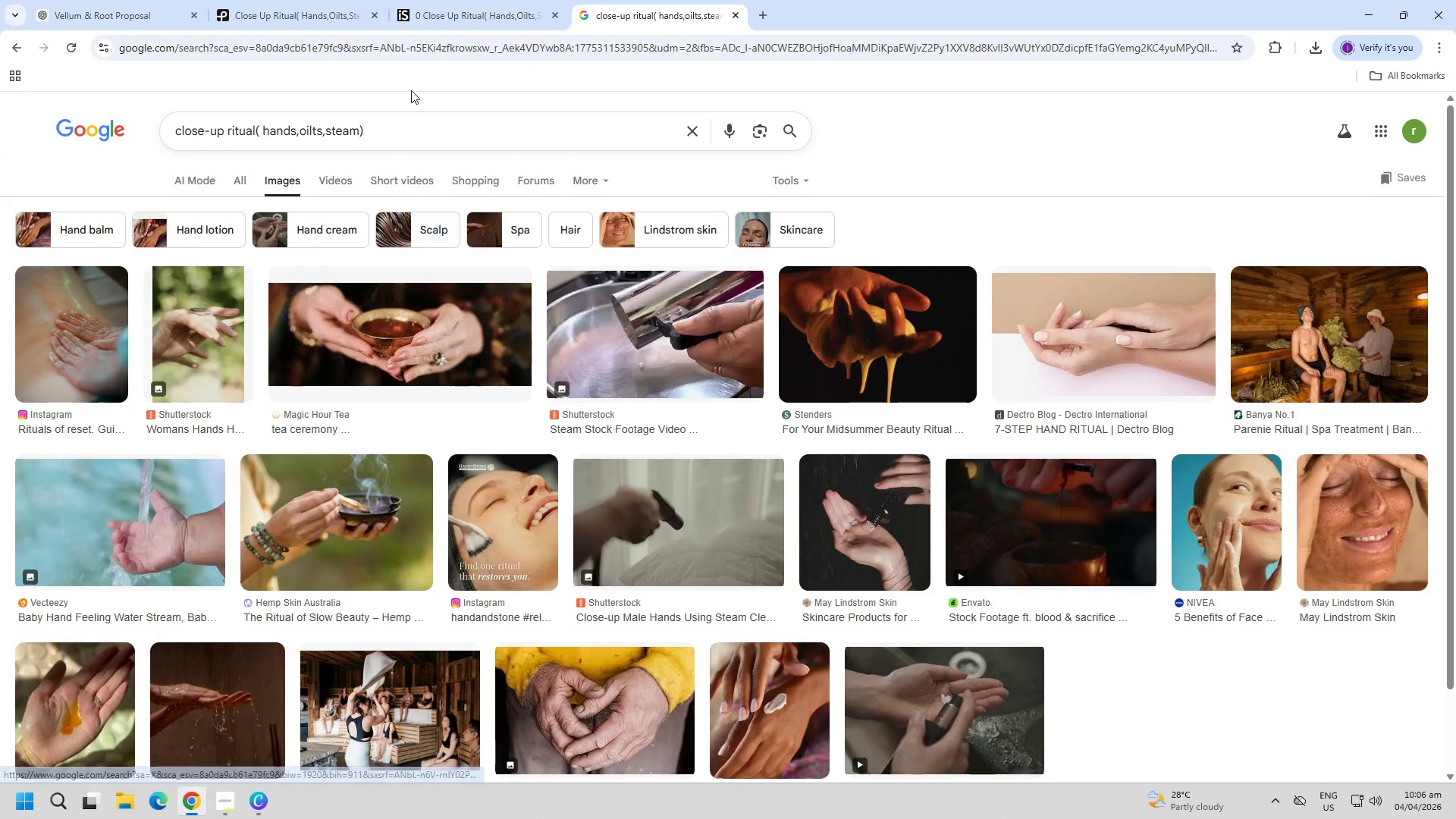 
left_click([494, 0])
 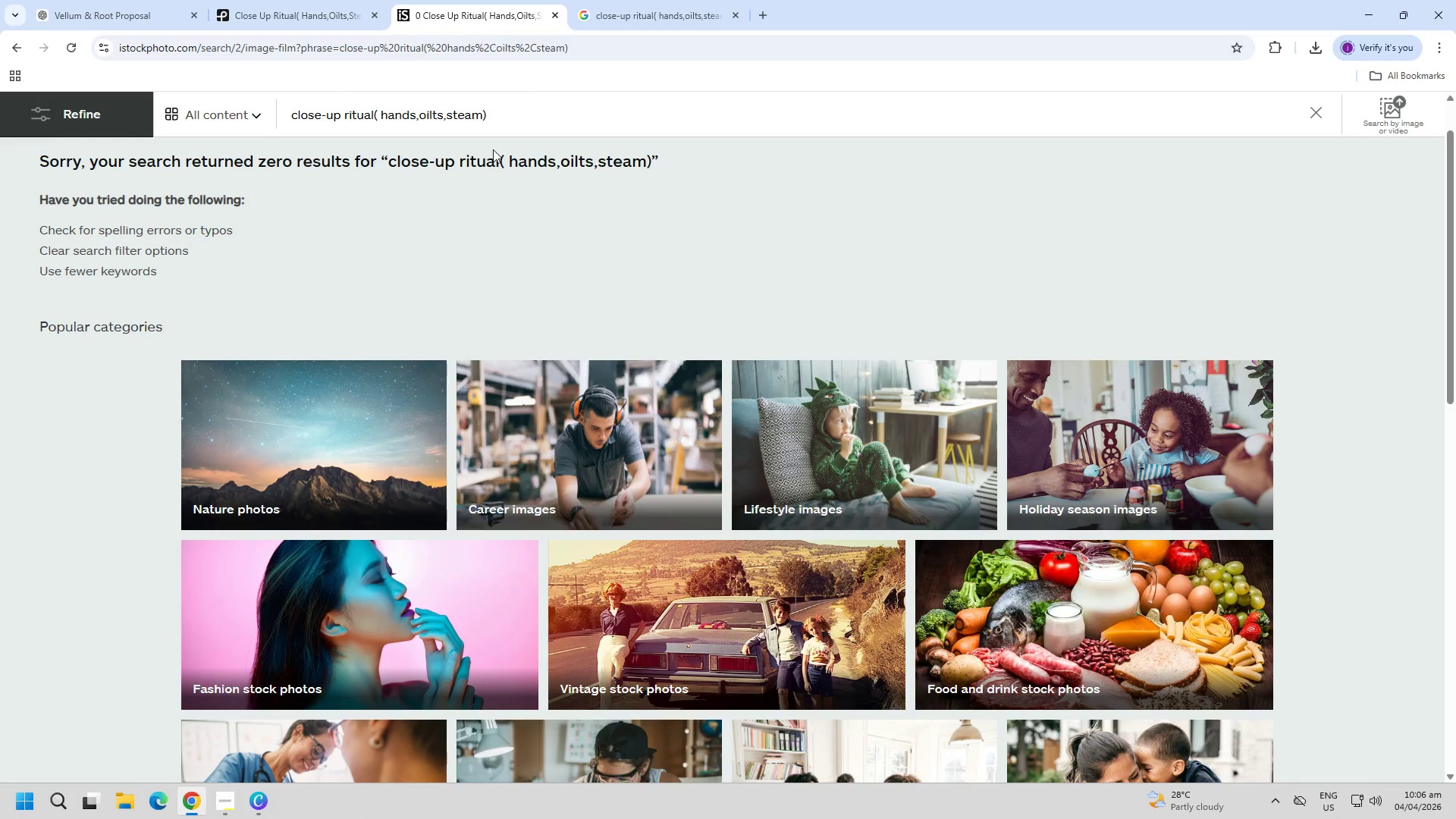 
scroll: coordinate [595, 482], scroll_direction: down, amount: 5.0
 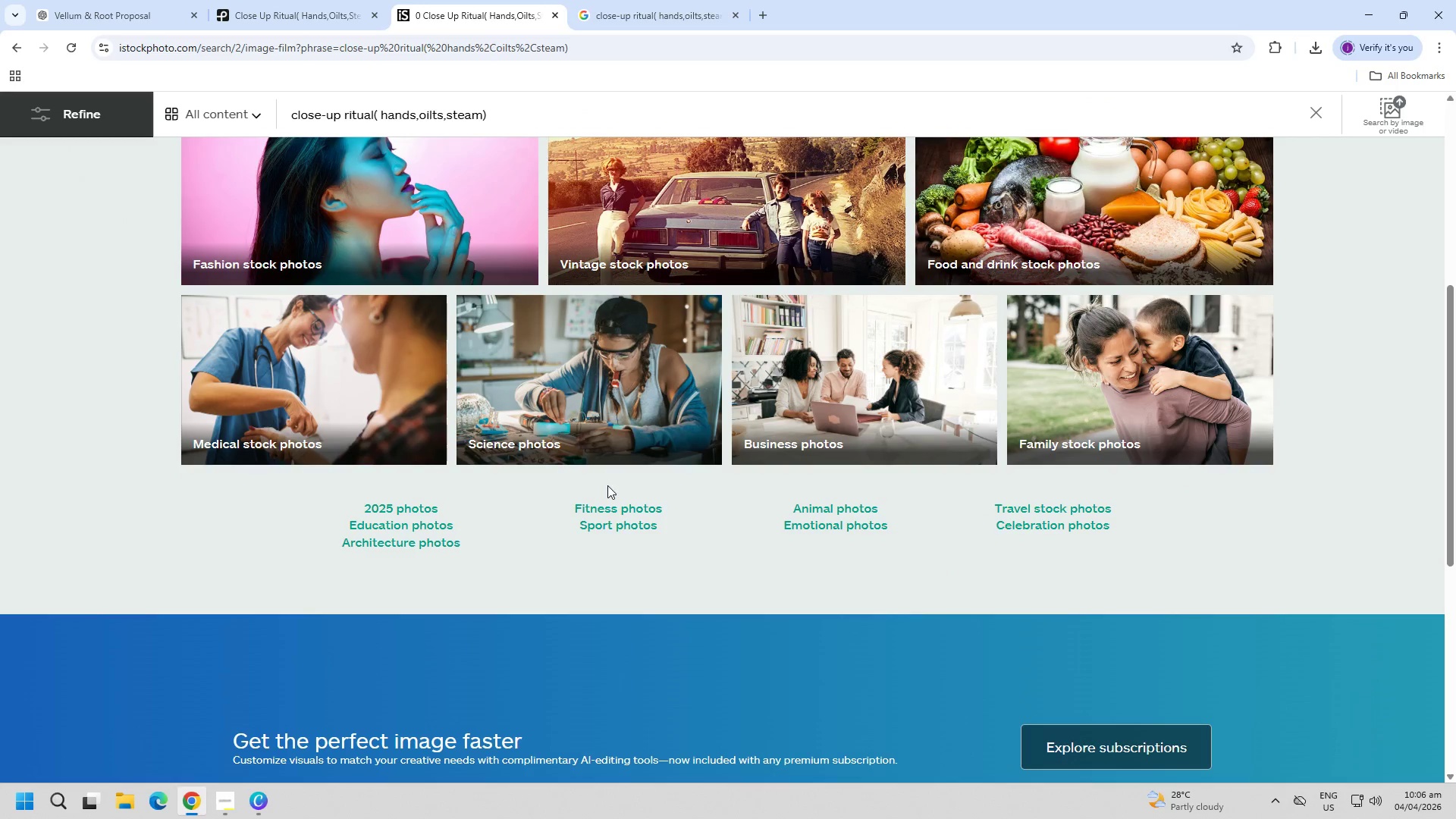 
scroll: coordinate [609, 485], scroll_direction: up, amount: 5.0
 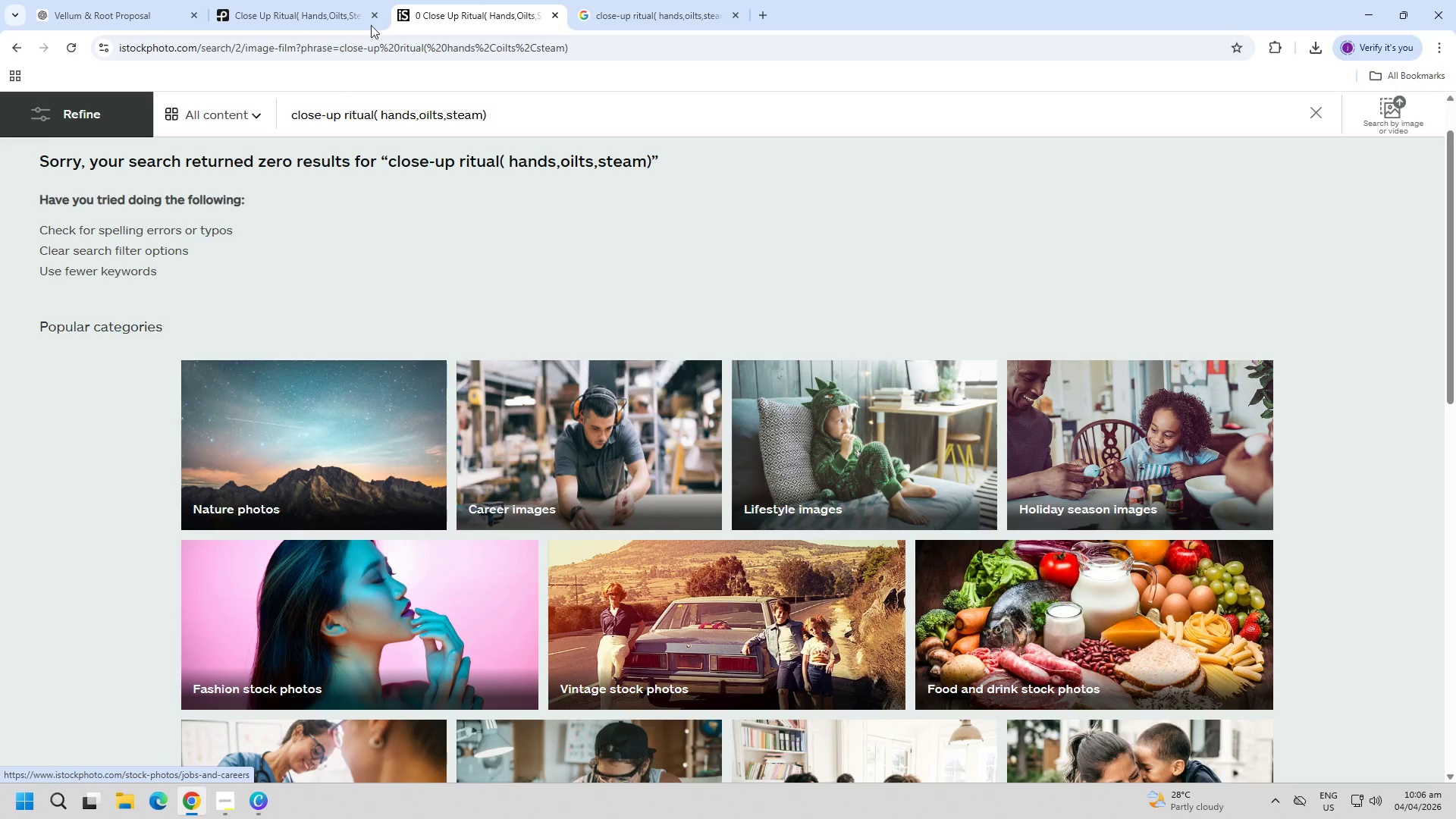 
left_click([352, 0])
 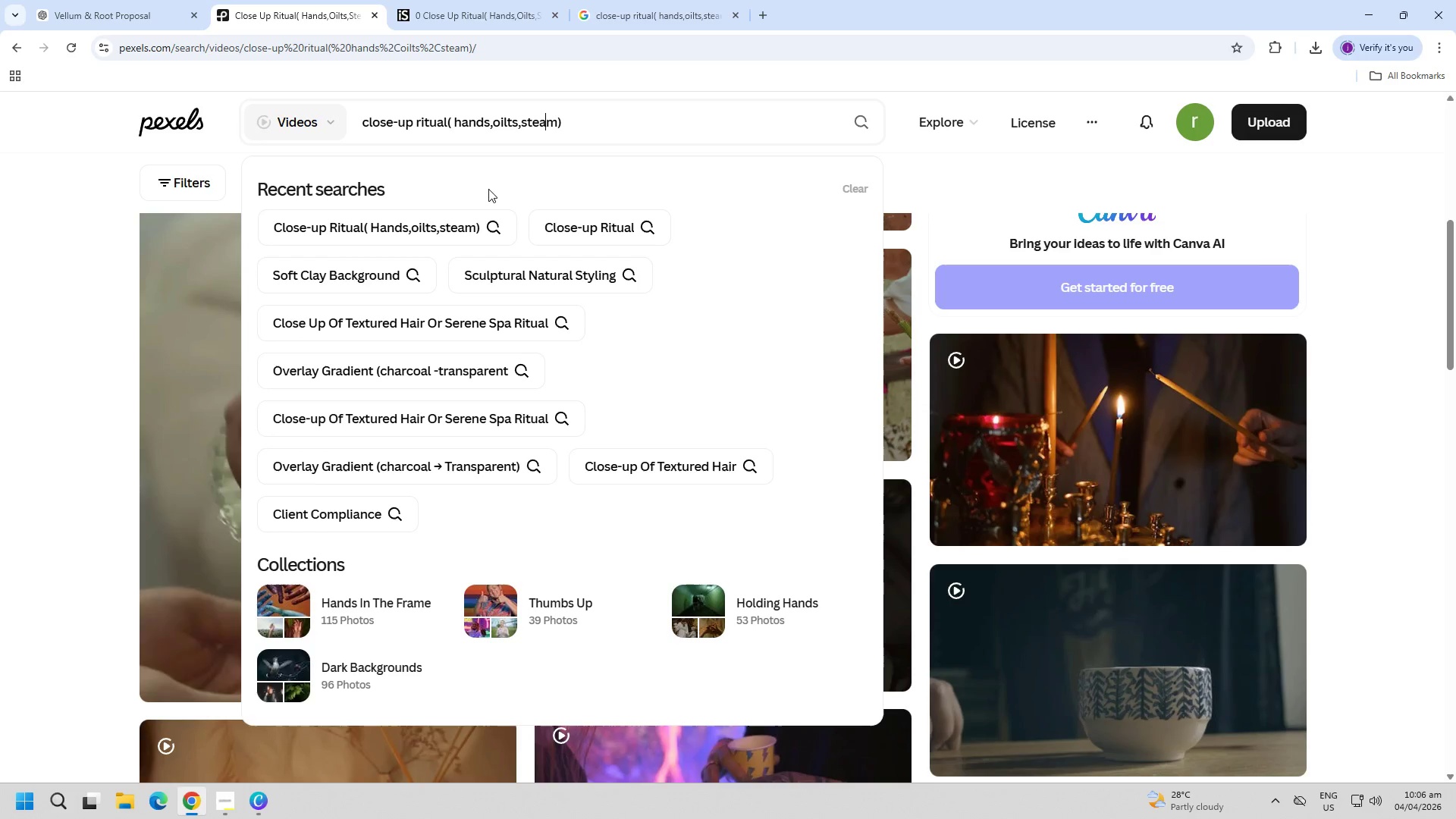 
left_click([93, 375])
 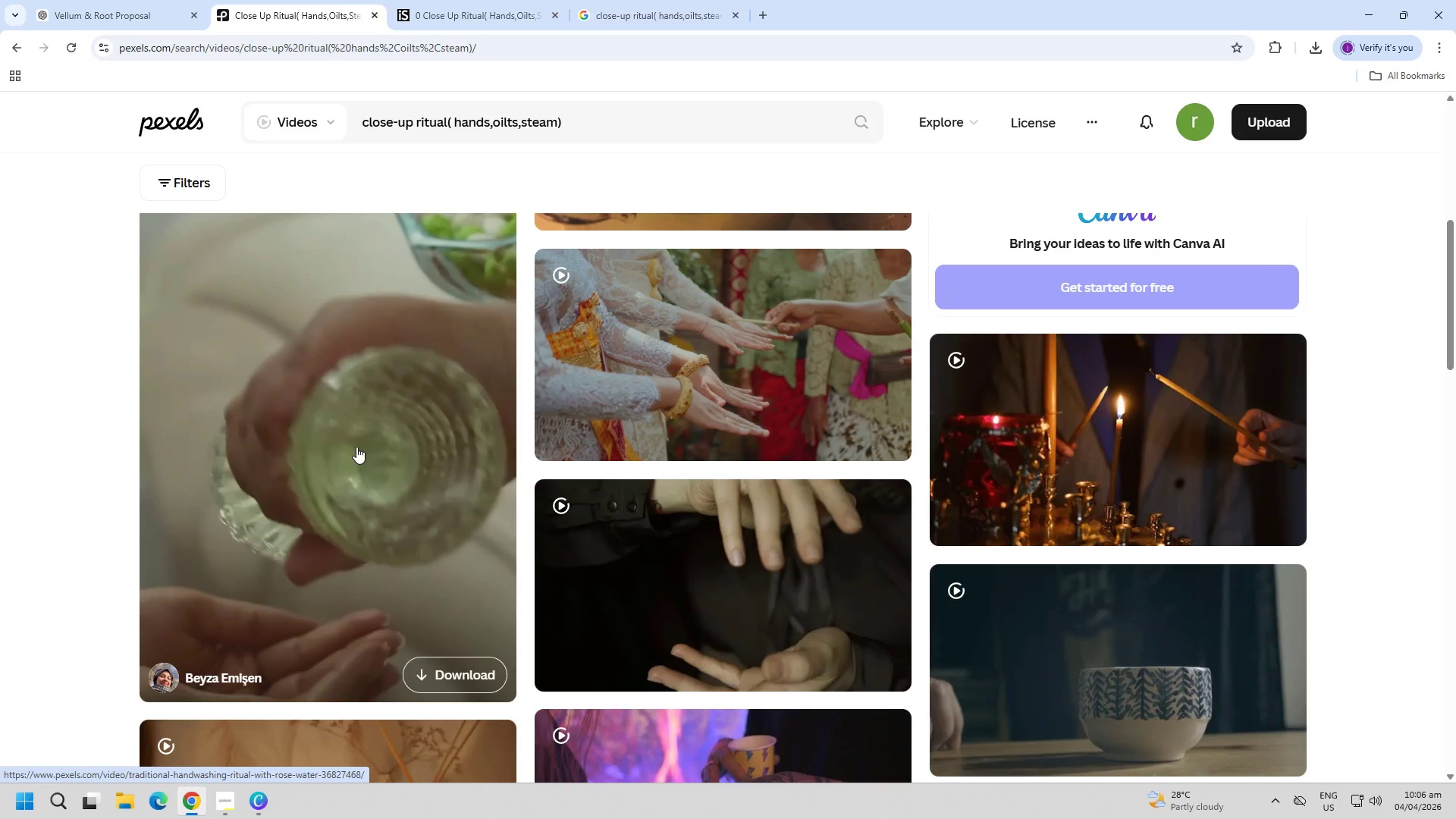 
left_click([205, 251])
 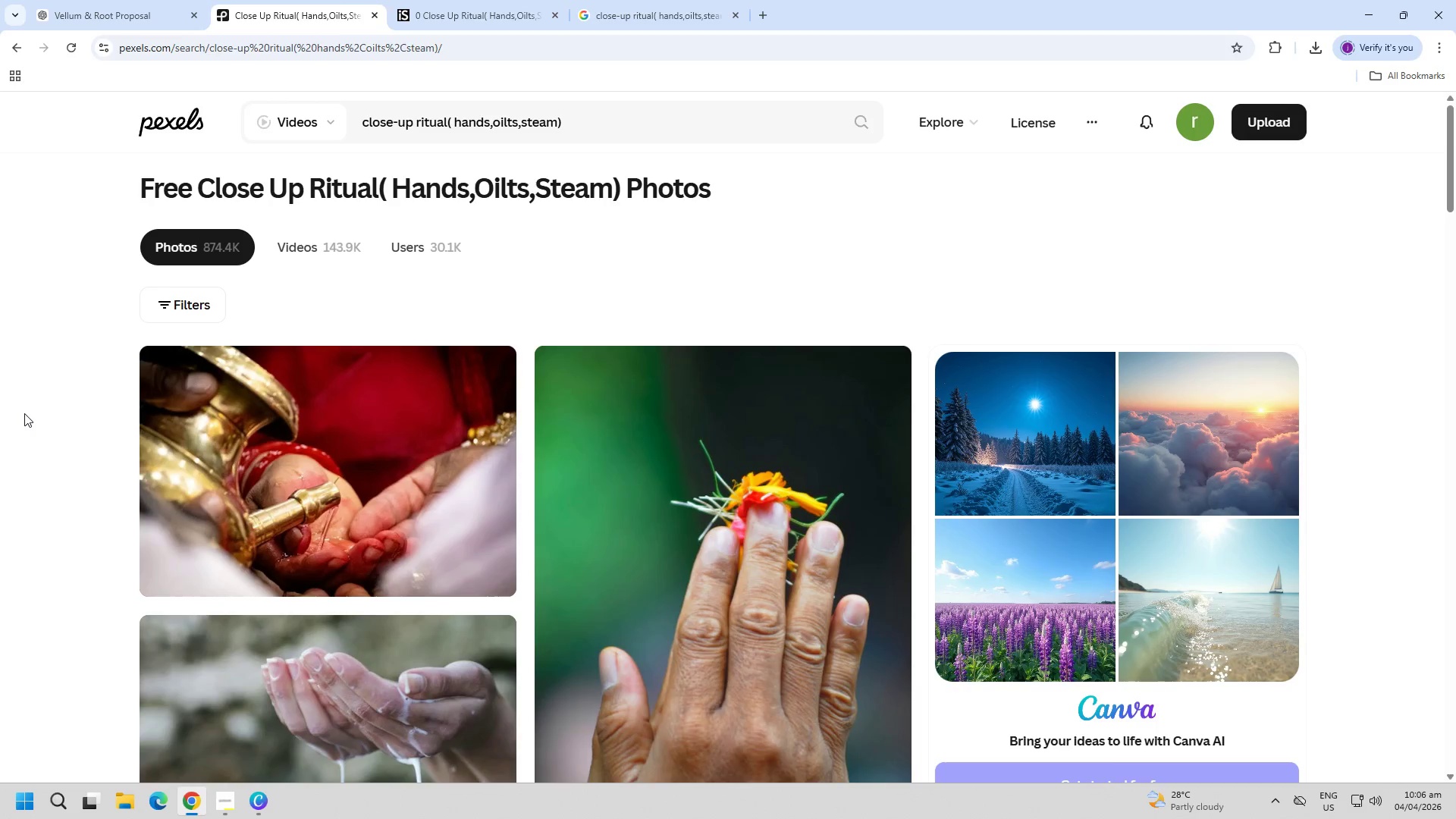 
scroll: coordinate [355, 387], scroll_direction: up, amount: 15.0
 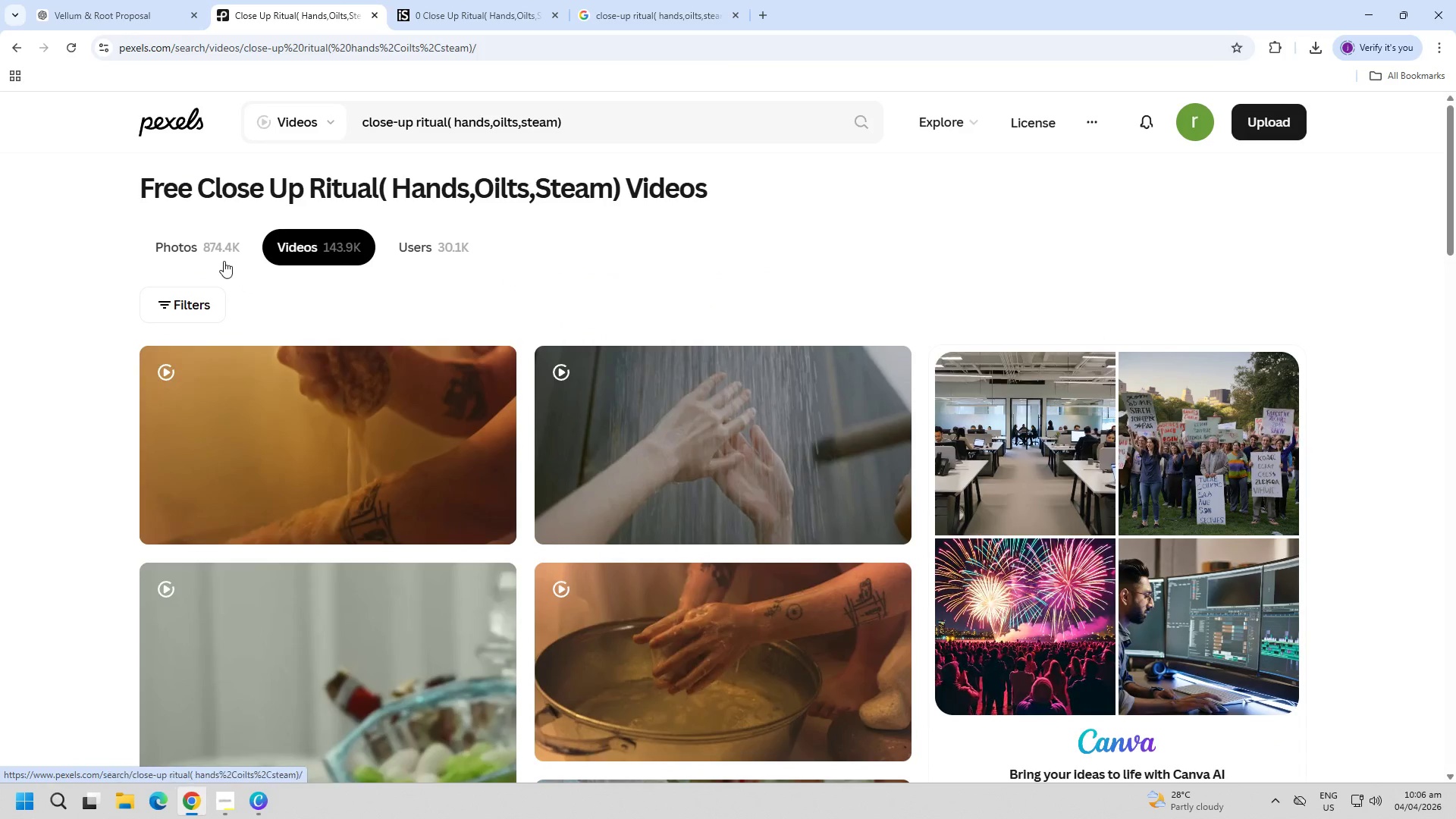 
scroll: coordinate [0, 541], scroll_direction: down, amount: 19.0
 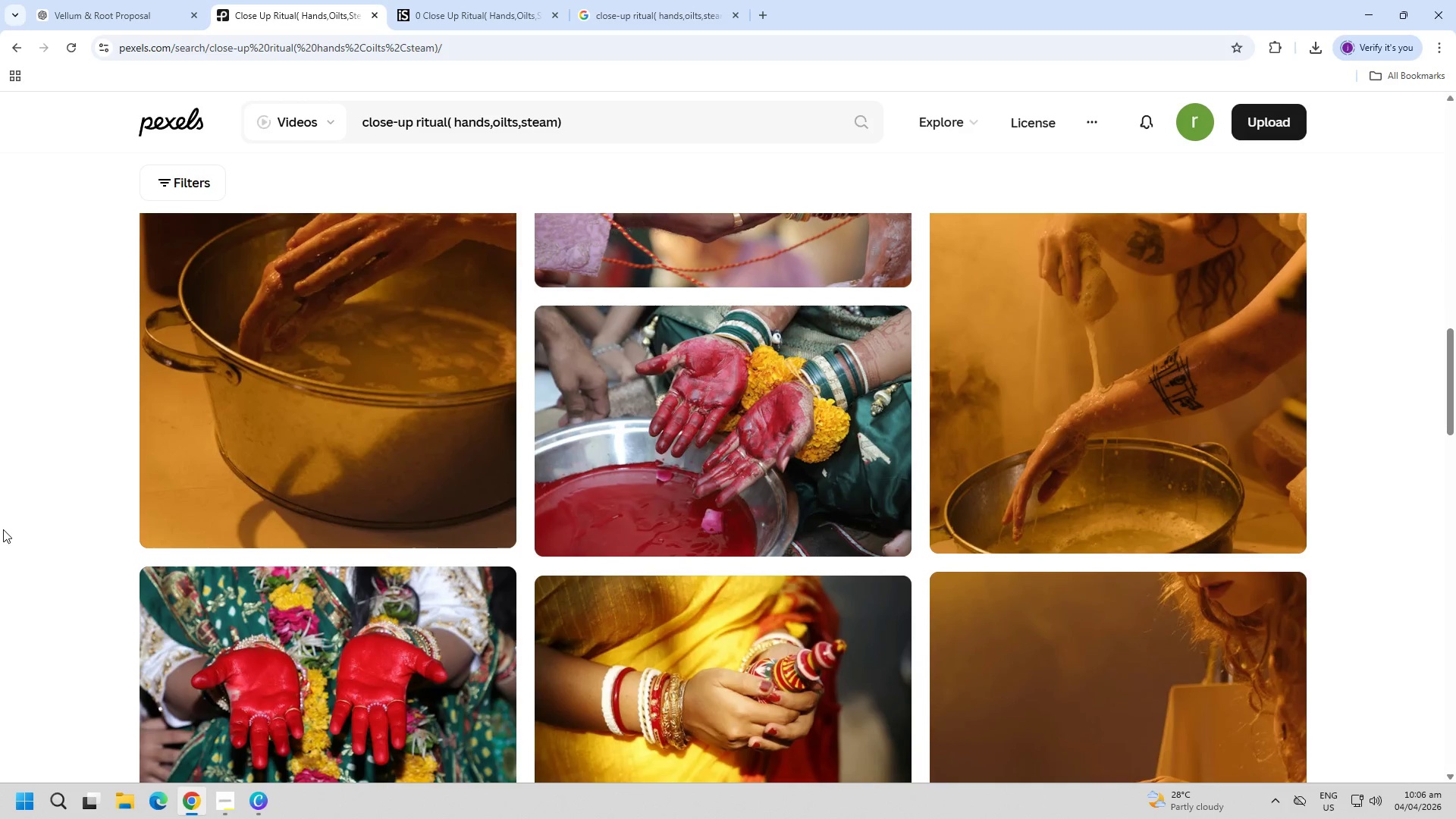 
scroll: coordinate [6, 522], scroll_direction: down, amount: 9.0
 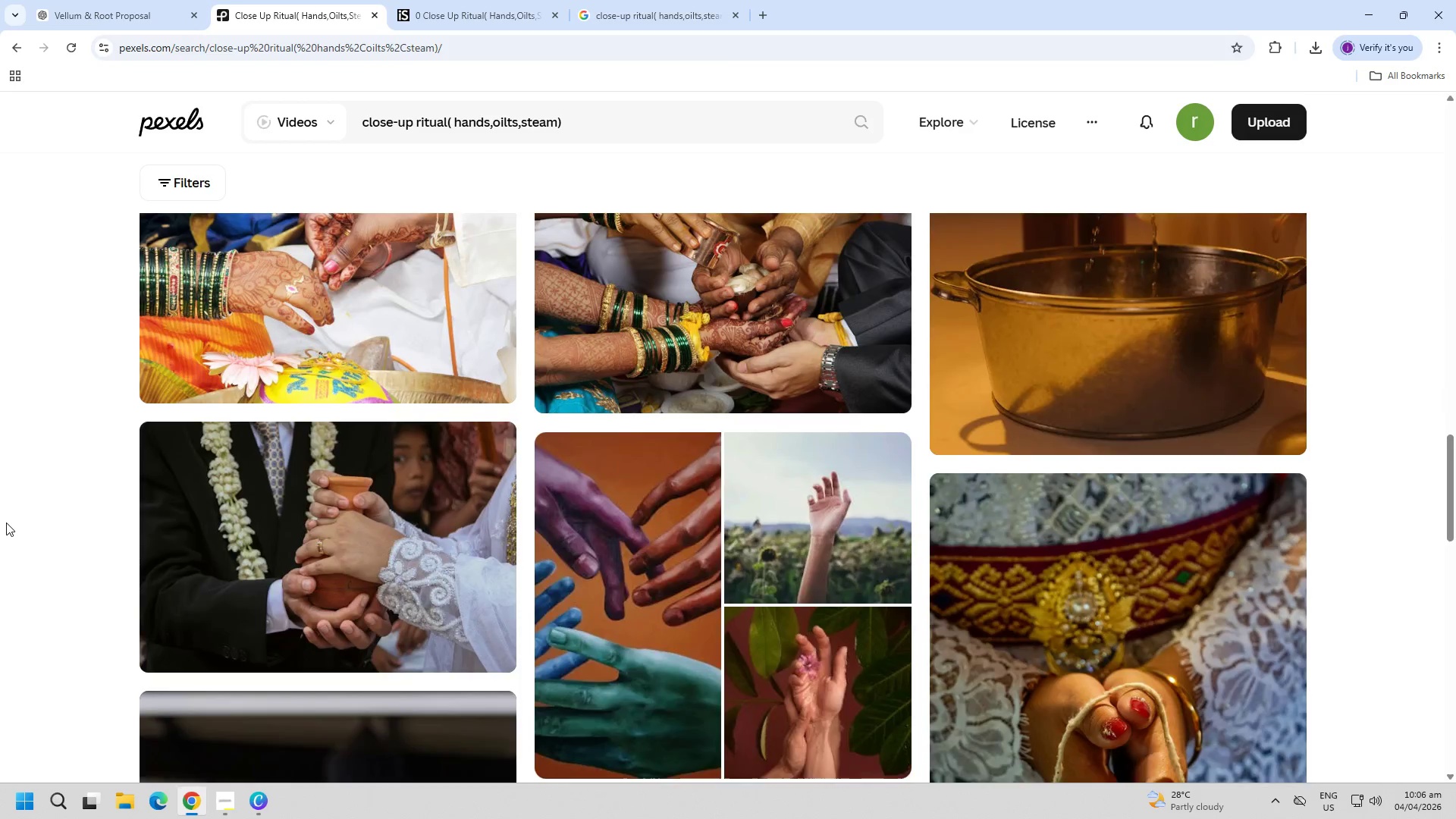 
left_click([253, 504])
 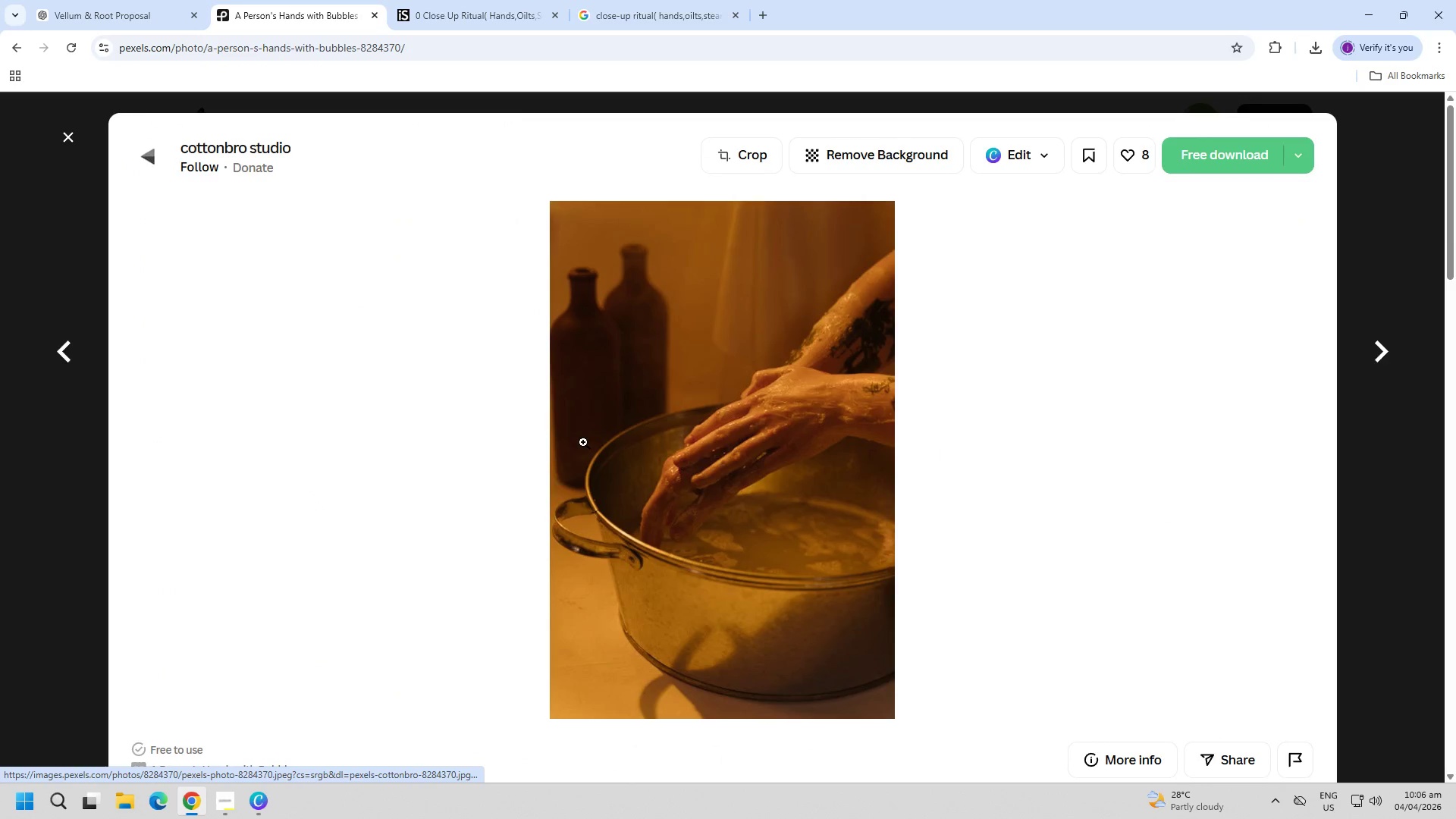 
scroll: coordinate [11, 523], scroll_direction: up, amount: 10.0
 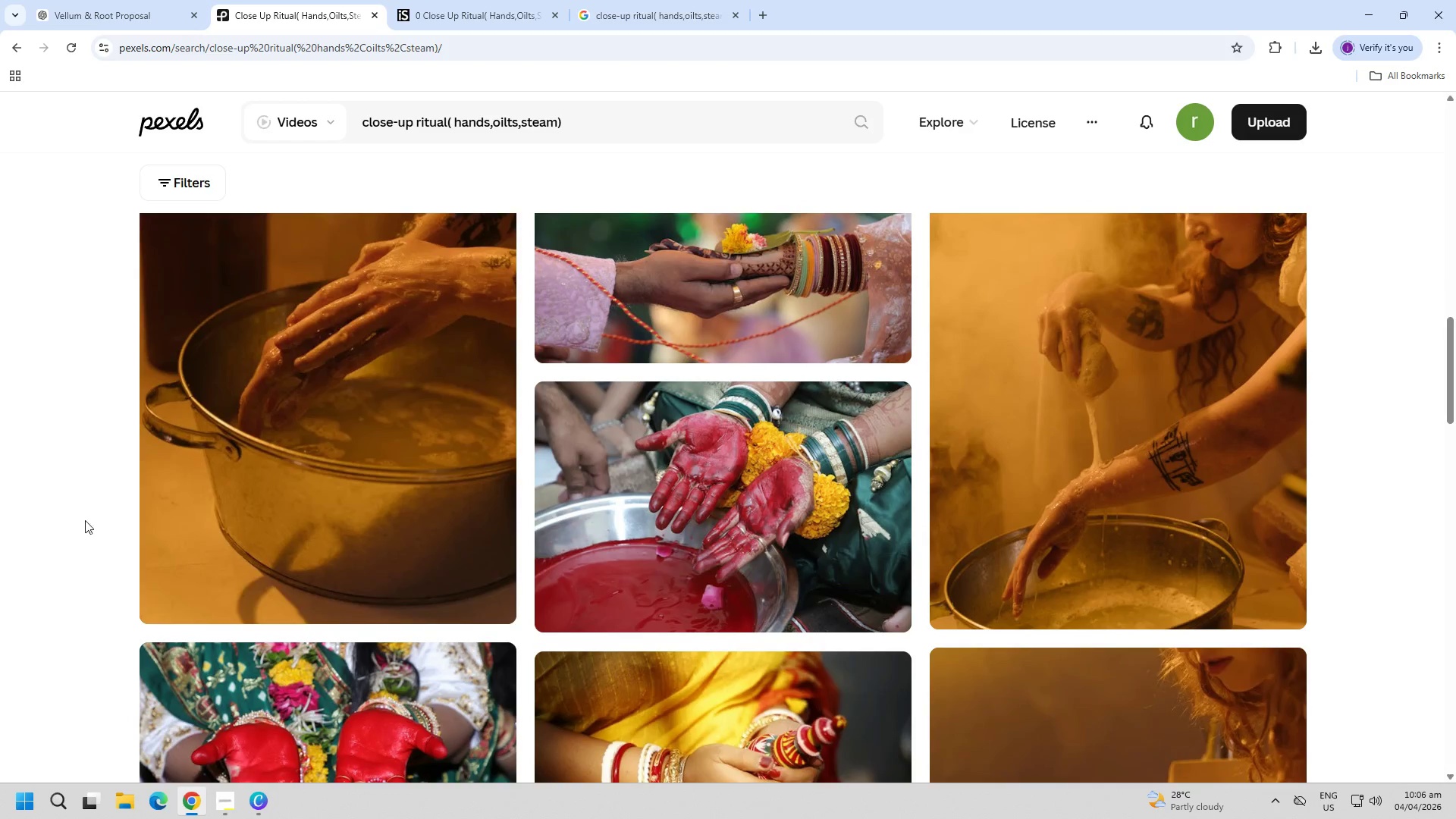 
key(PageDown)
 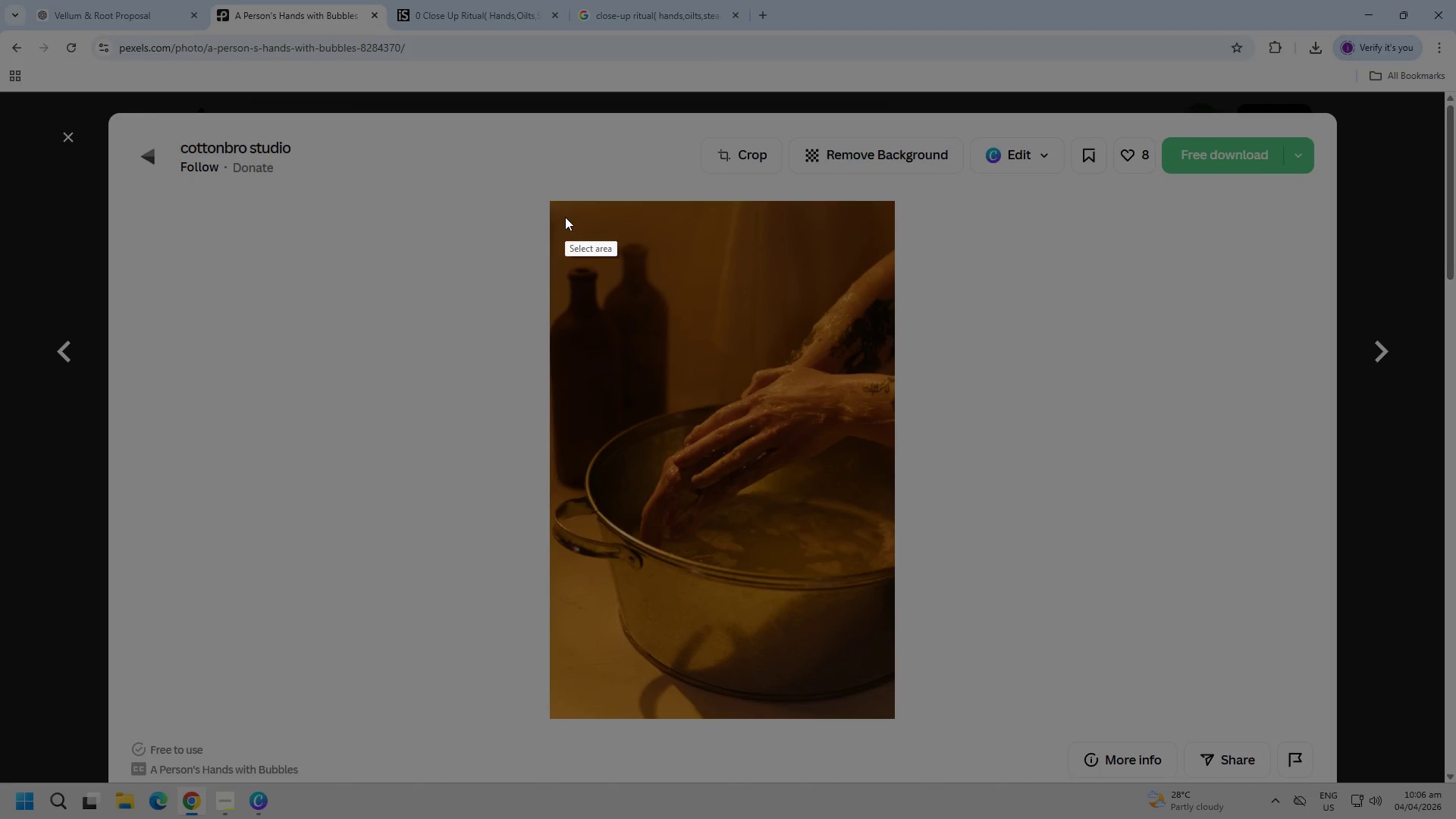 
left_click_drag(start_coordinate=[561, 217], to_coordinate=[885, 664])
 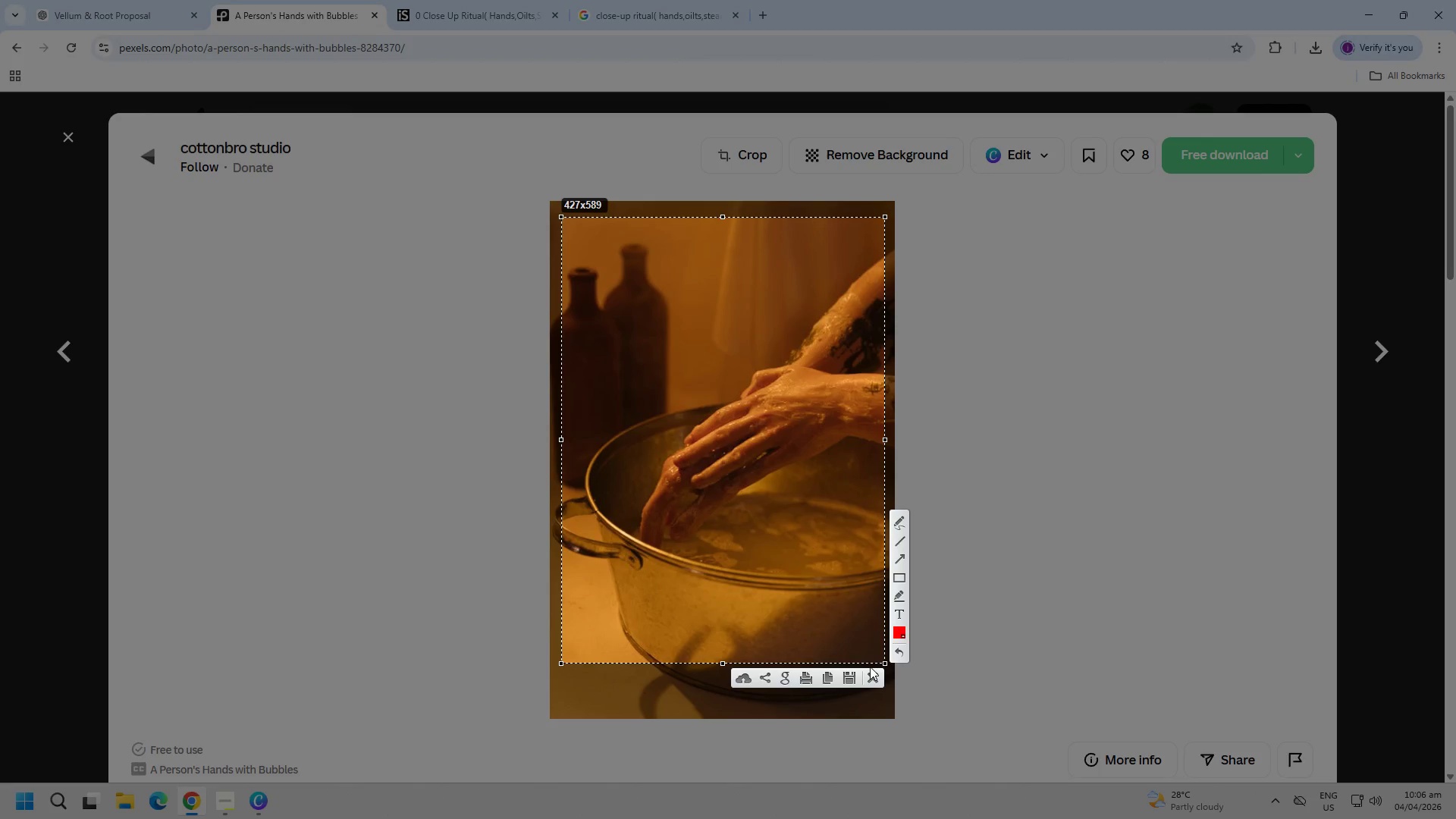 
key(Control+C)
 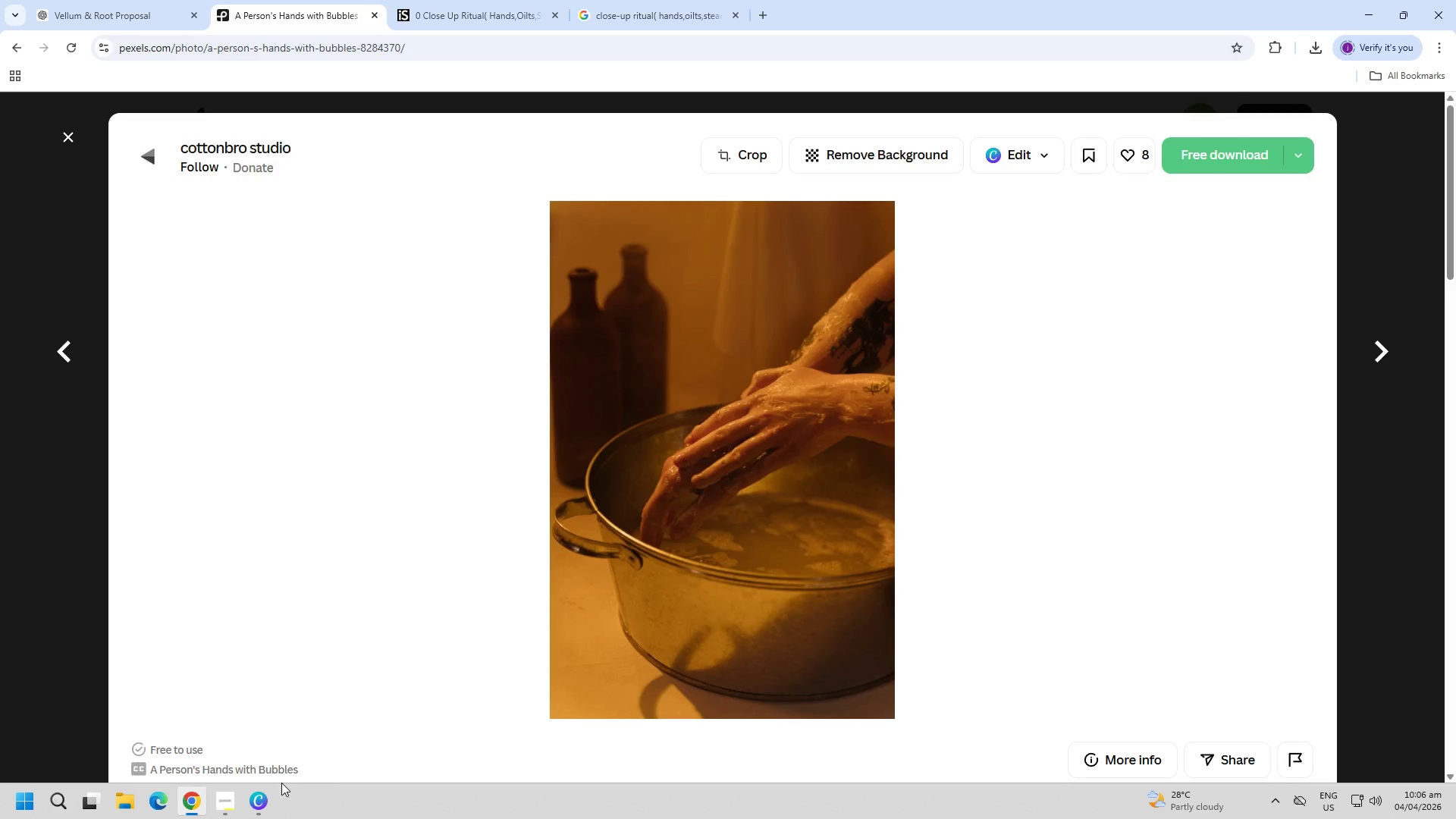 
left_click([259, 811])
 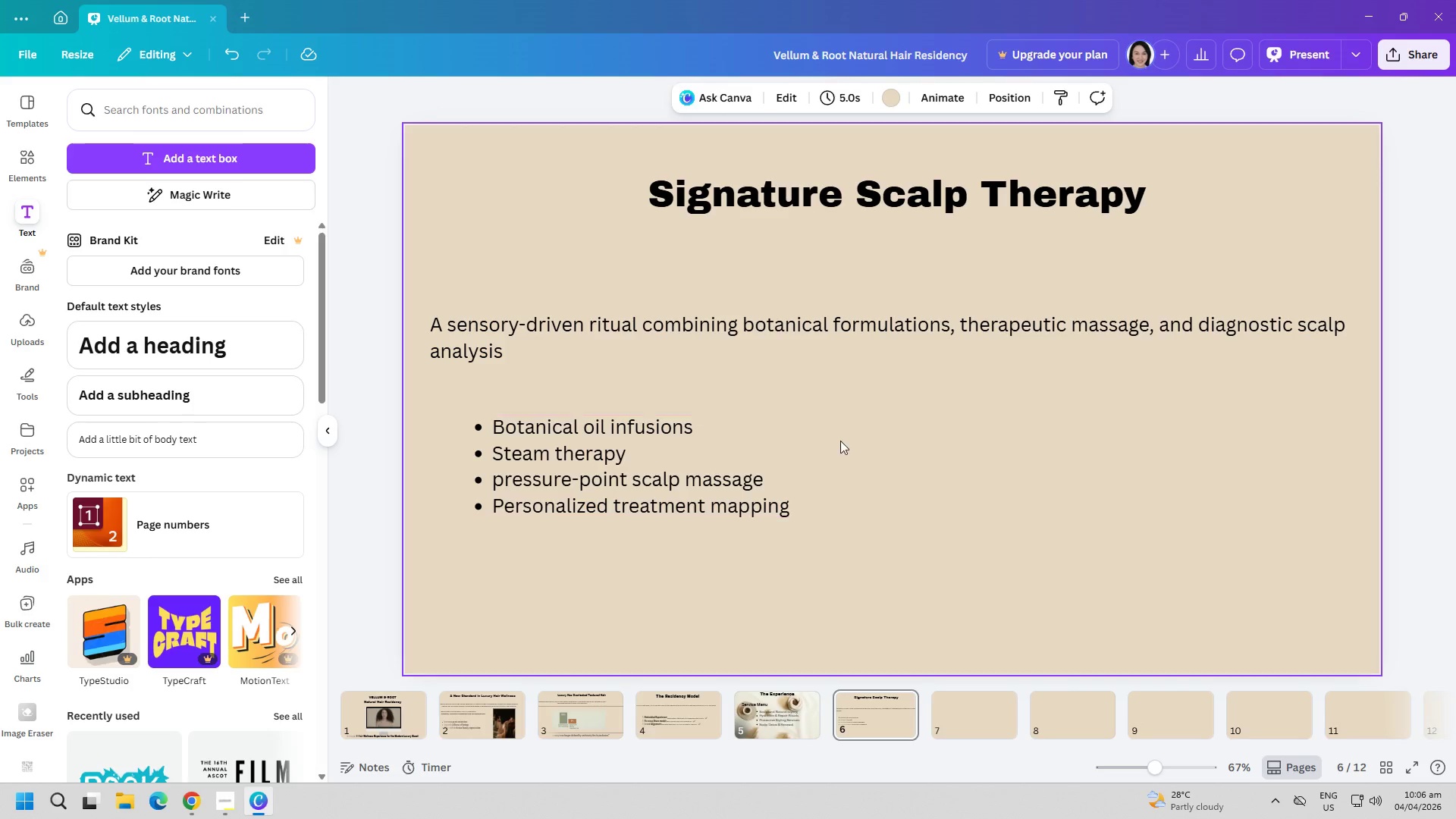 
left_click([981, 455])
 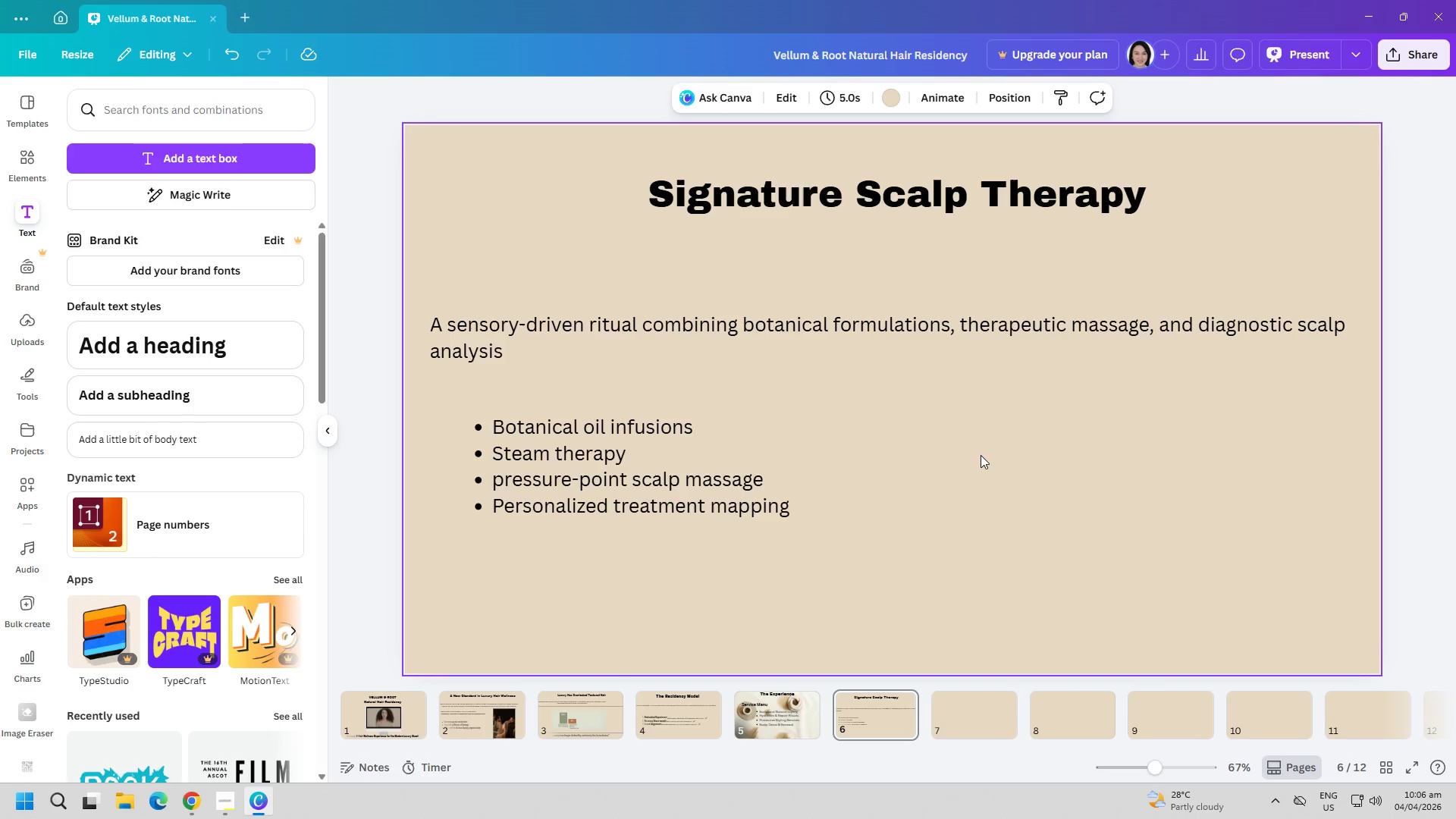 
key(Control+ControlLeft)
 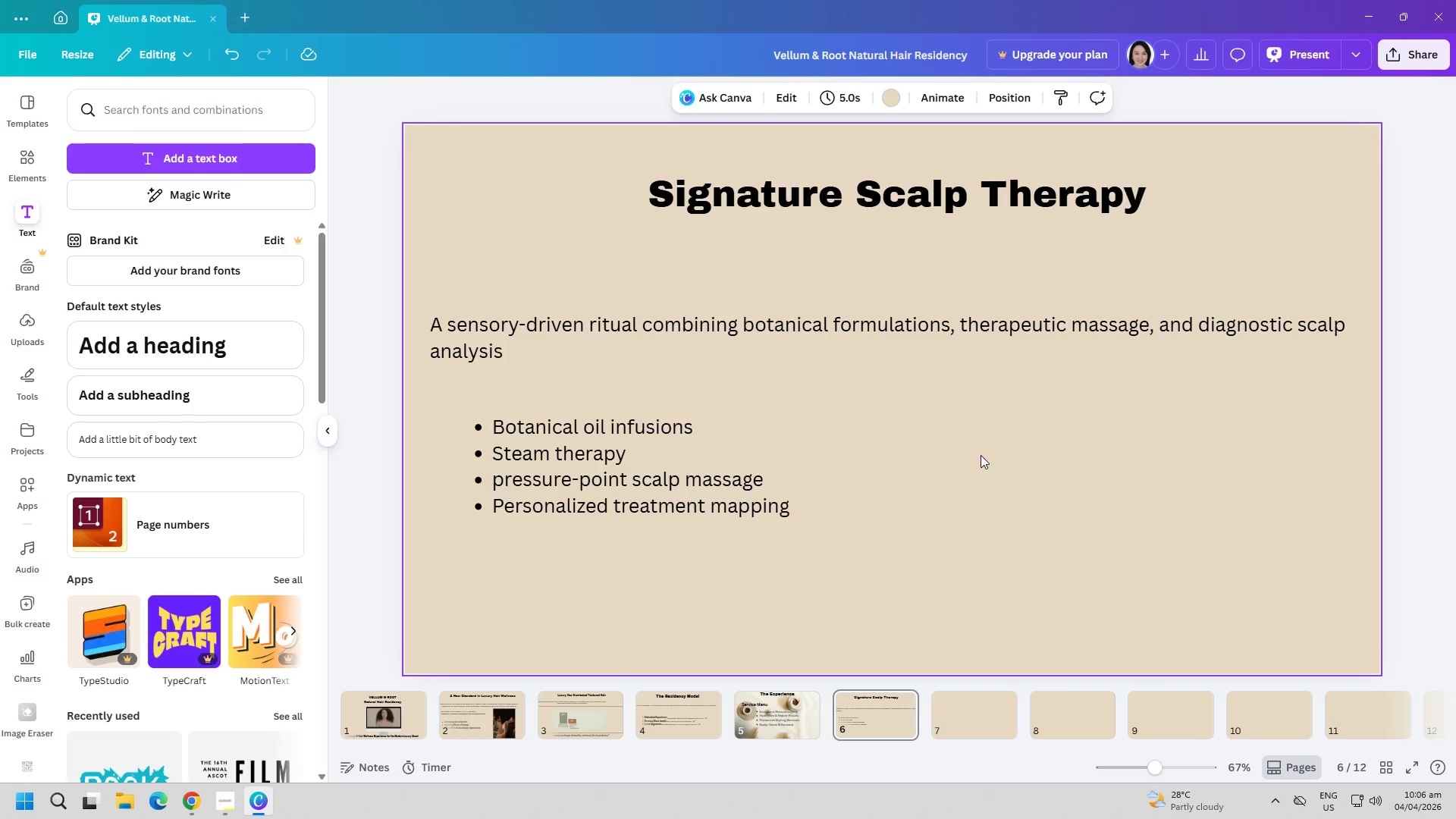 
key(Control+V)
 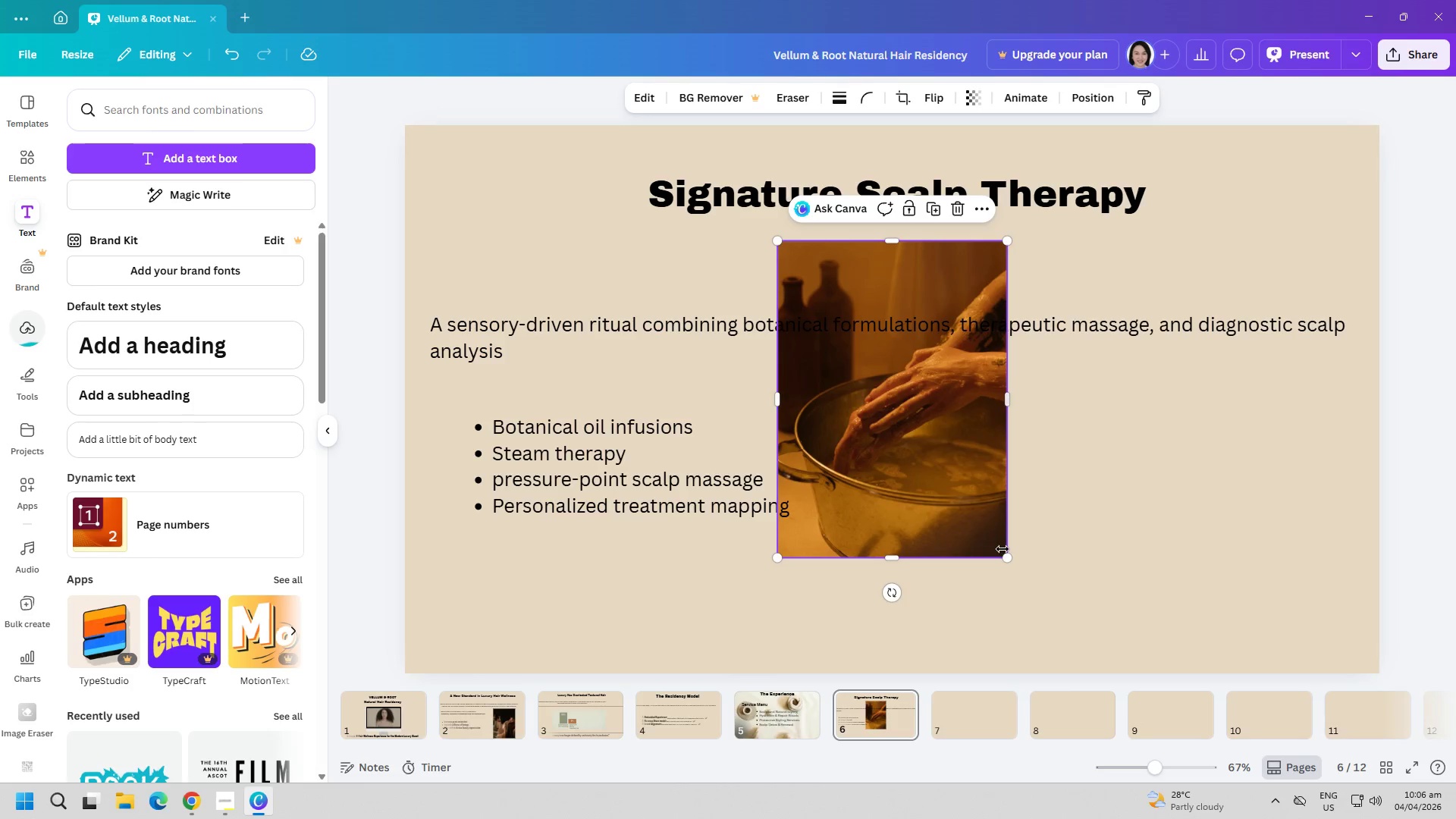 
left_click_drag(start_coordinate=[1009, 561], to_coordinate=[927, 457])
 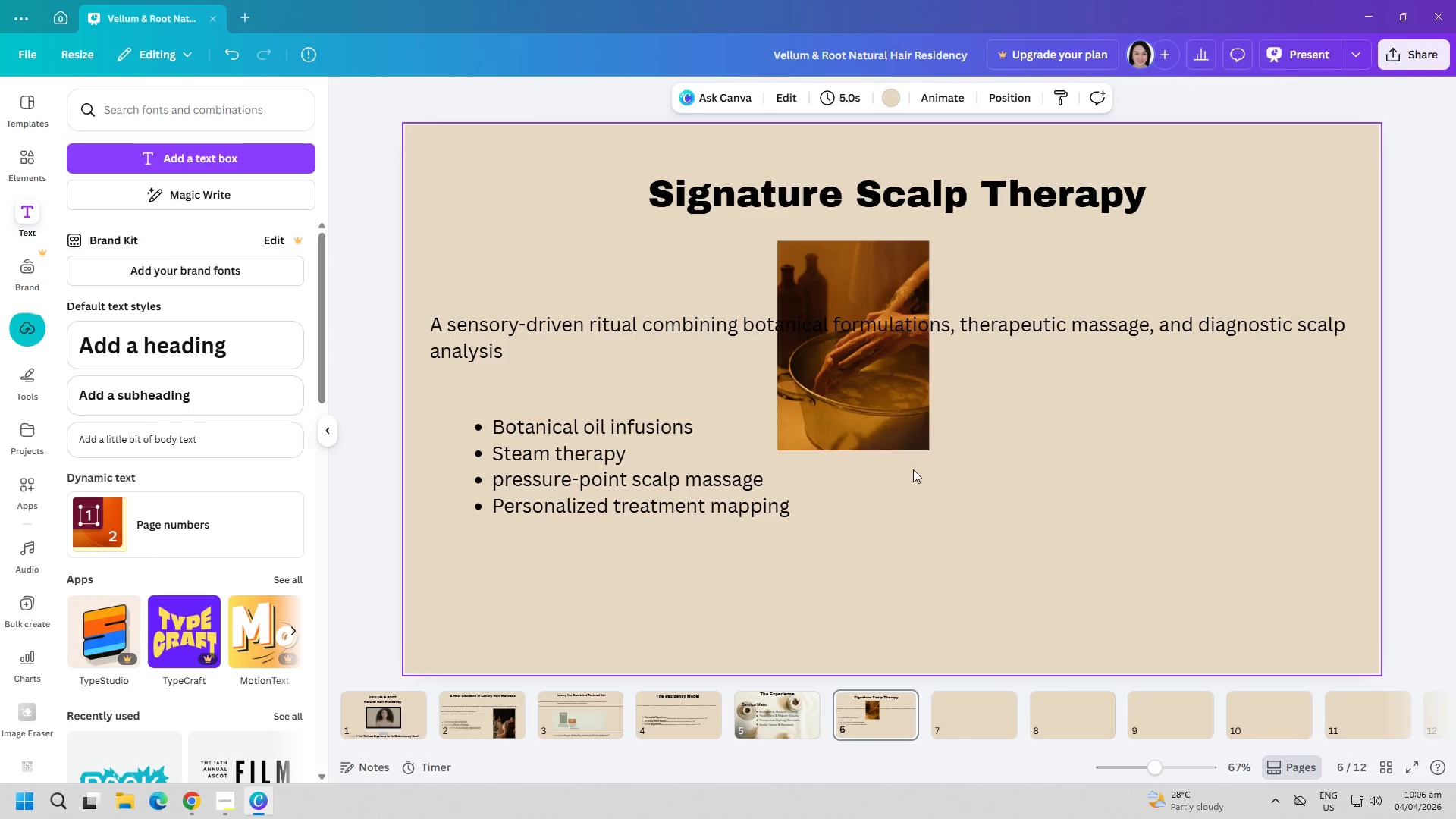 
left_click_drag(start_coordinate=[890, 397], to_coordinate=[990, 515])
 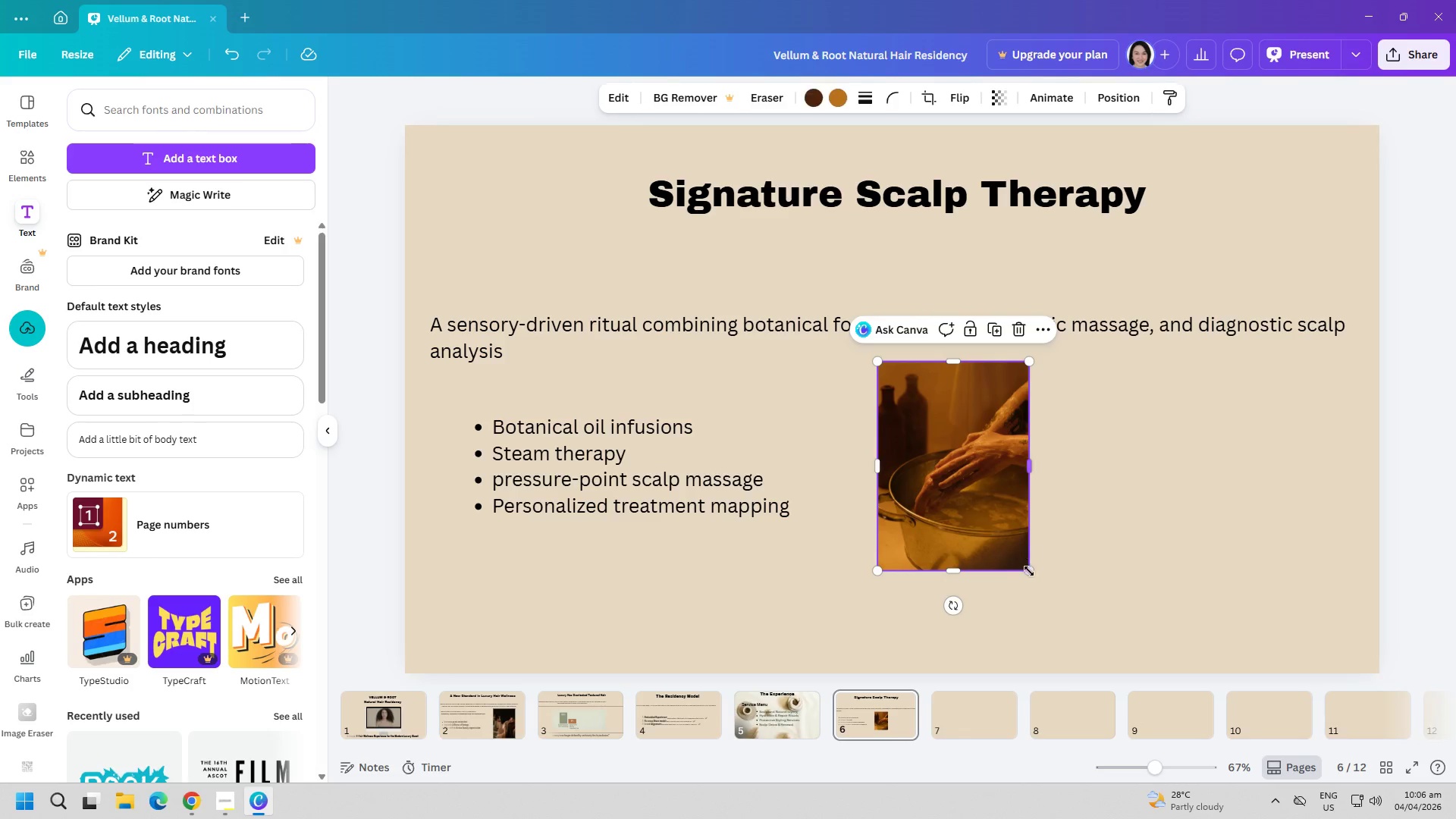 
left_click_drag(start_coordinate=[1029, 571], to_coordinate=[1109, 607])
 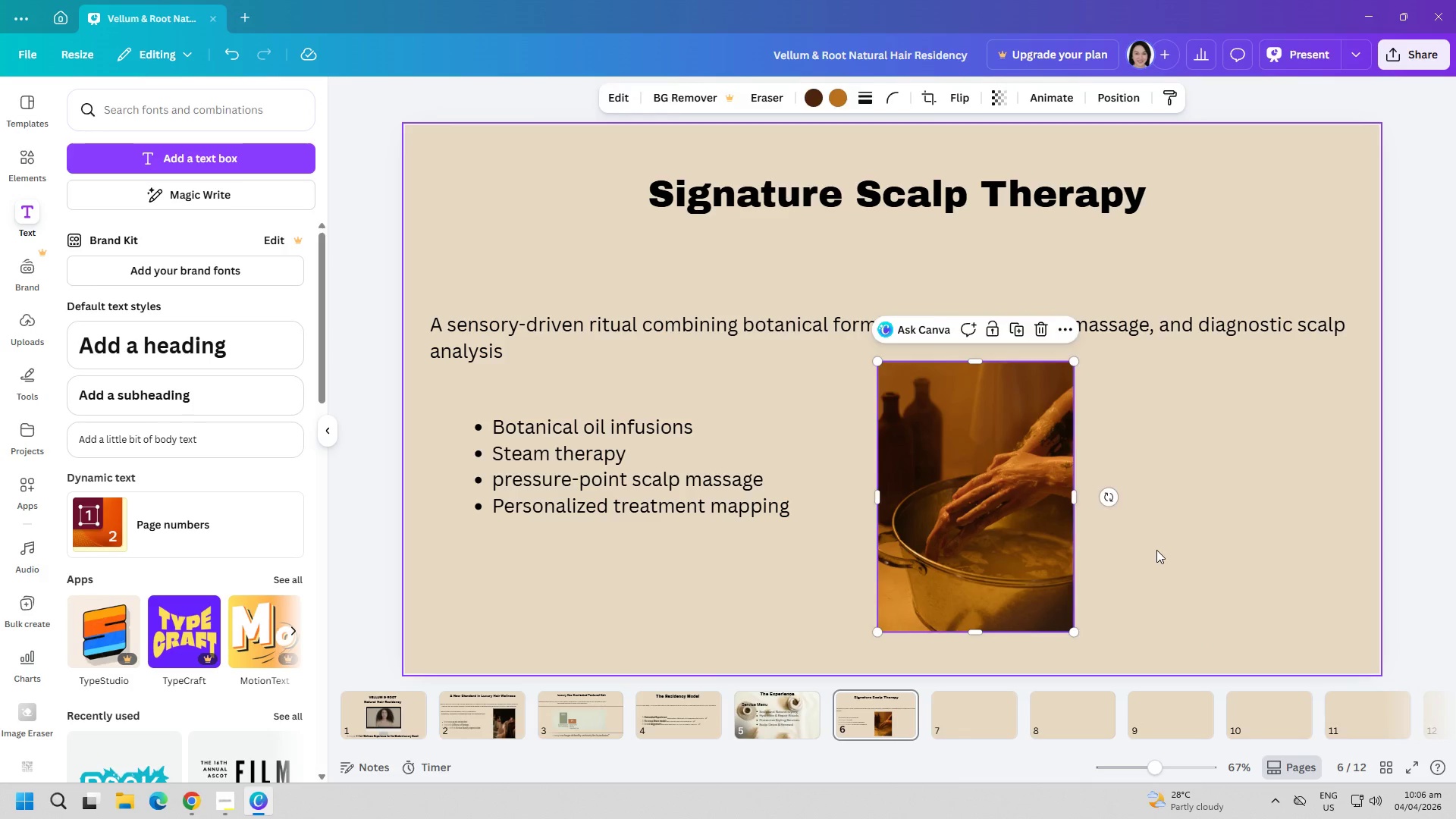 
left_click([1156, 550])
 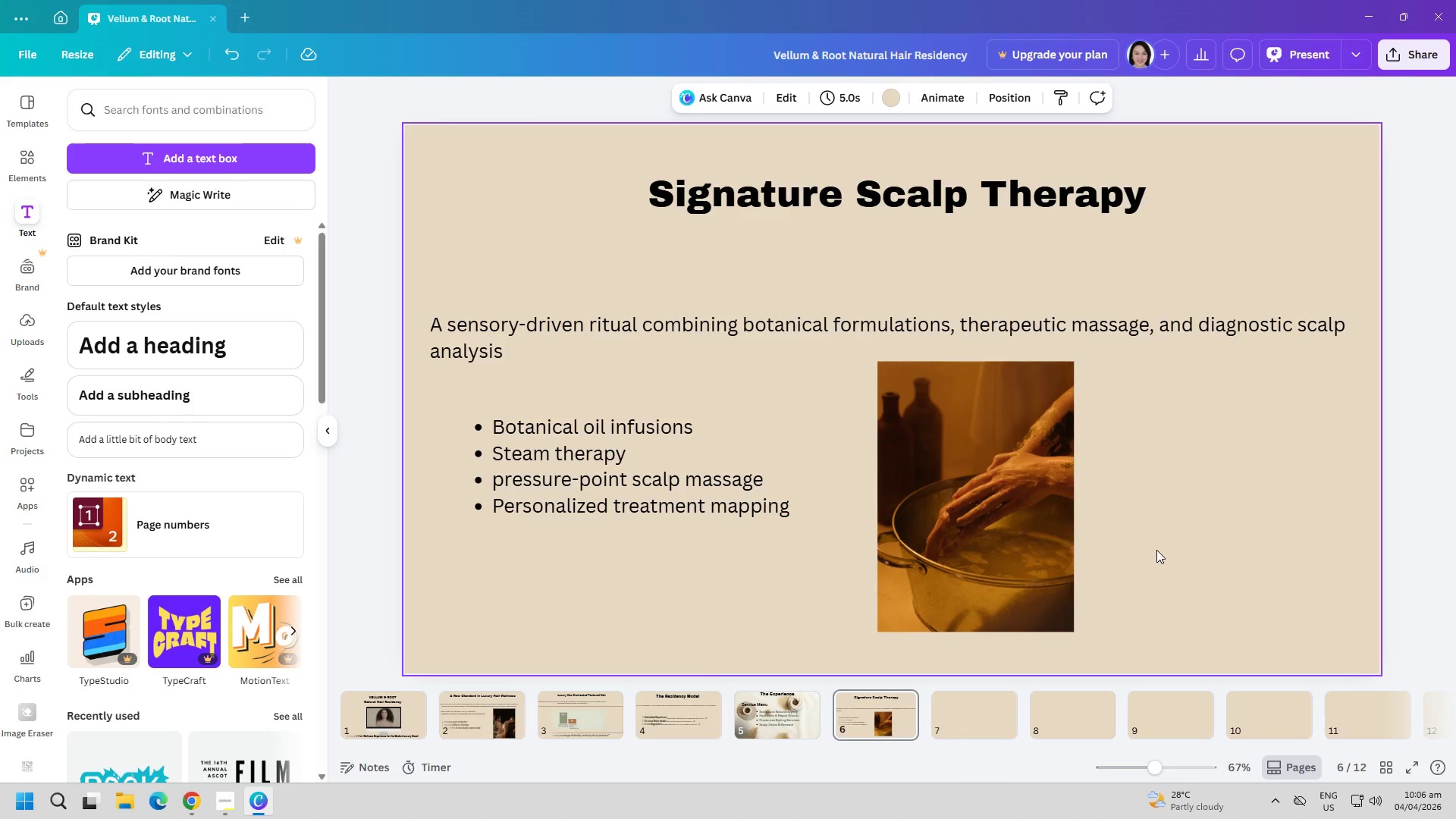 
key(Alt+Tab)
 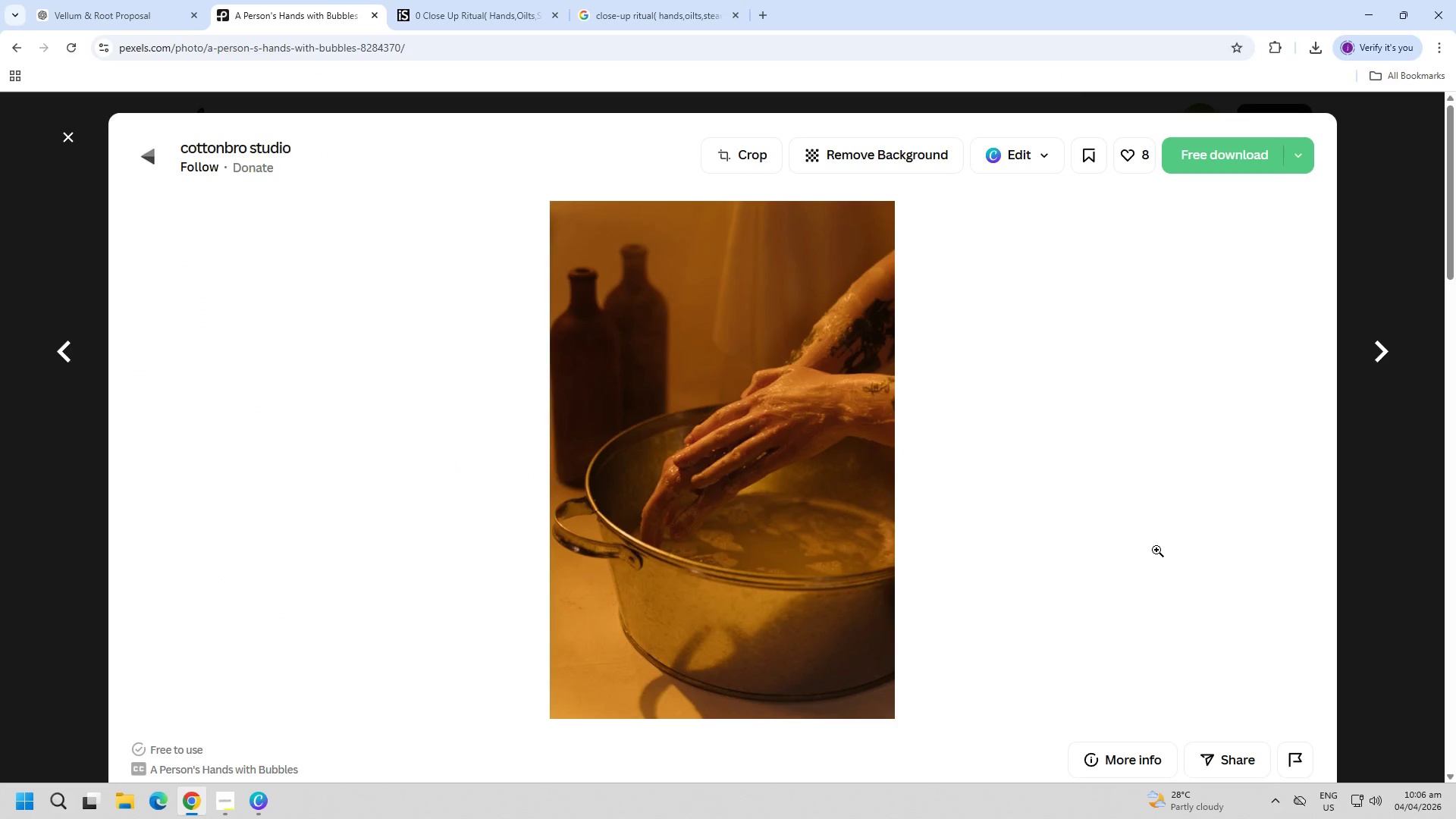 
key(Escape)
 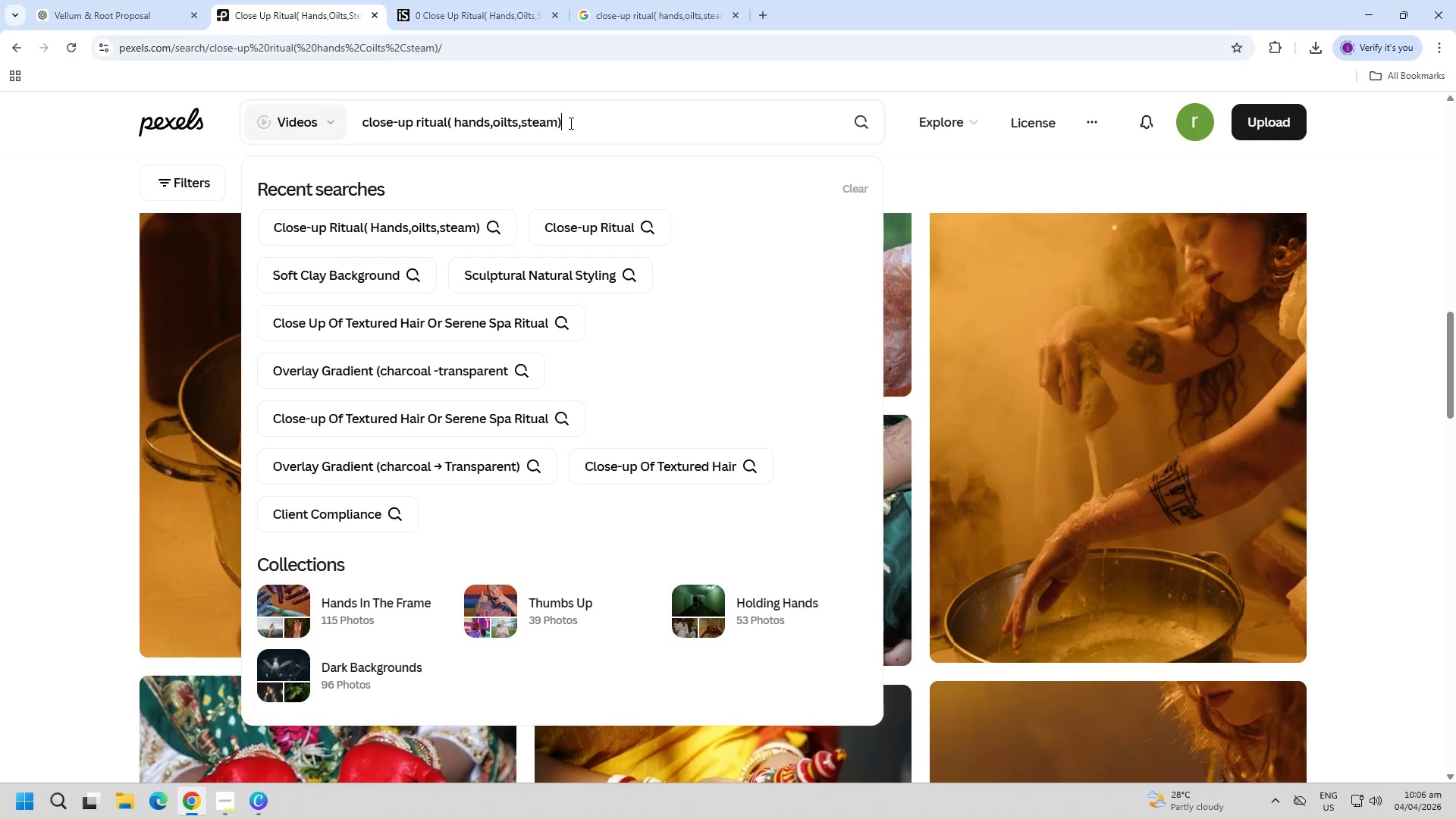 
key(Backspace)
key(Backspace)
key(Backspace)
key(Backspace)
key(Backspace)
key(Backspace)
key(Backspace)
key(Backspace)
key(Backspace)
type(s,steam))
 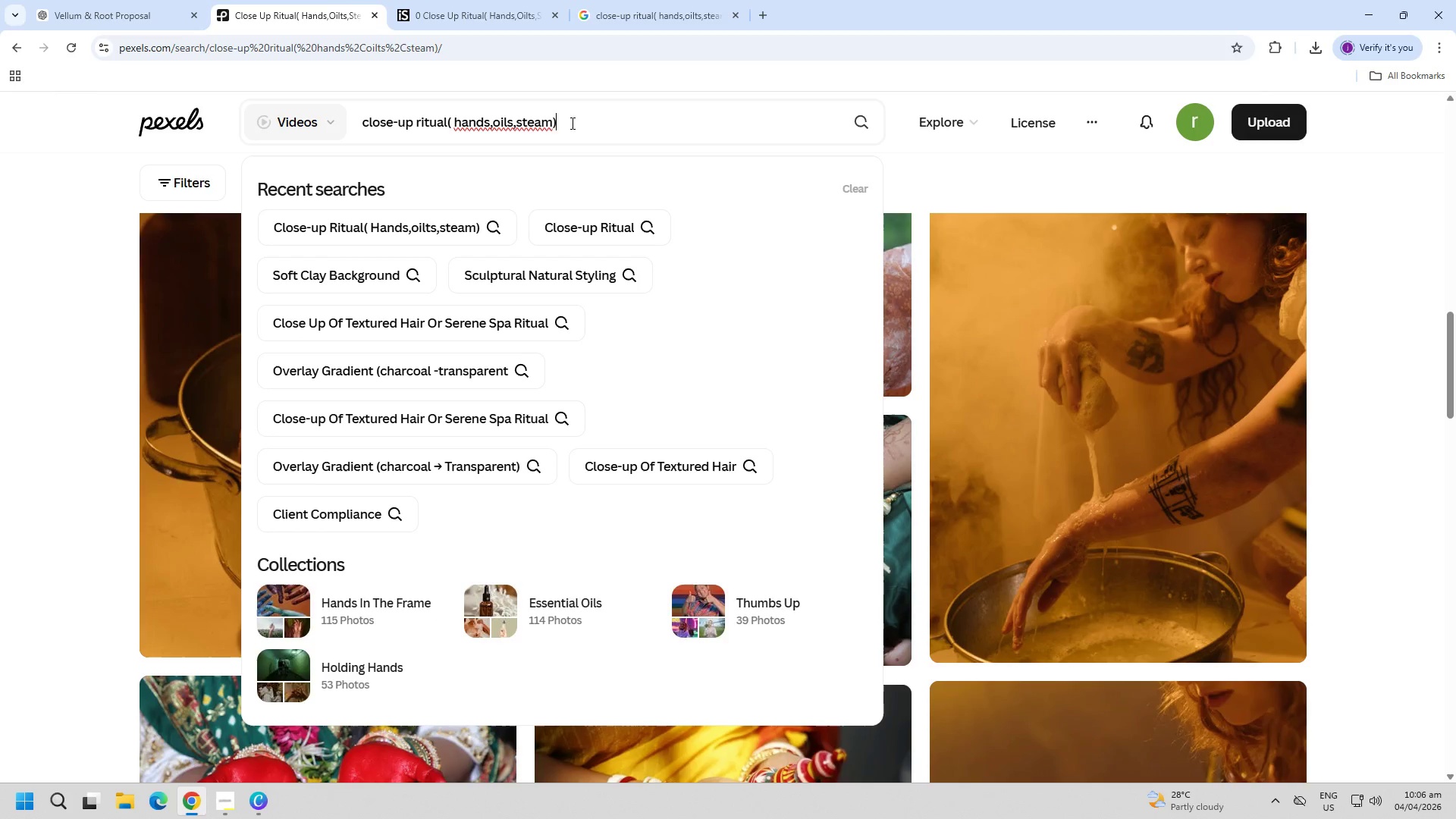 
 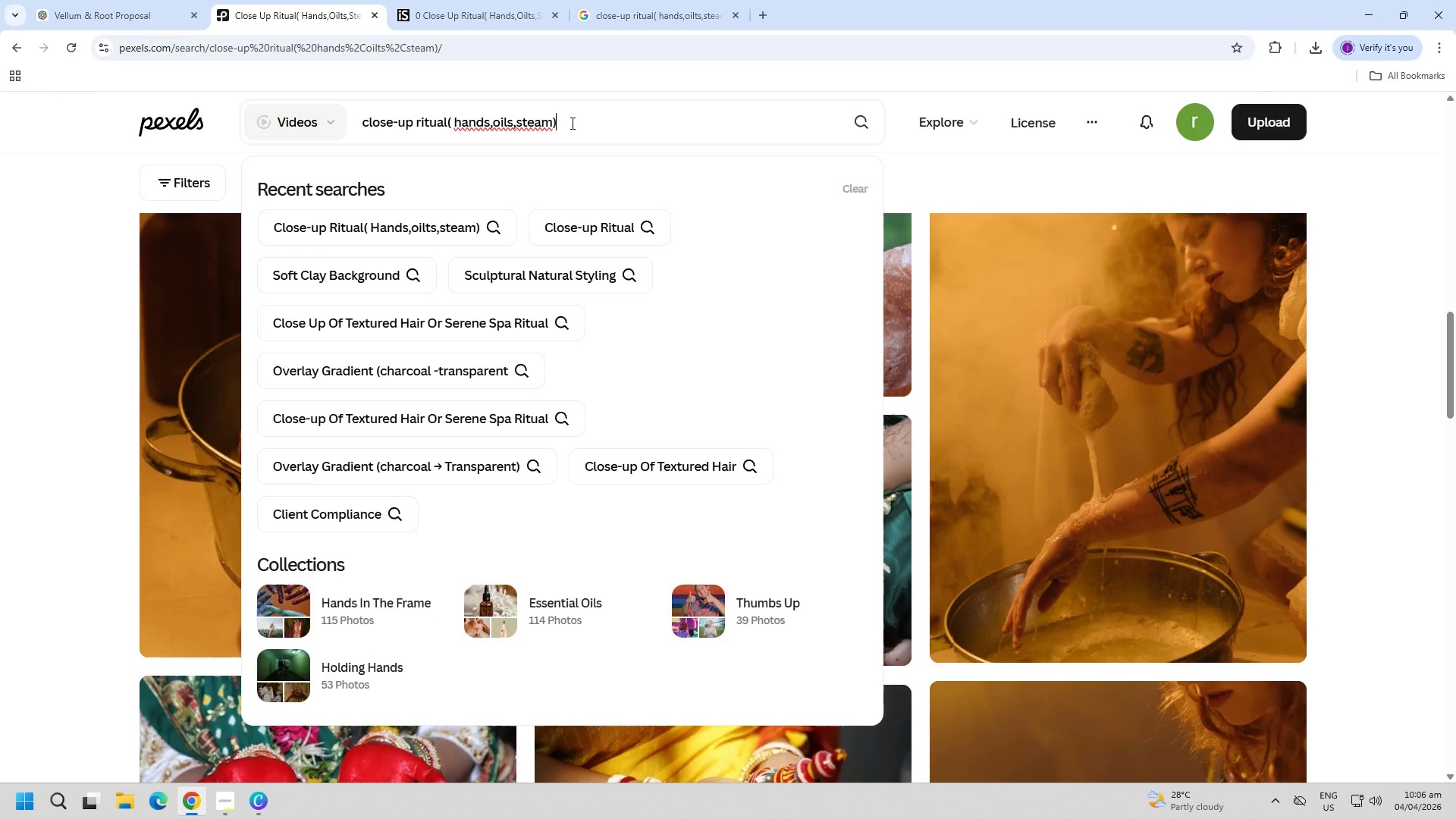 
key(Enter)
 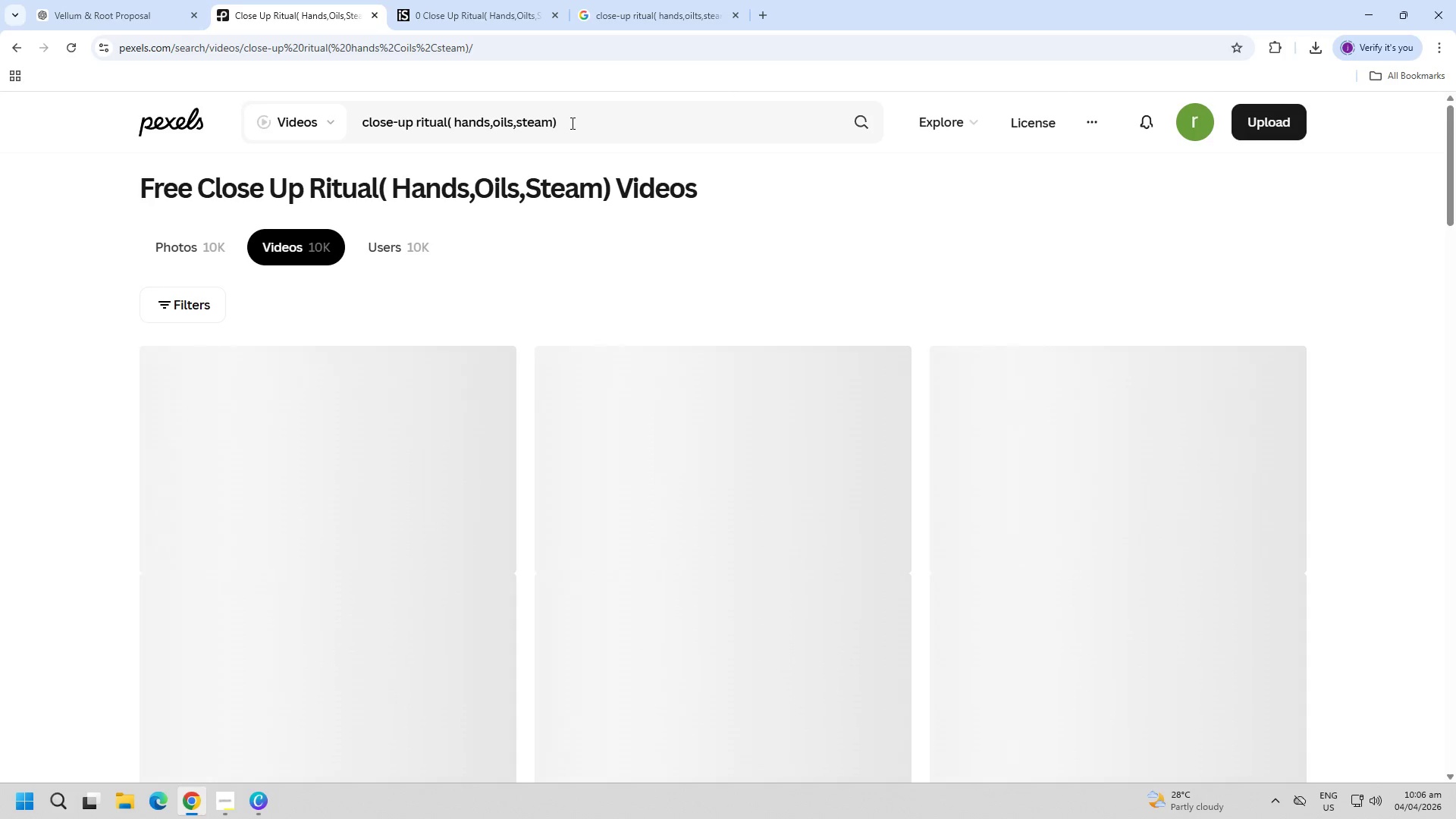 
scroll: coordinate [400, 518], scroll_direction: down, amount: 3.0
 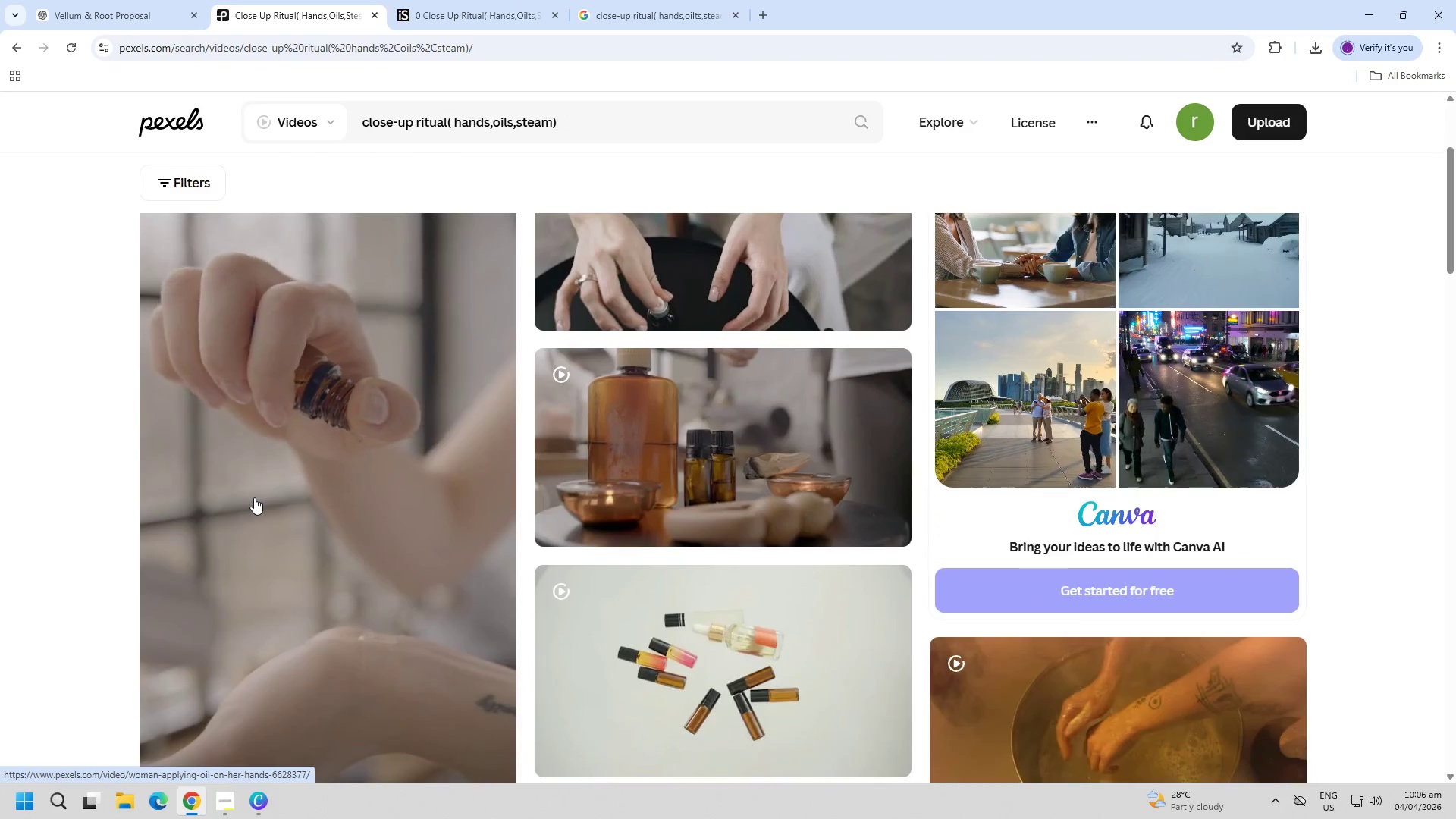 
scroll: coordinate [257, 495], scroll_direction: up, amount: 4.0
 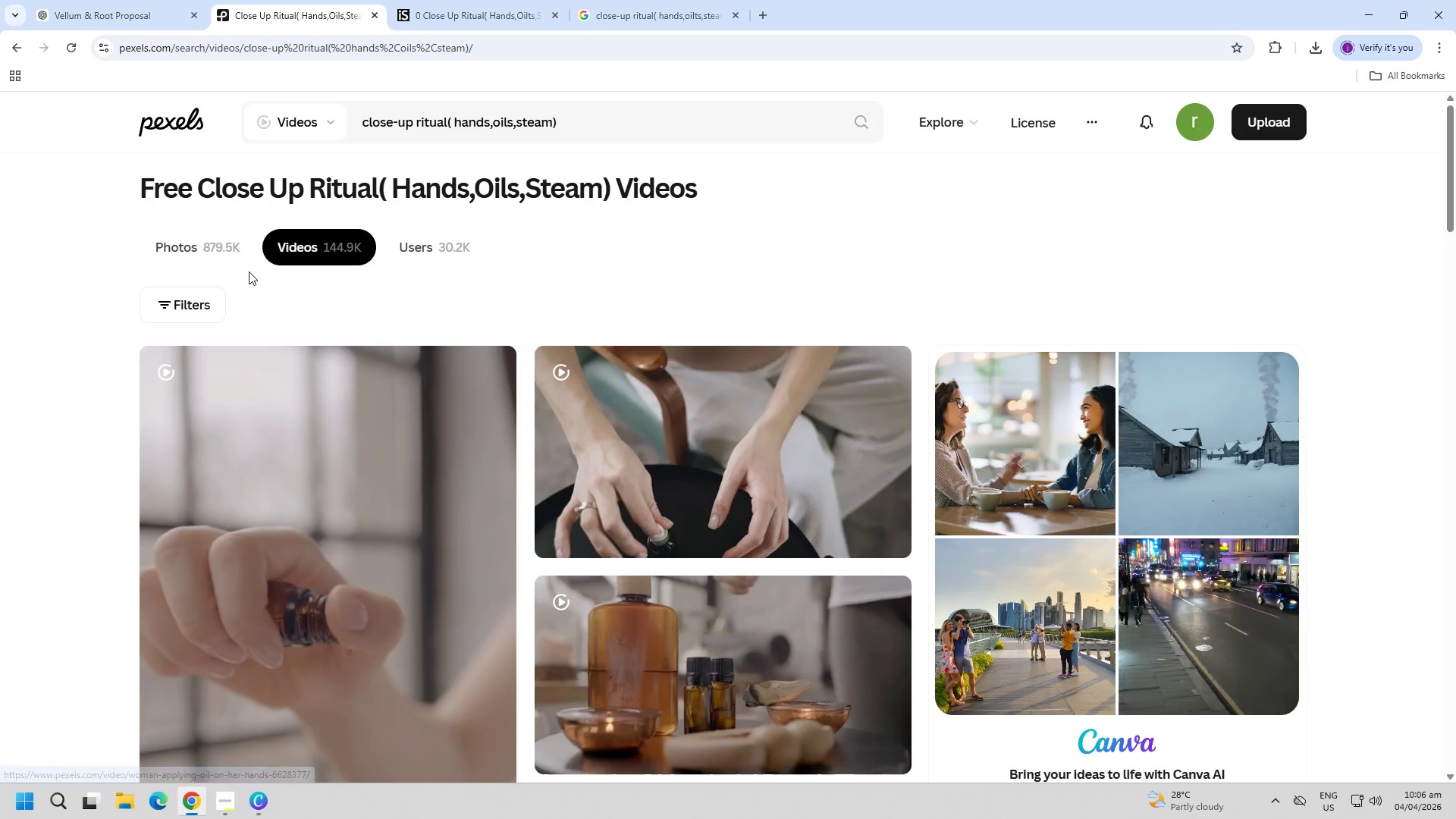 
left_click([203, 253])
 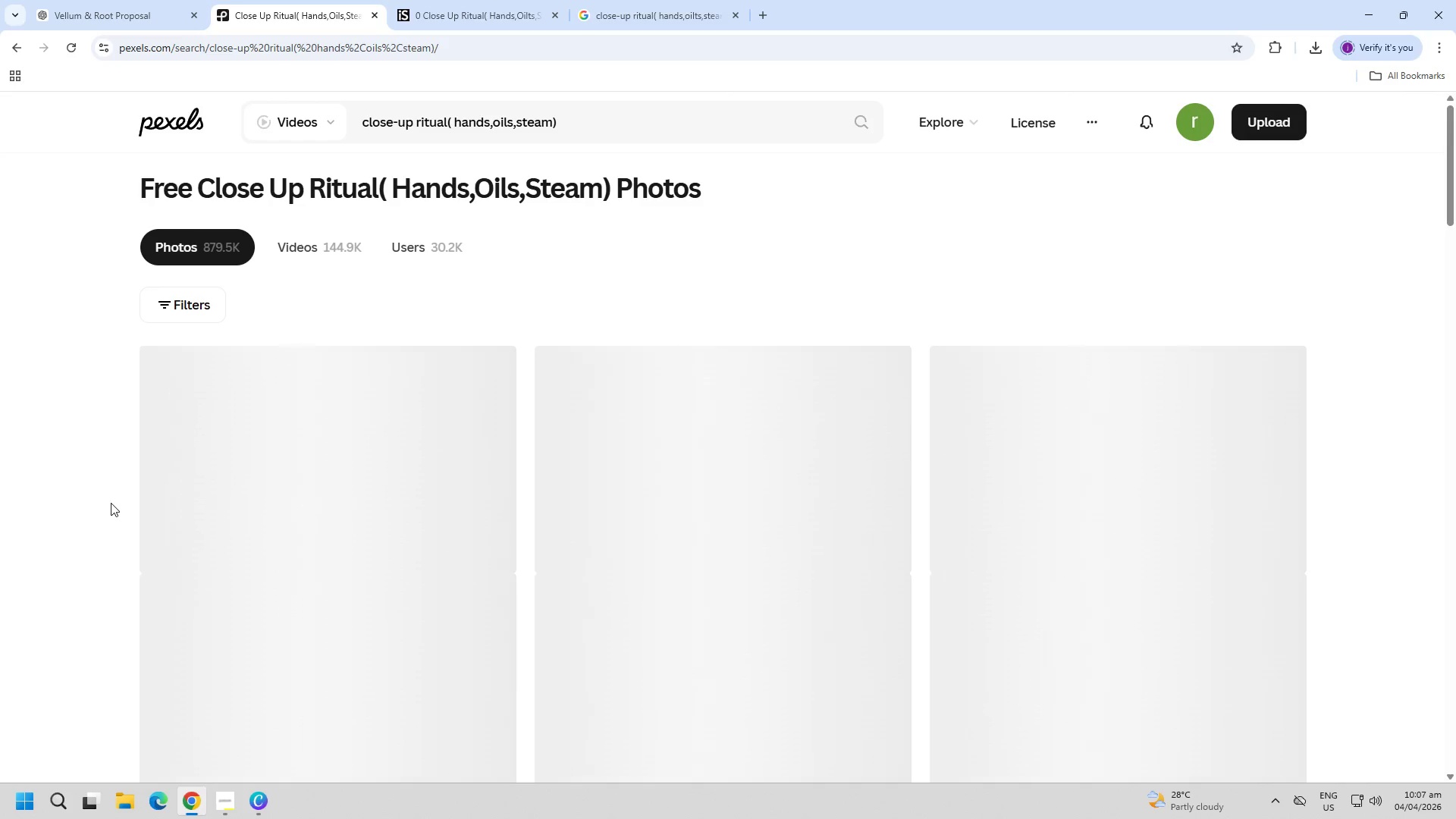 
scroll: coordinate [346, 419], scroll_direction: down, amount: 15.0
 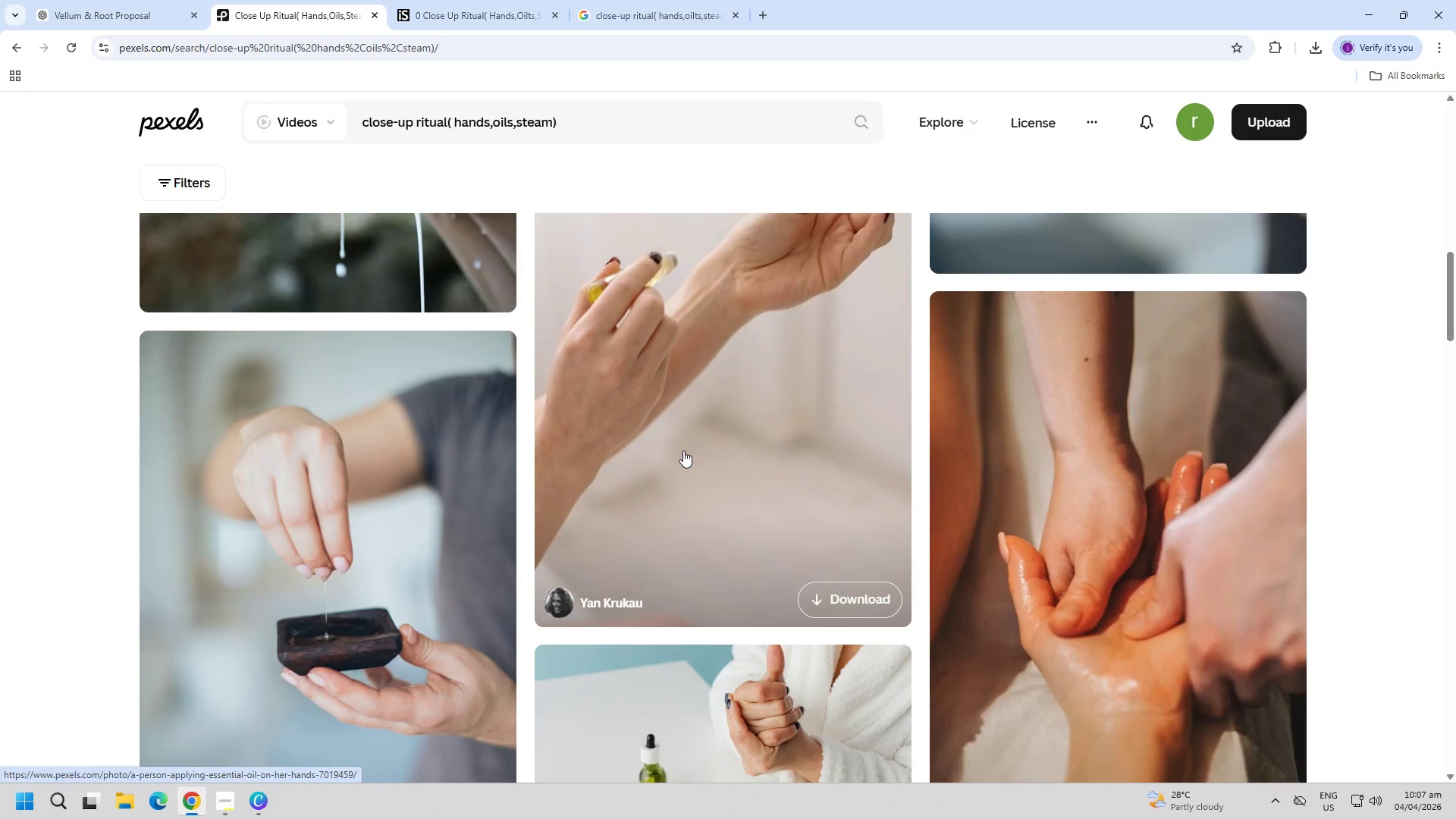 
left_click([683, 450])
 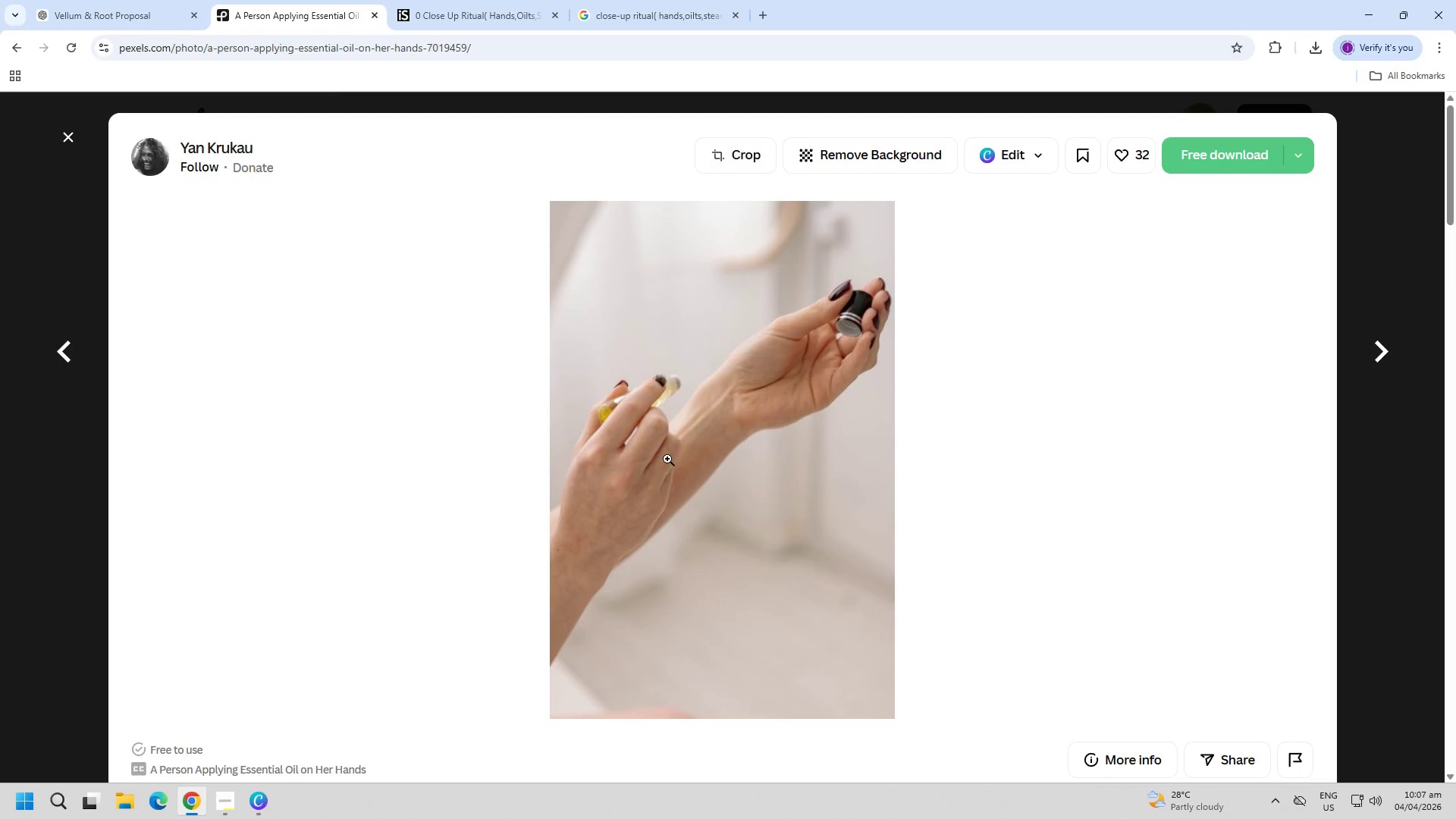 
key(Escape)
 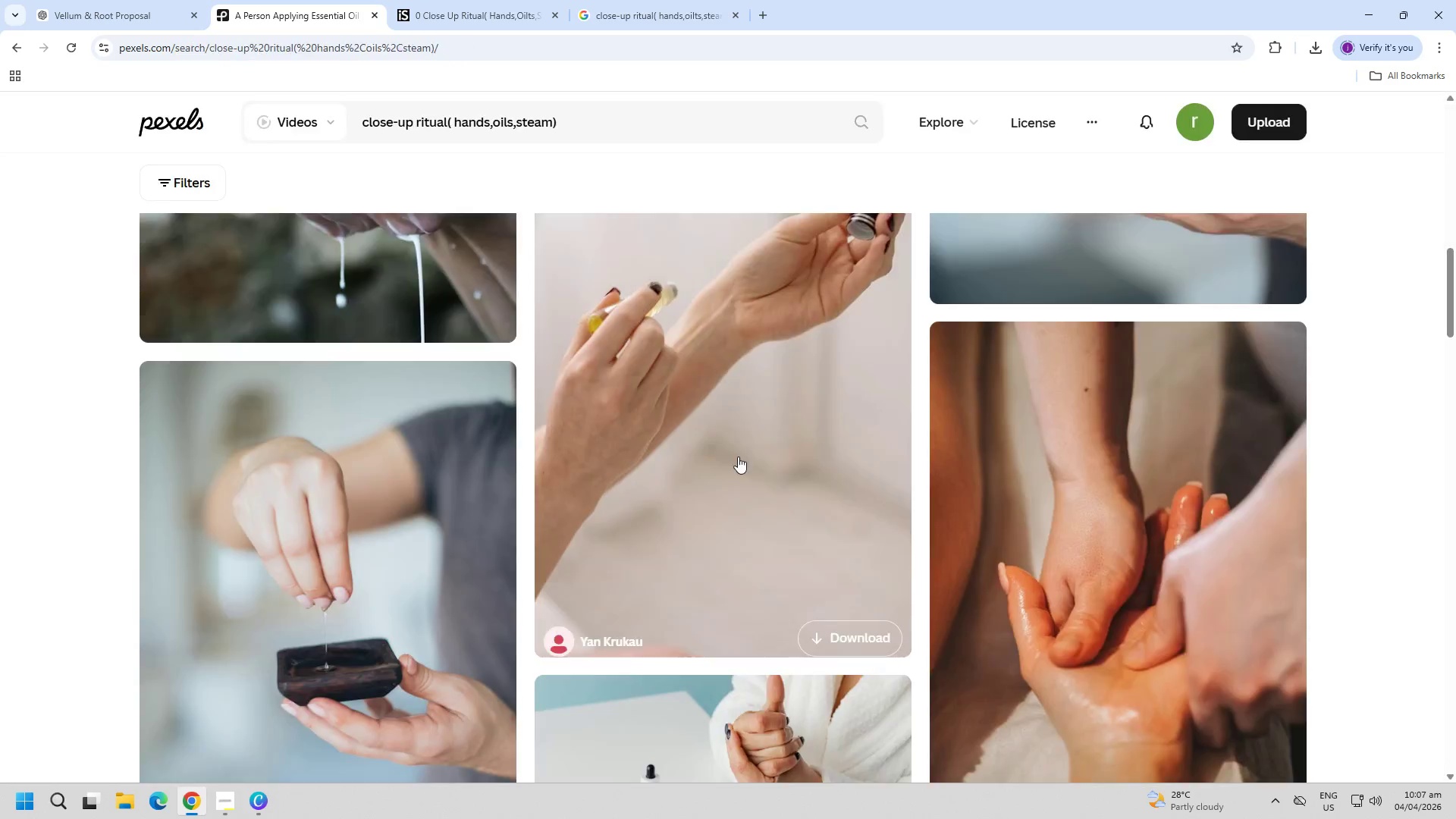 
scroll: coordinate [743, 457], scroll_direction: down, amount: 6.0
 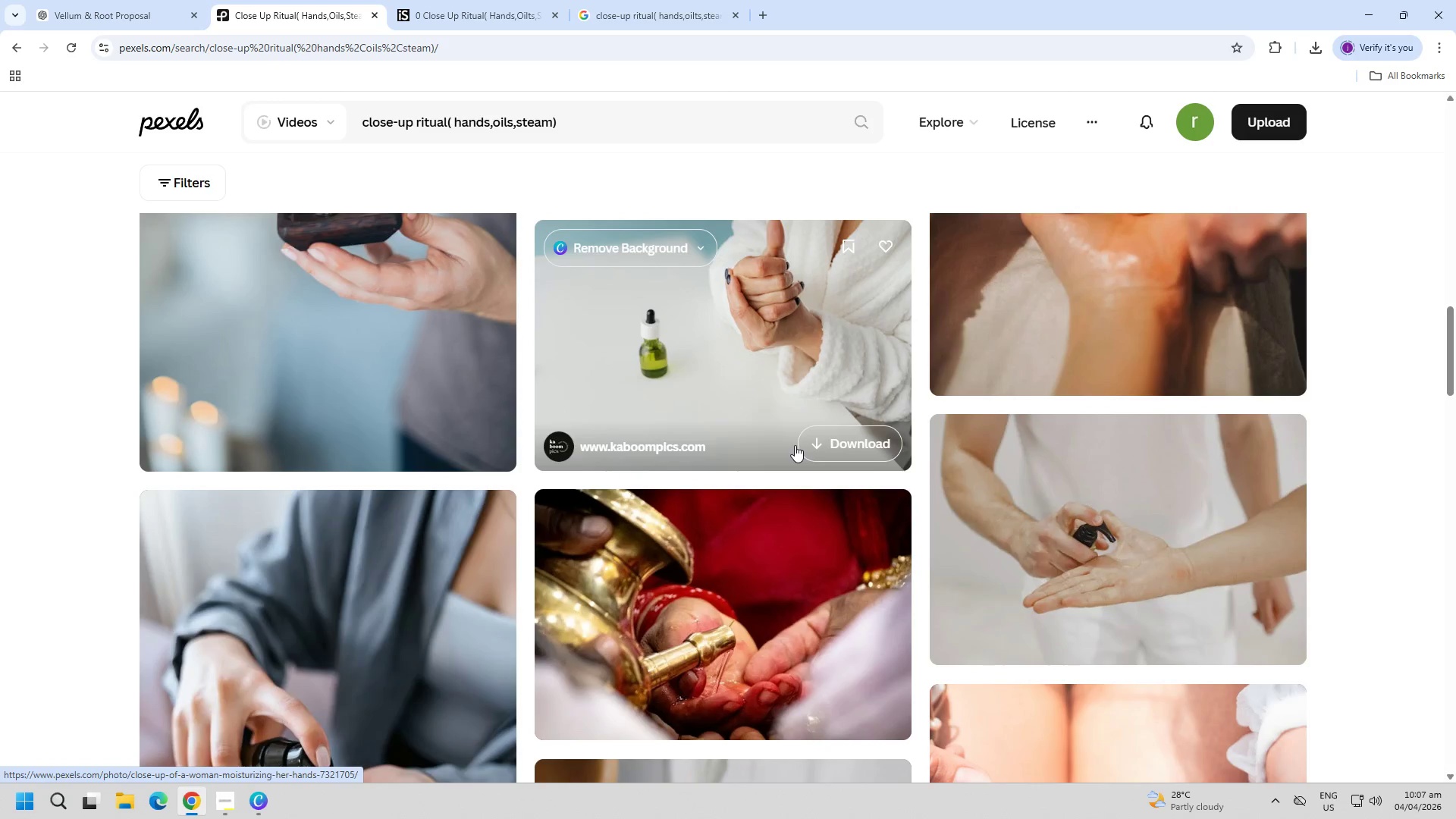 
left_click([771, 391])
 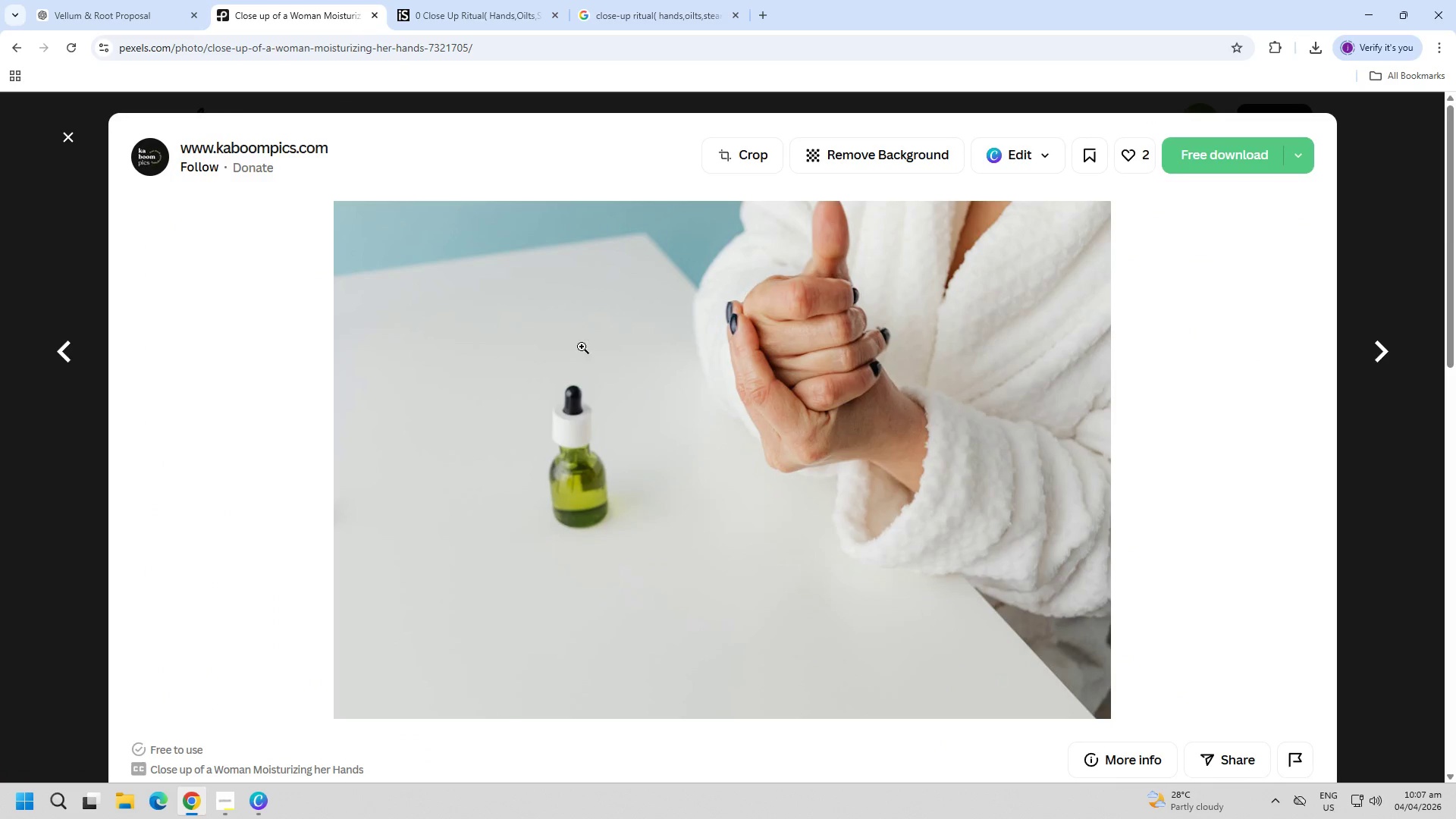 
key(PageDown)
 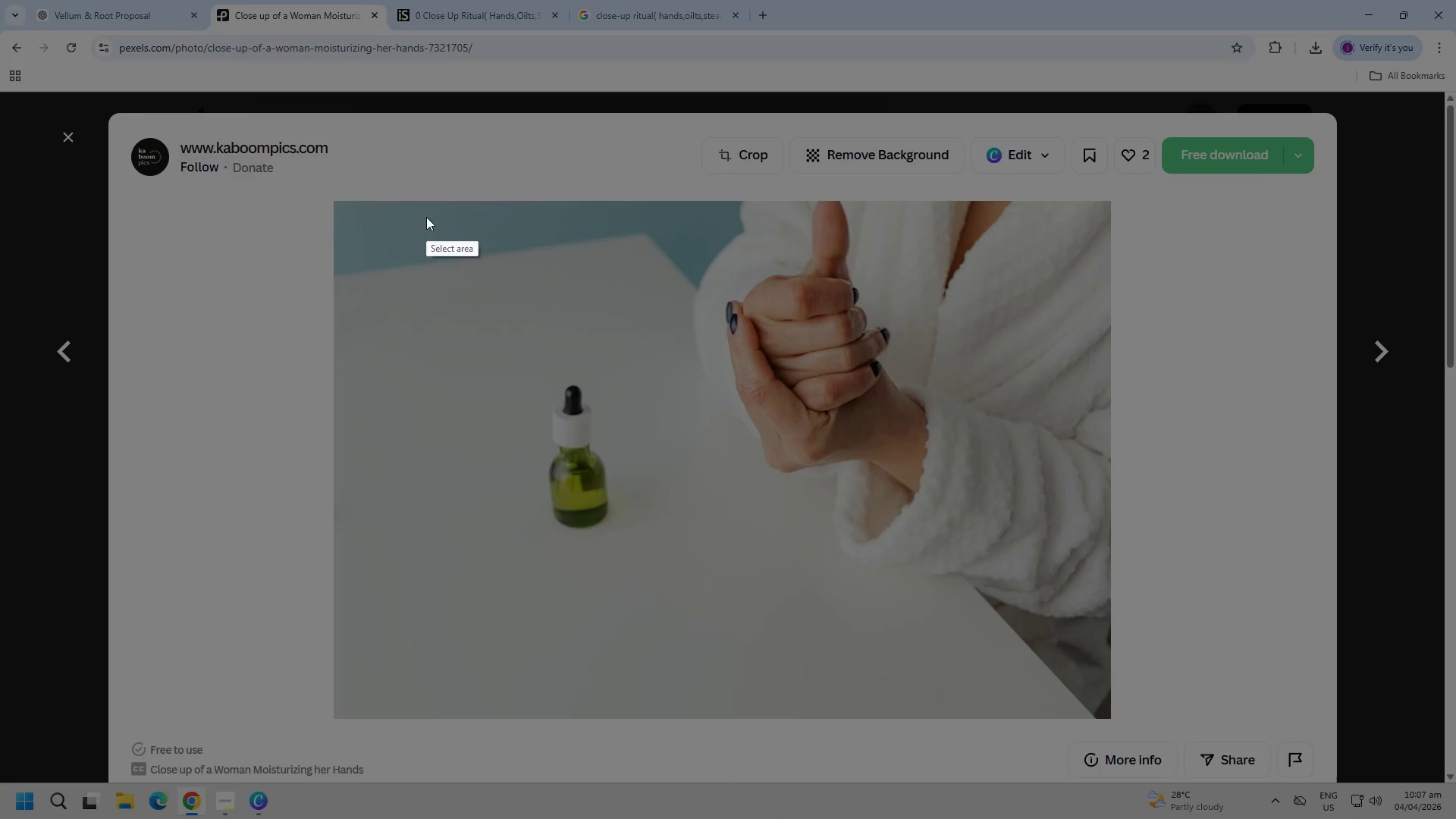 
left_click_drag(start_coordinate=[411, 205], to_coordinate=[1056, 664])
 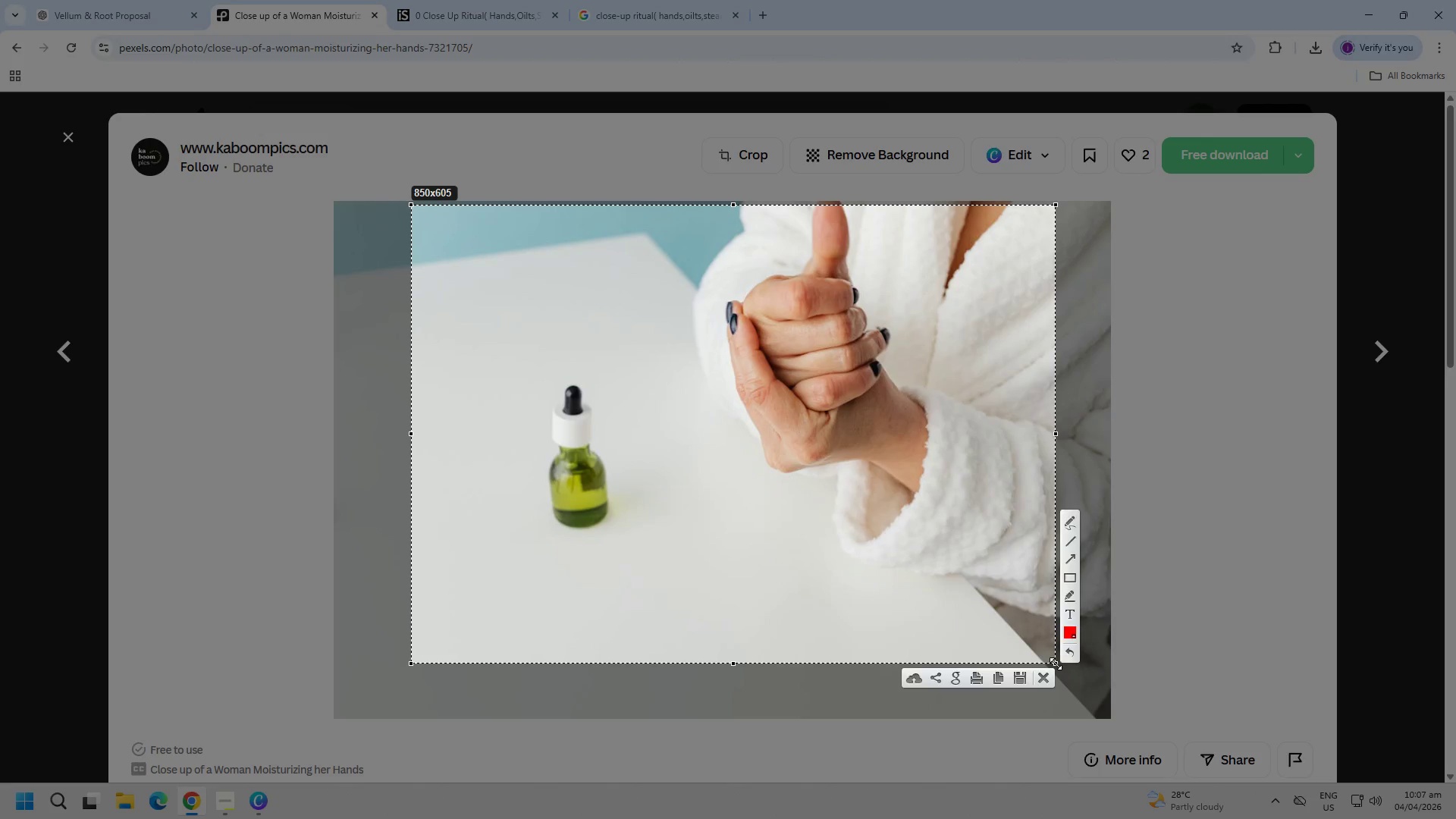 
key(Control+ControlLeft)
 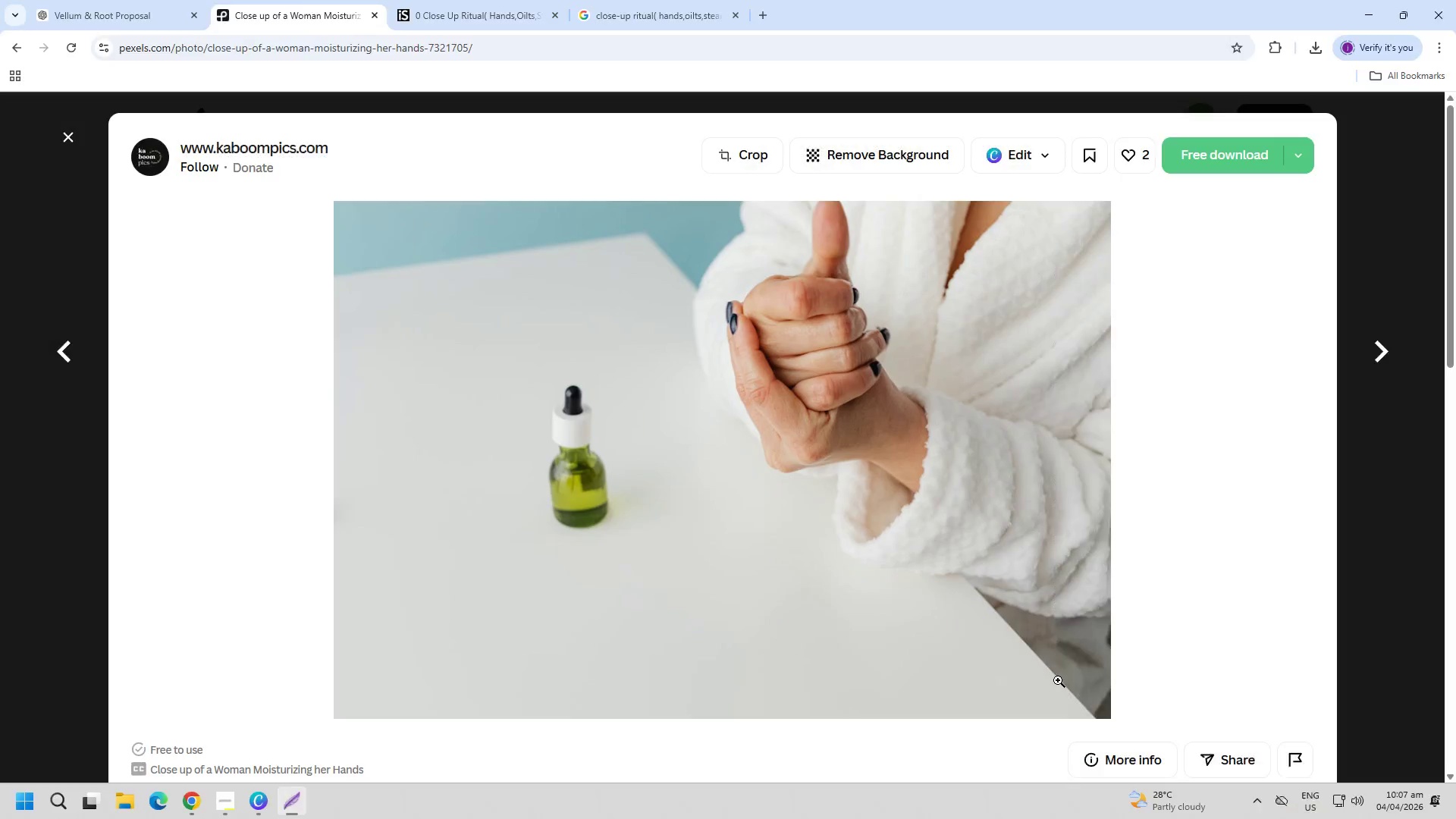 
key(Control+C)
 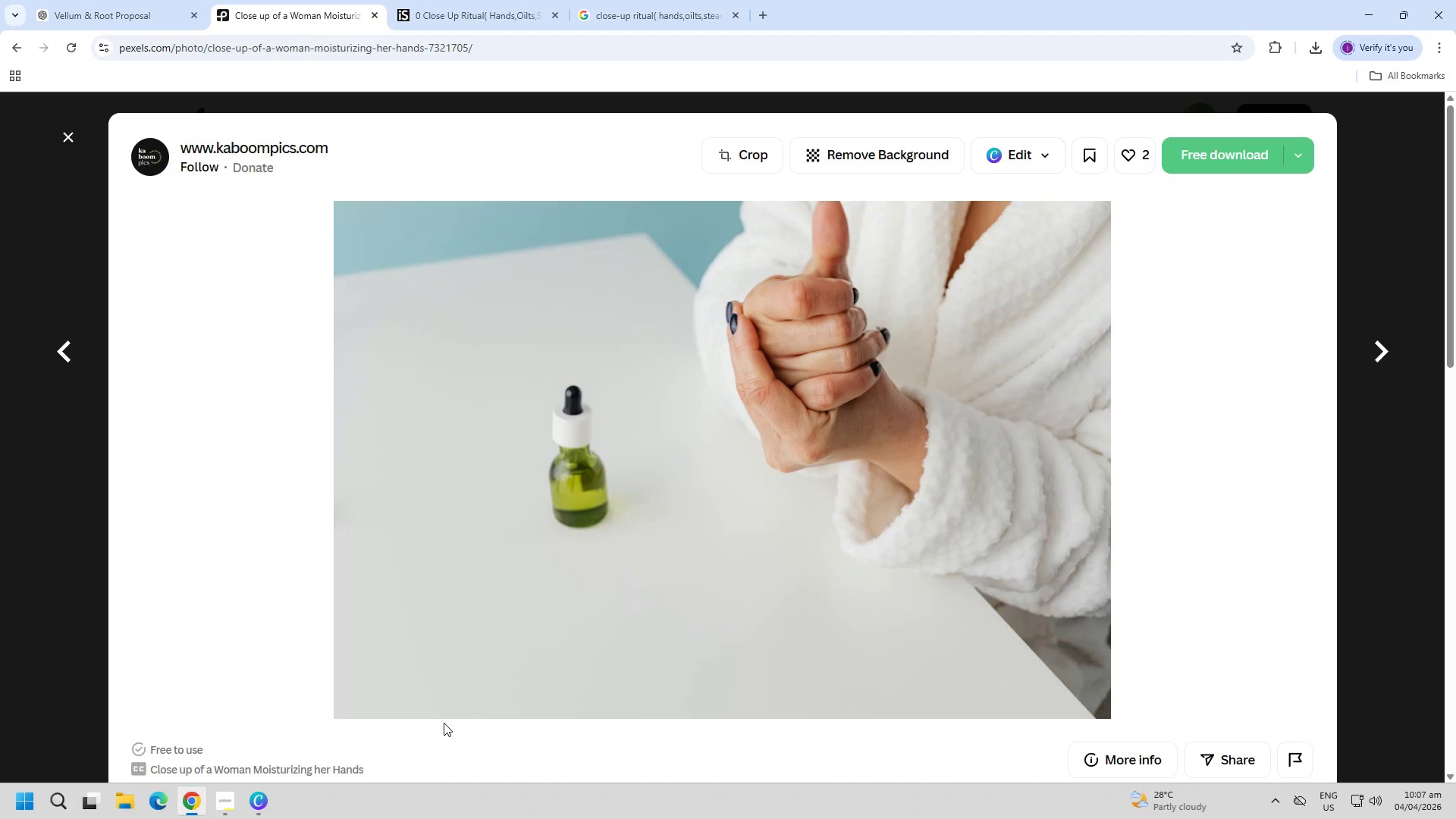 
key(Escape)
 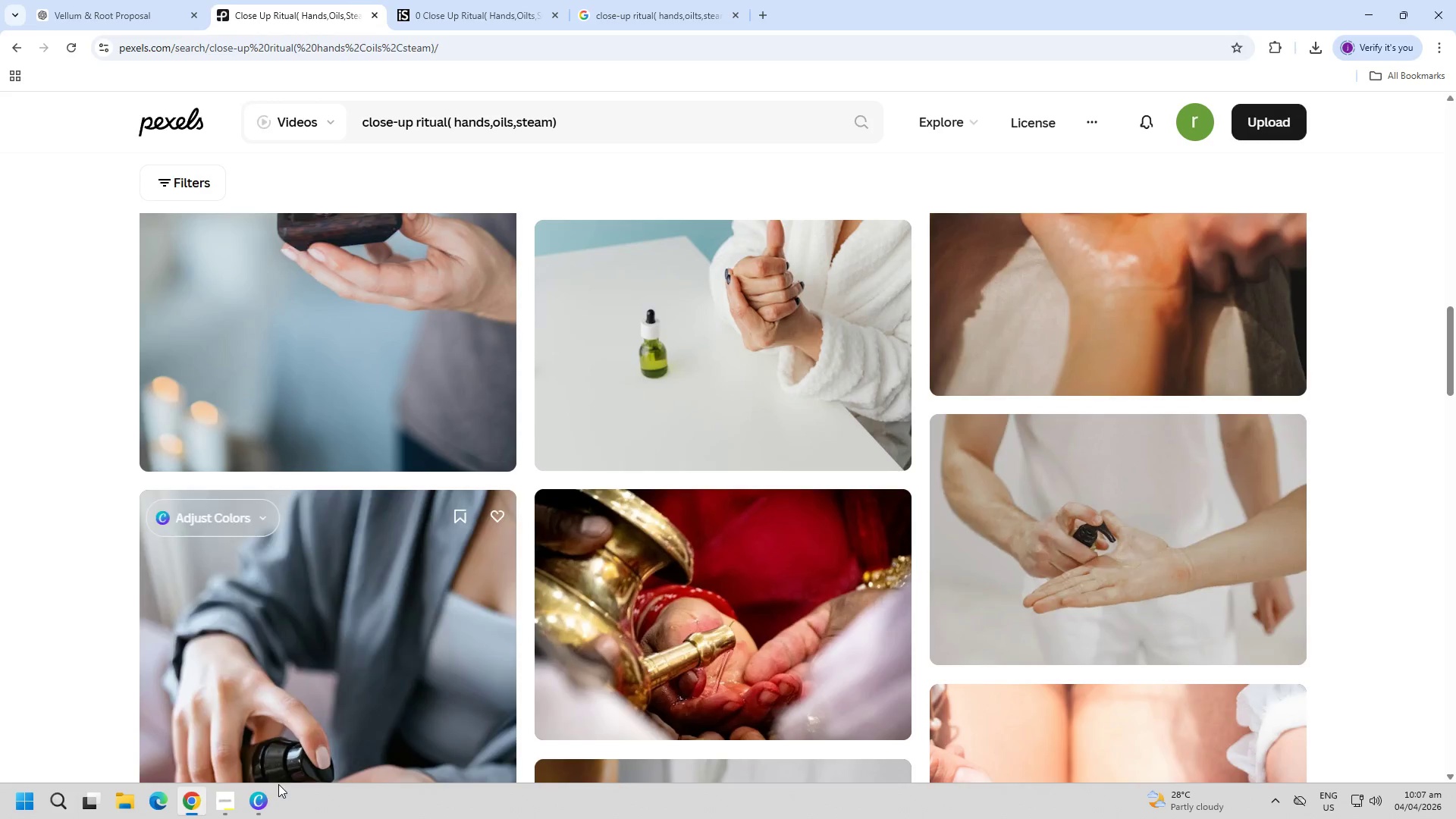 
left_click([265, 811])
 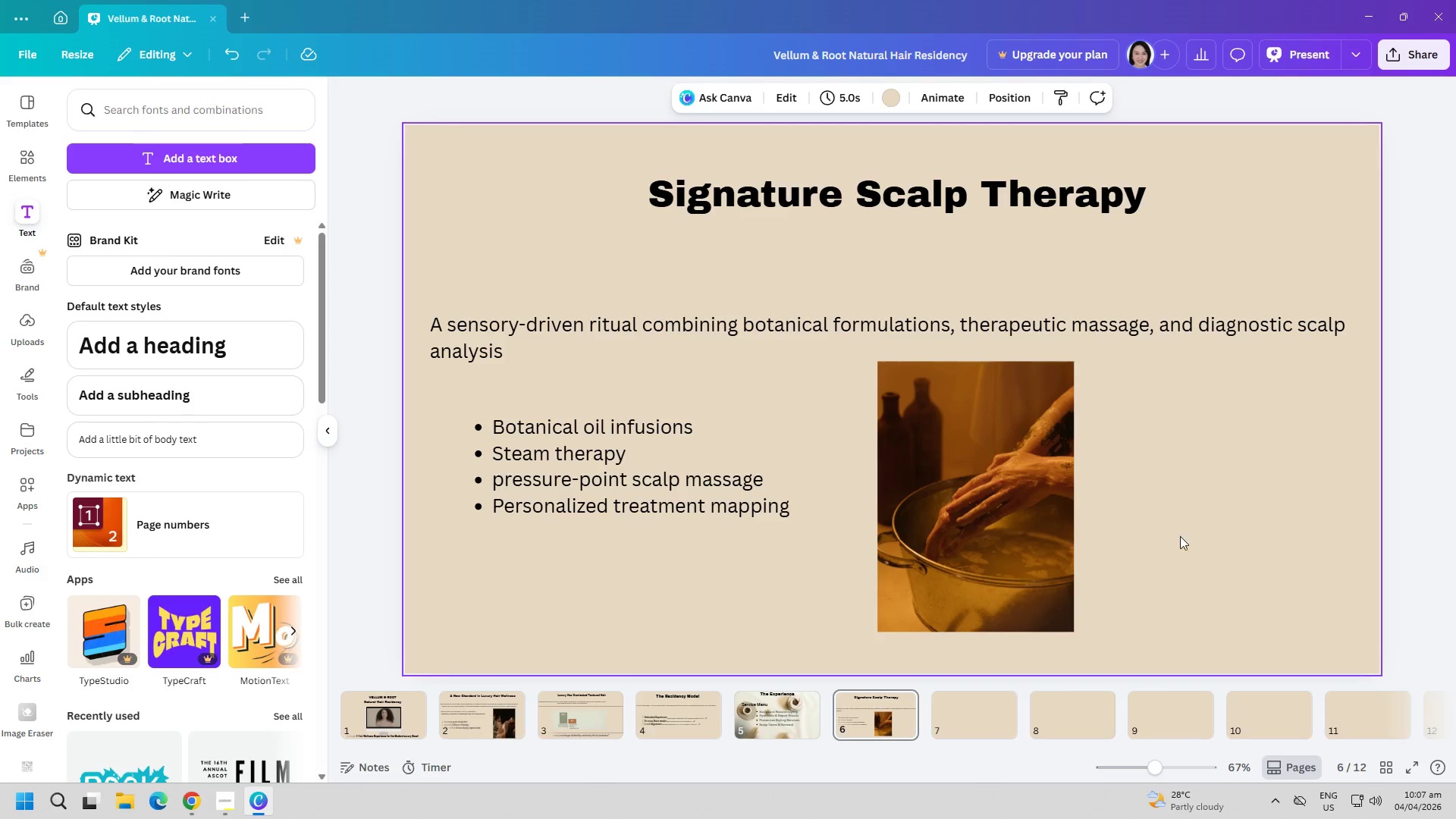 
left_click_drag(start_coordinate=[1025, 520], to_coordinate=[952, 520])
 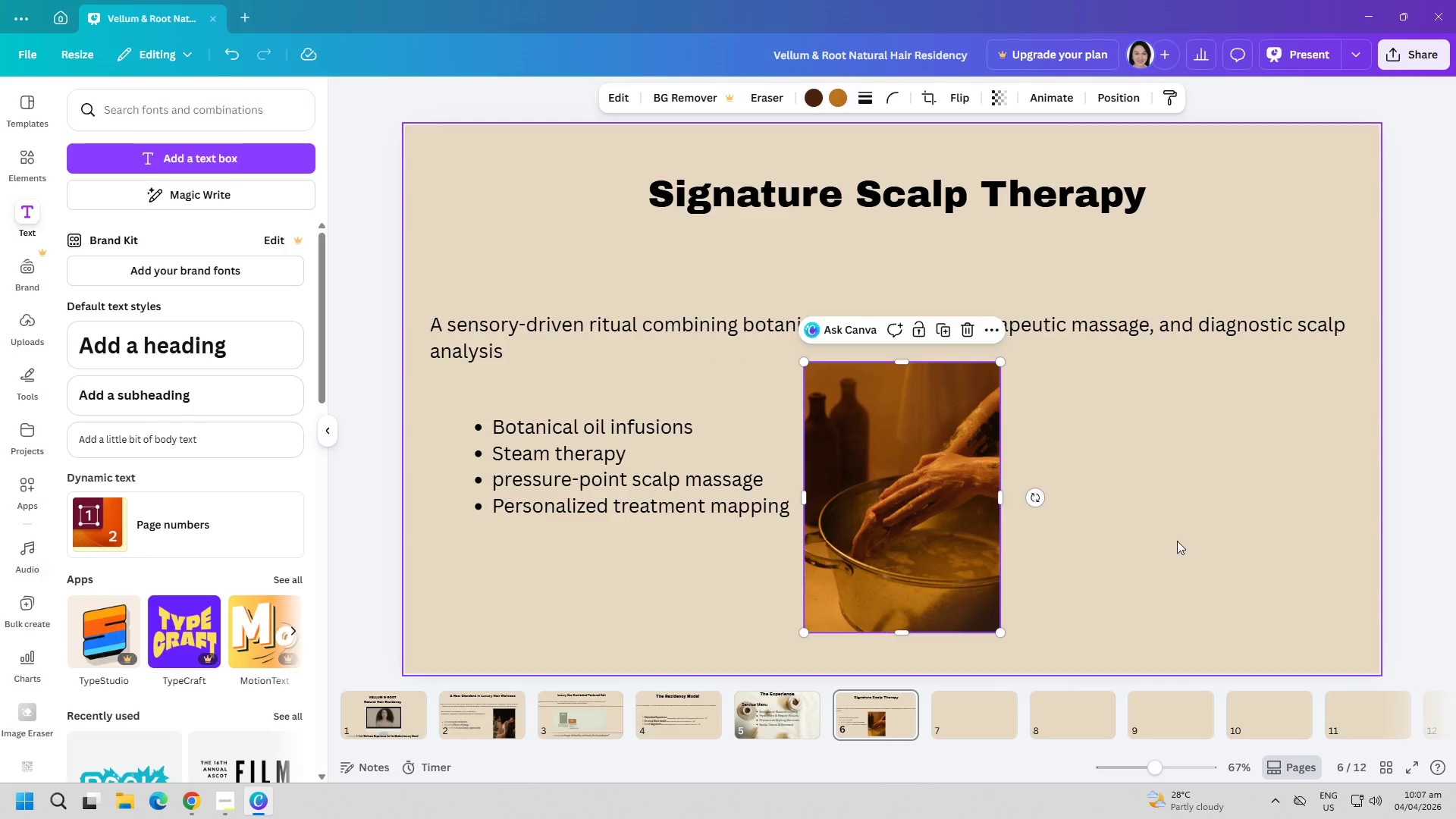 
left_click([1185, 542])
 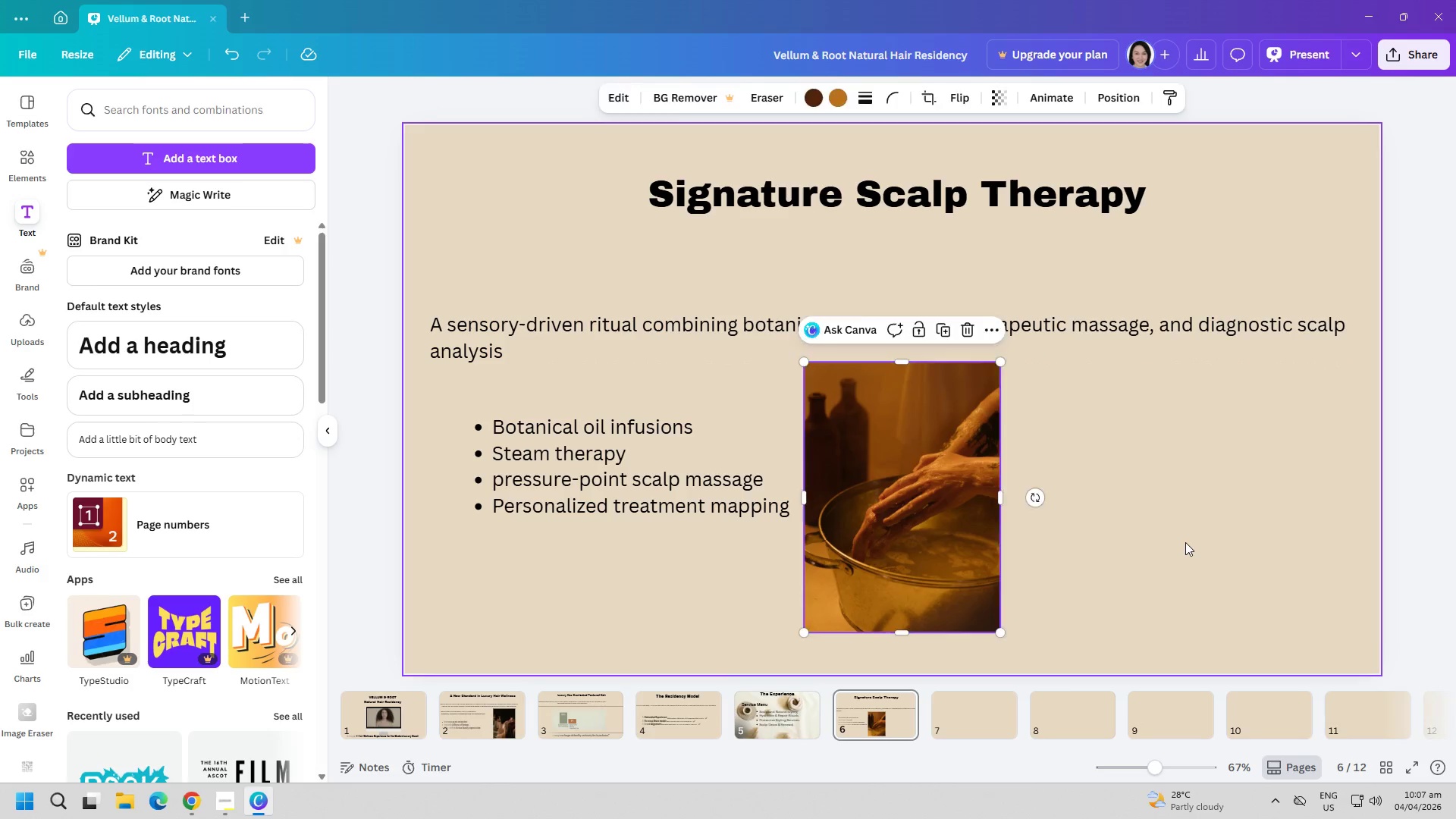 
key(Control+ControlLeft)
 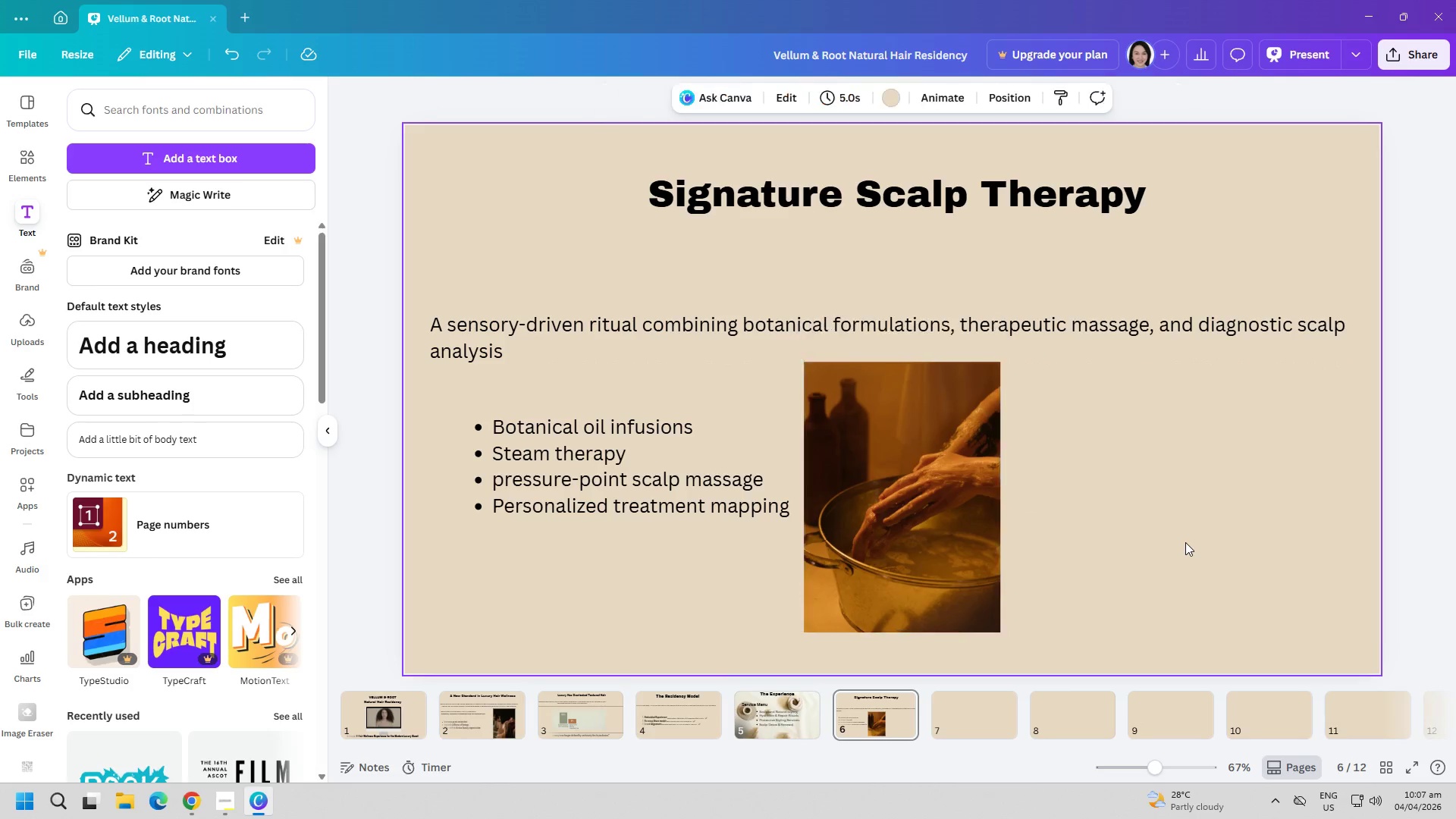 
key(Control+V)
 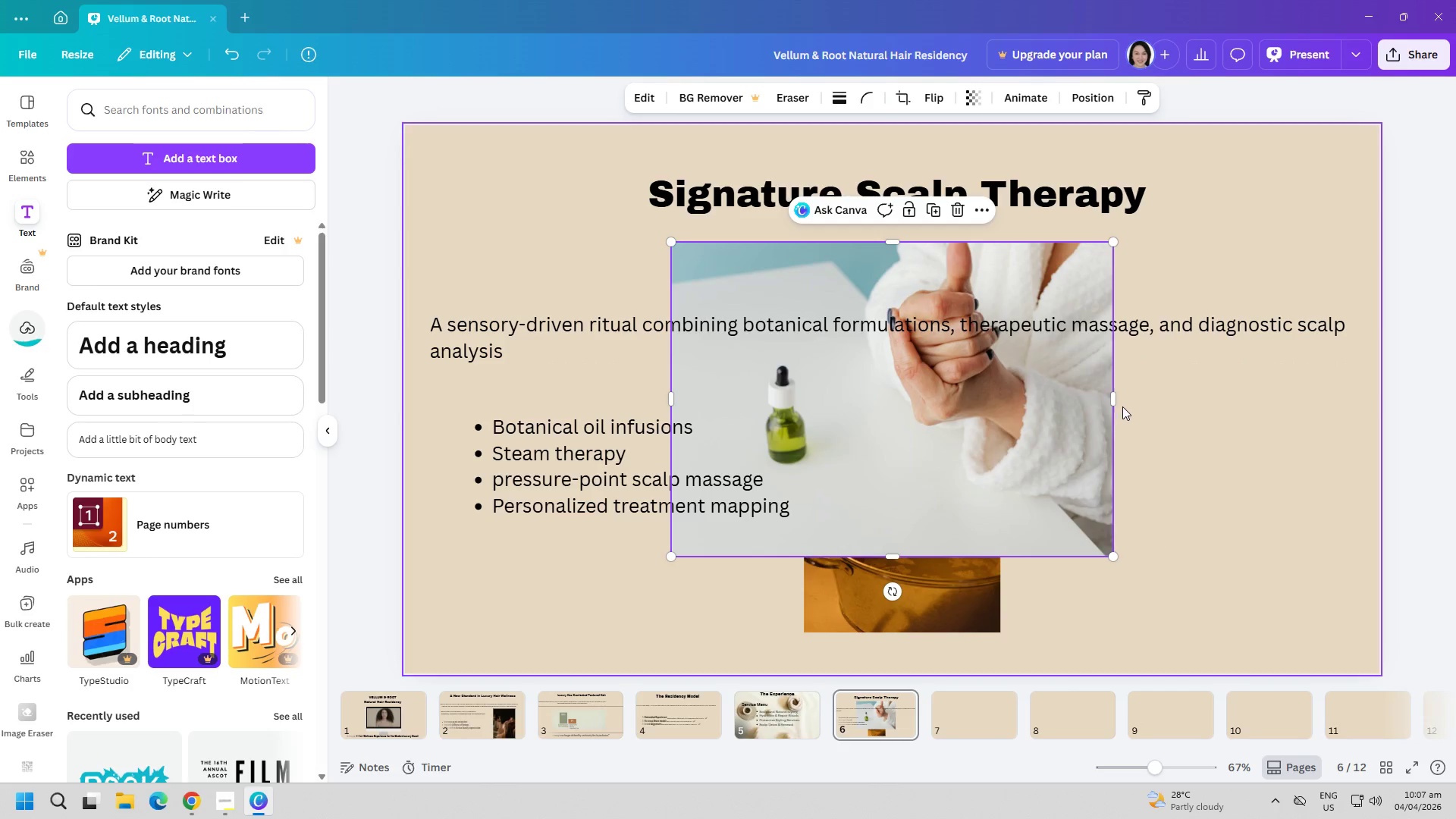 
left_click_drag(start_coordinate=[1112, 397], to_coordinate=[1072, 399])
 